 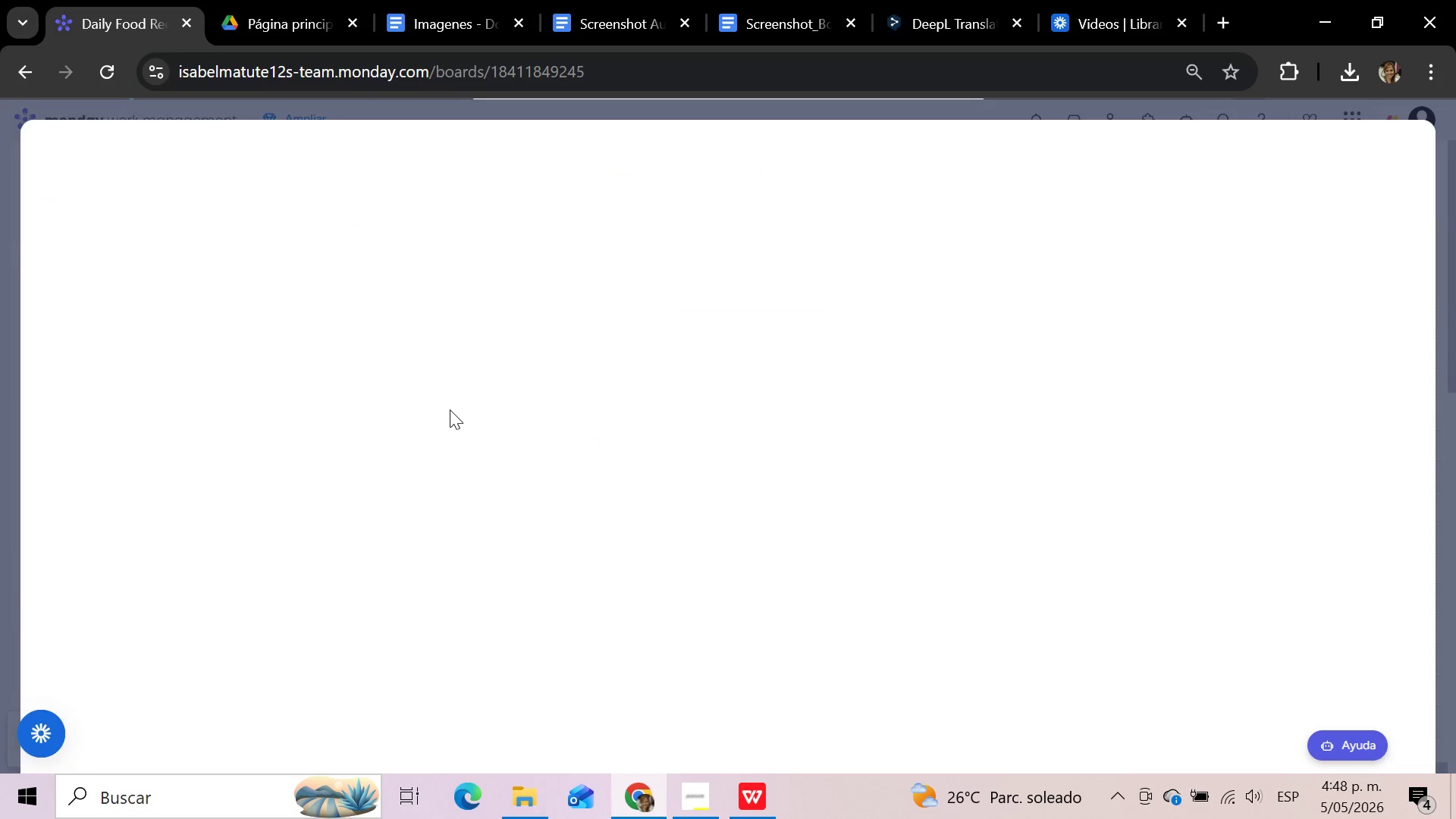 
left_click([366, 300])
 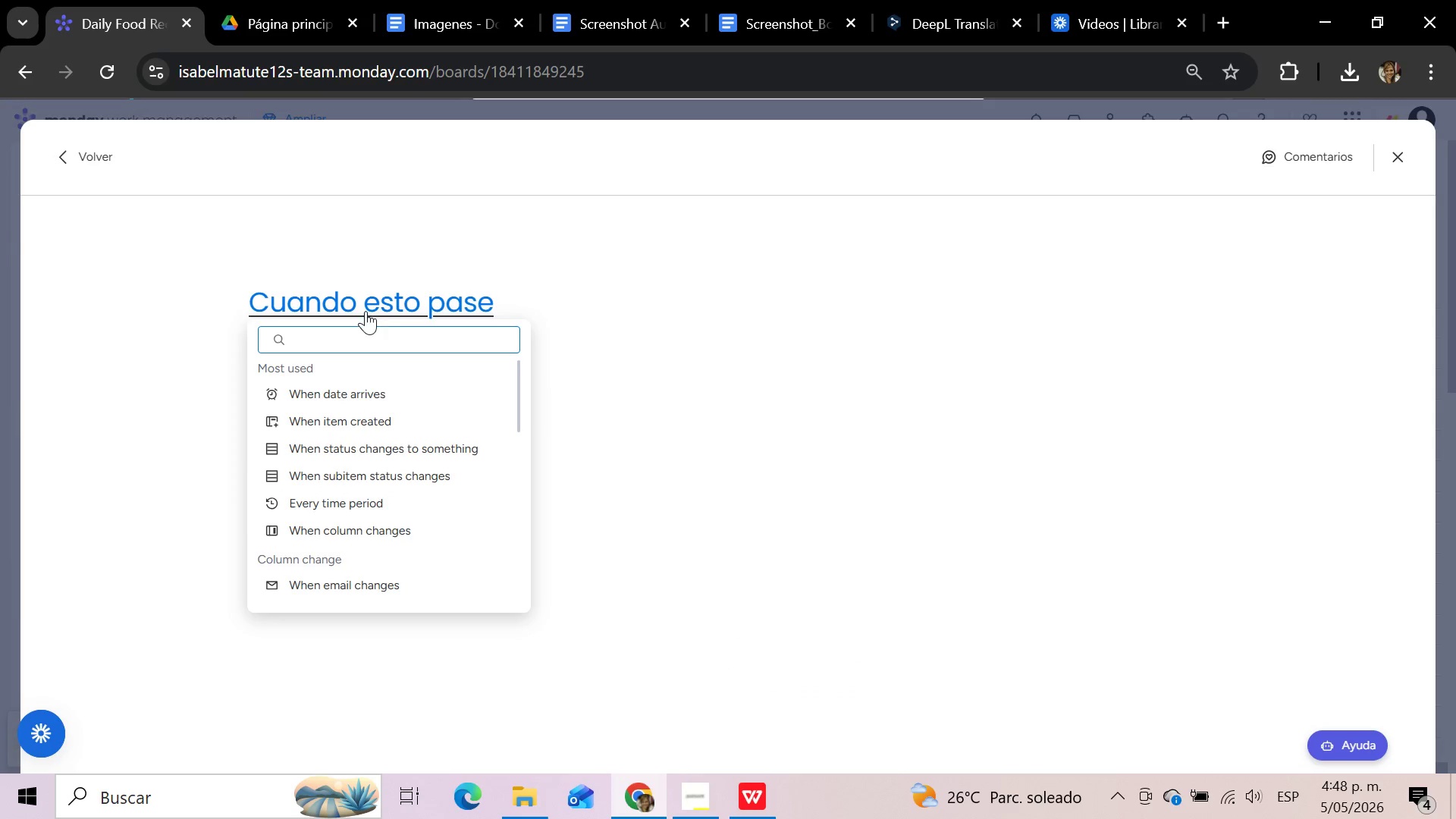 
left_click([359, 445])
 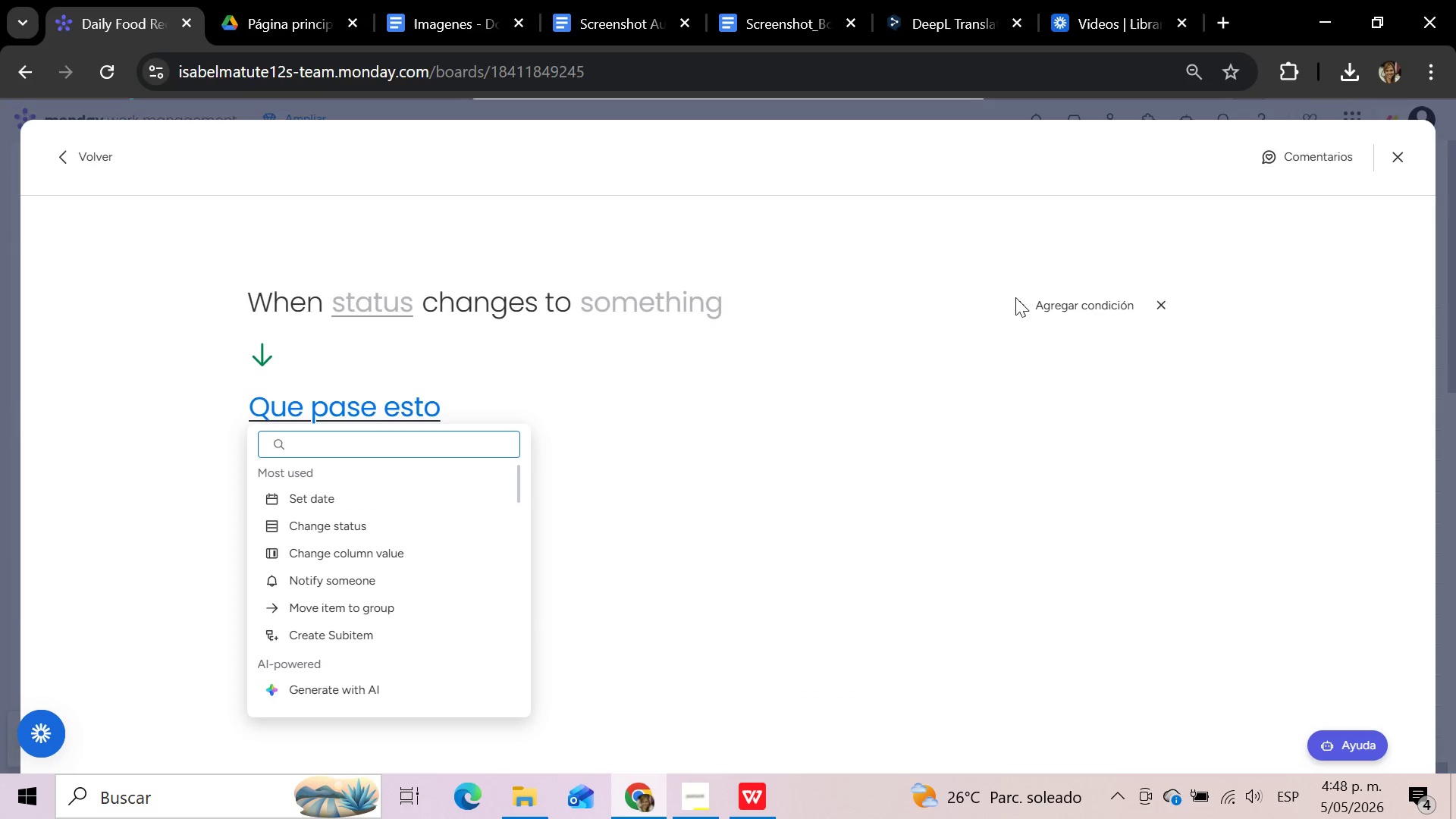 
left_click([1086, 299])
 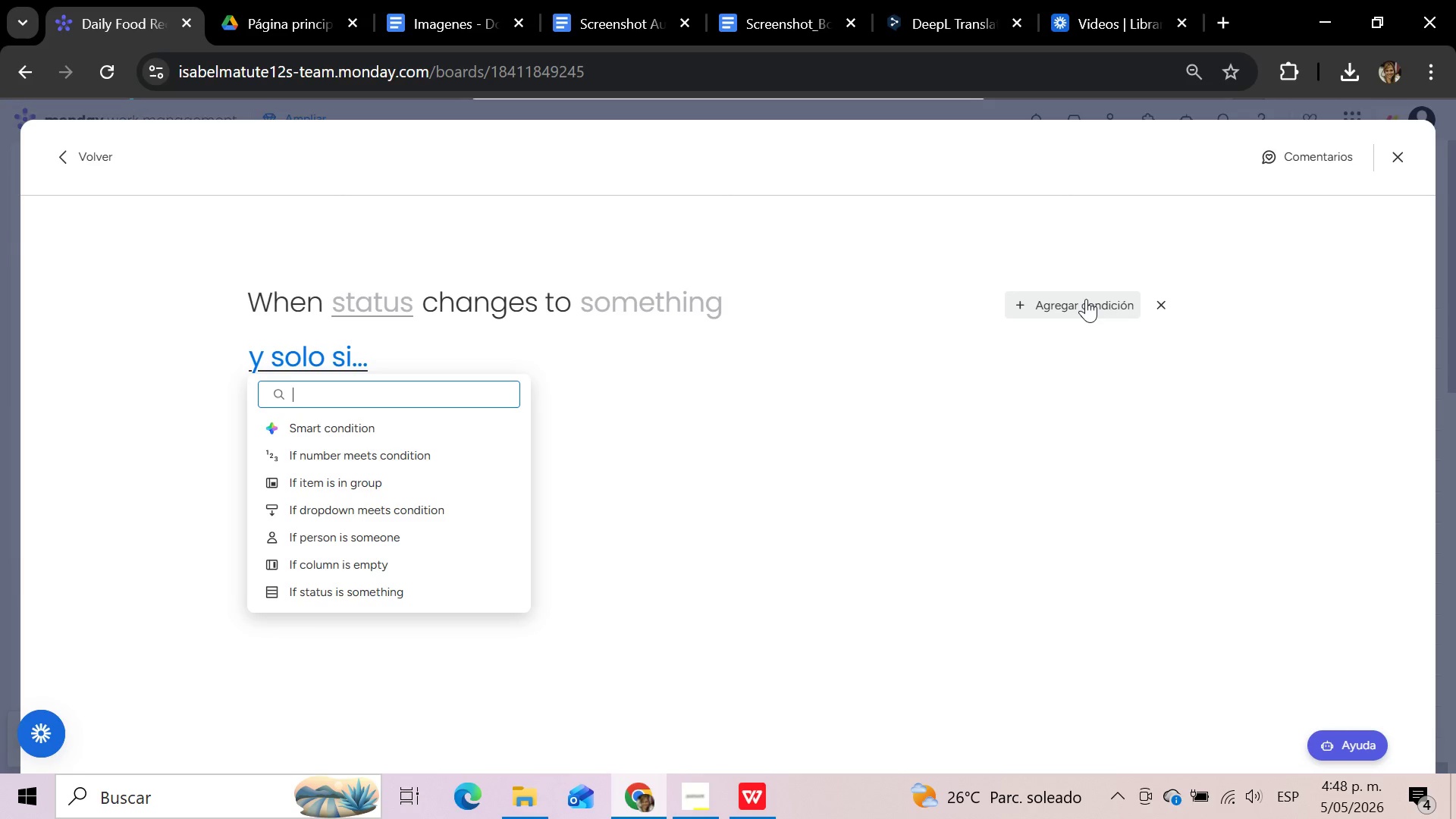 
wait(8.62)
 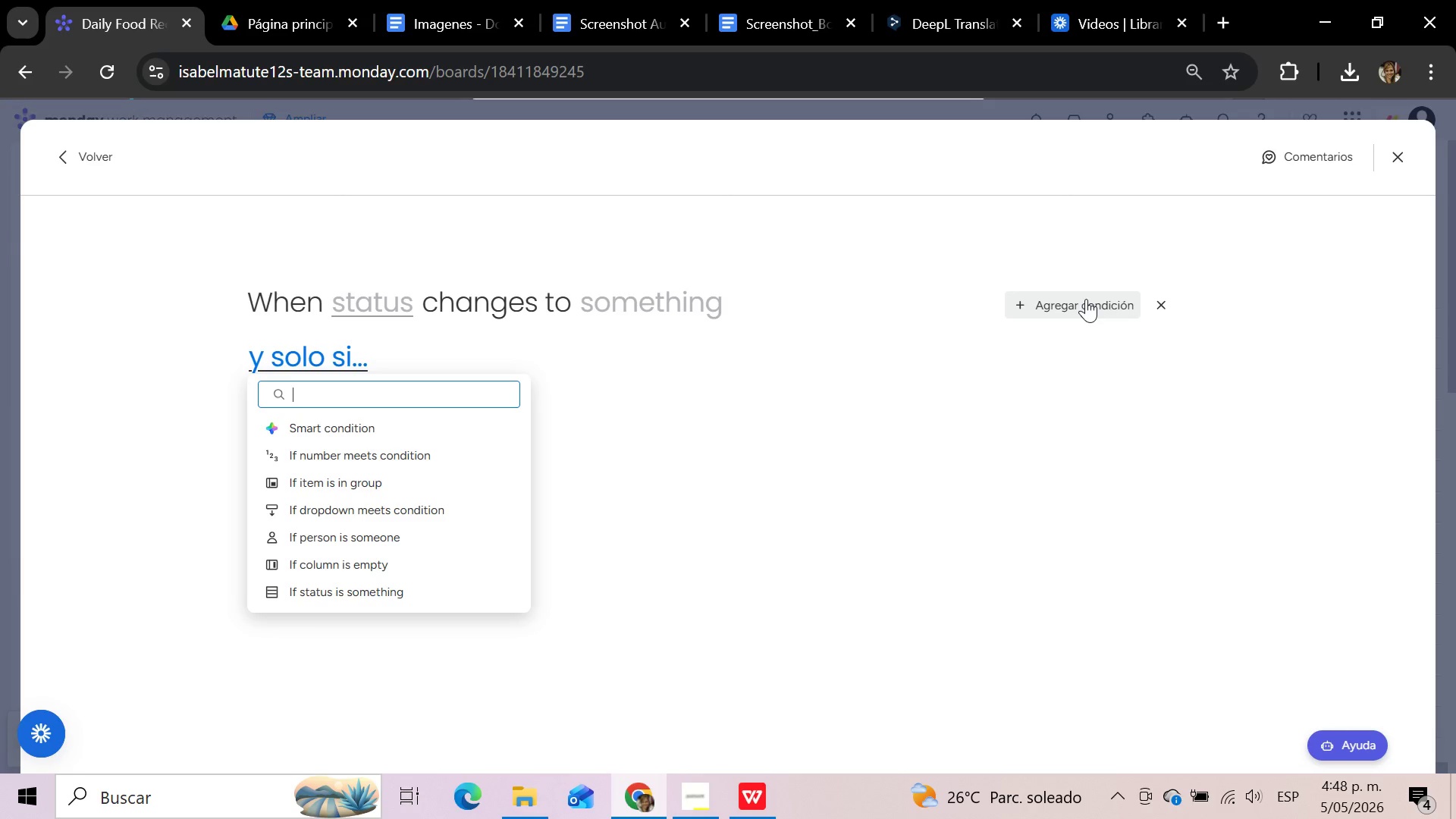 
type(dro)
 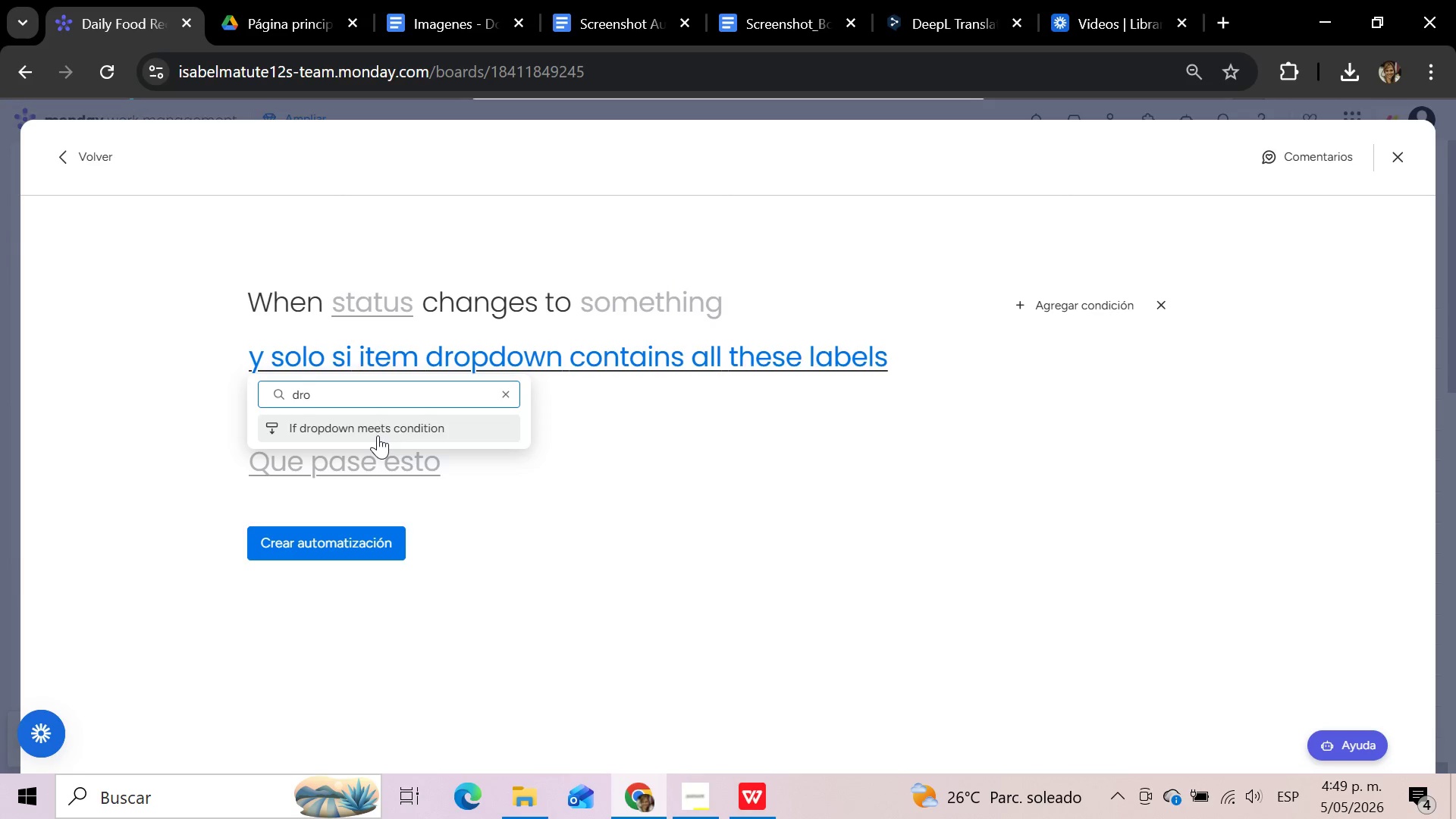 
wait(47.05)
 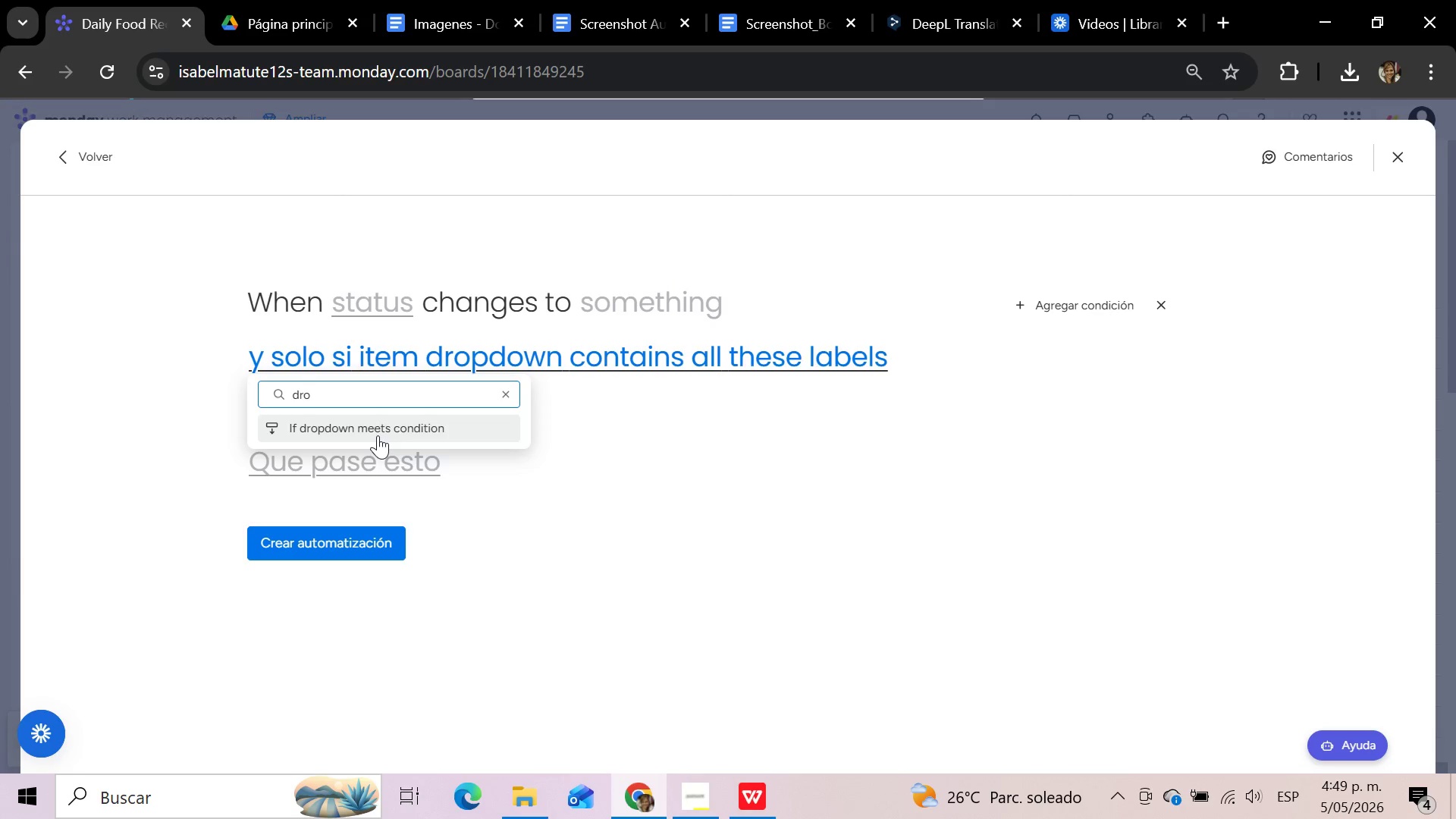 
left_click([403, 461])
 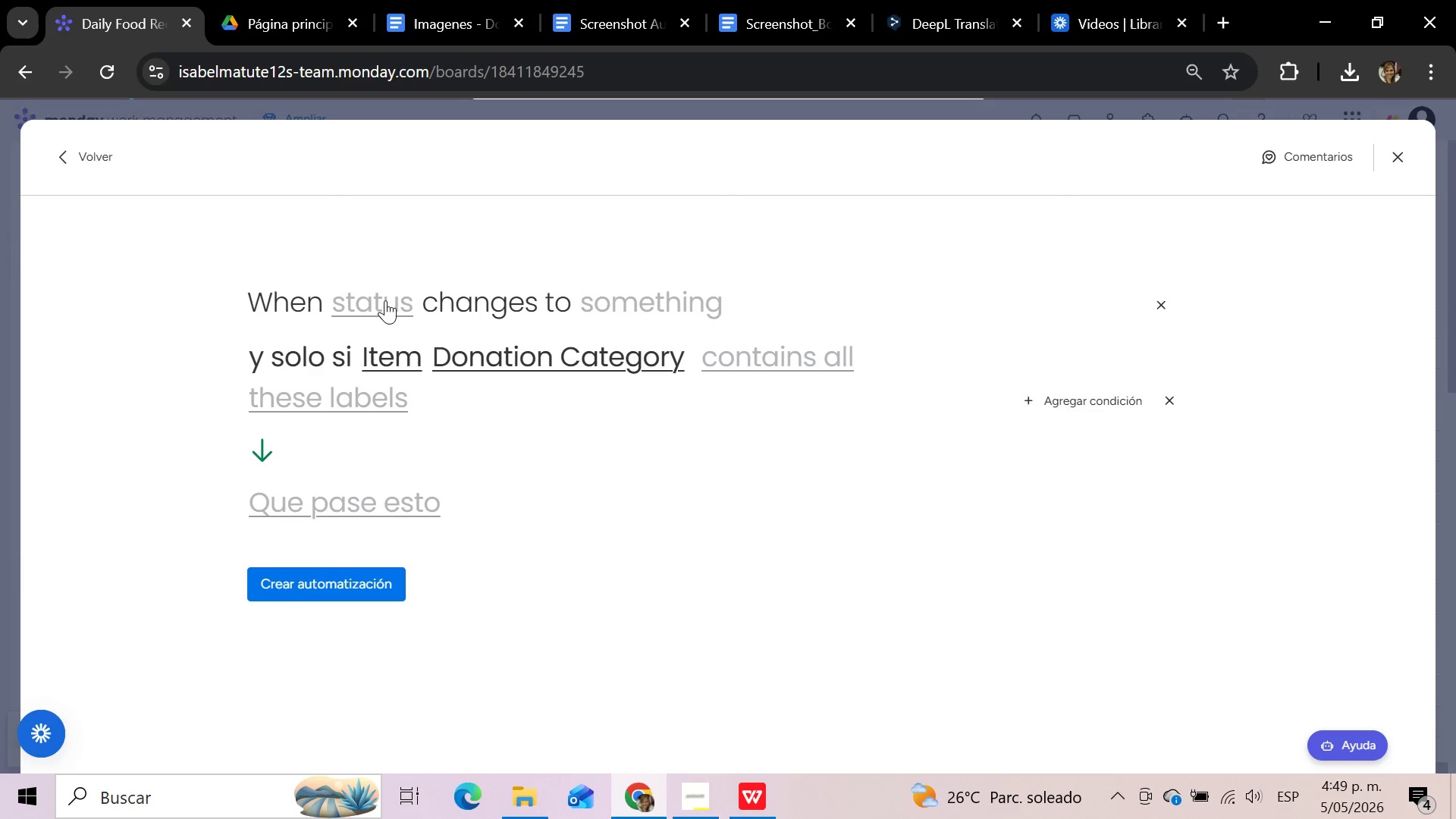 
wait(7.03)
 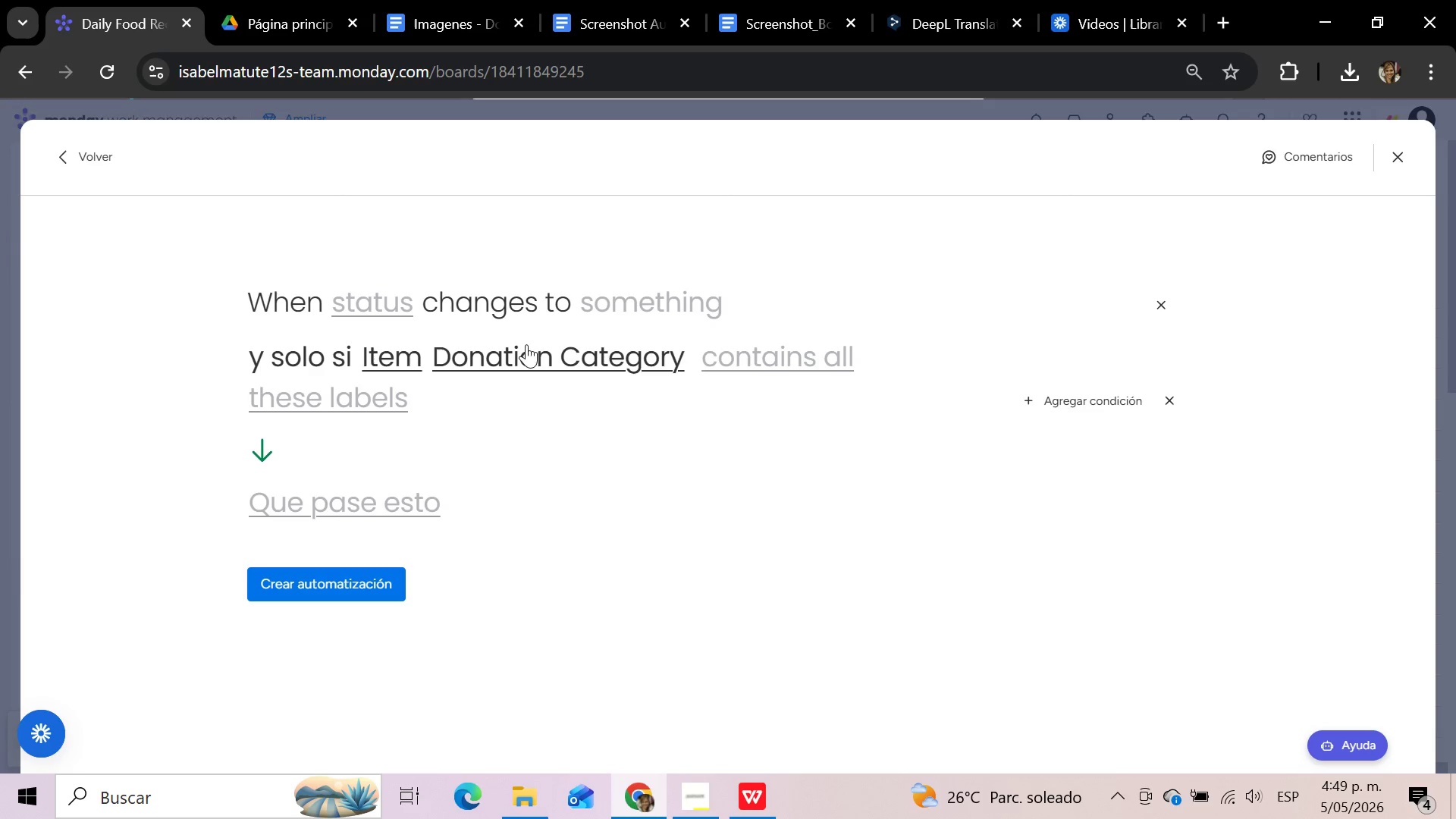 
left_click([385, 300])
 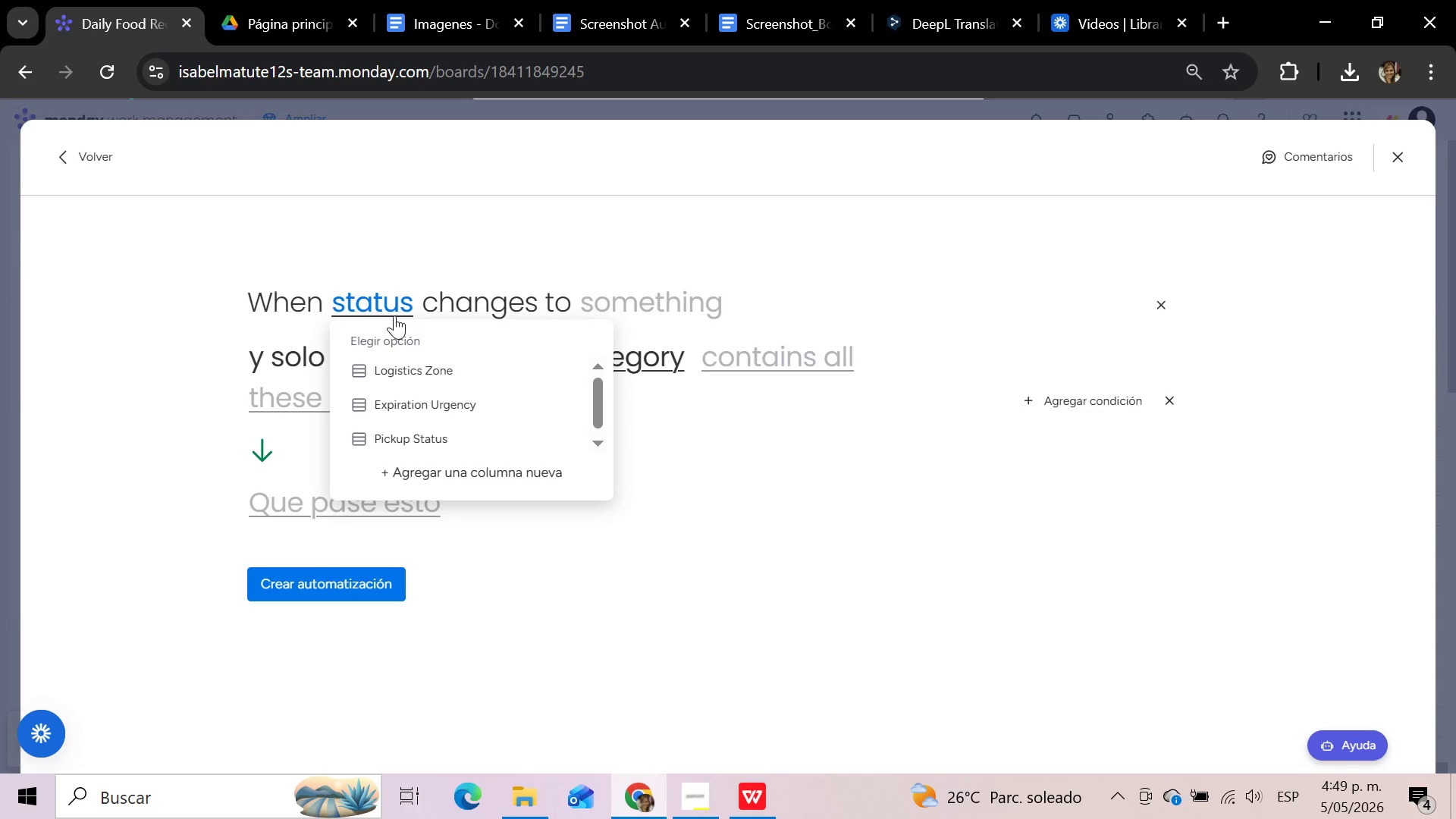 
wait(5.23)
 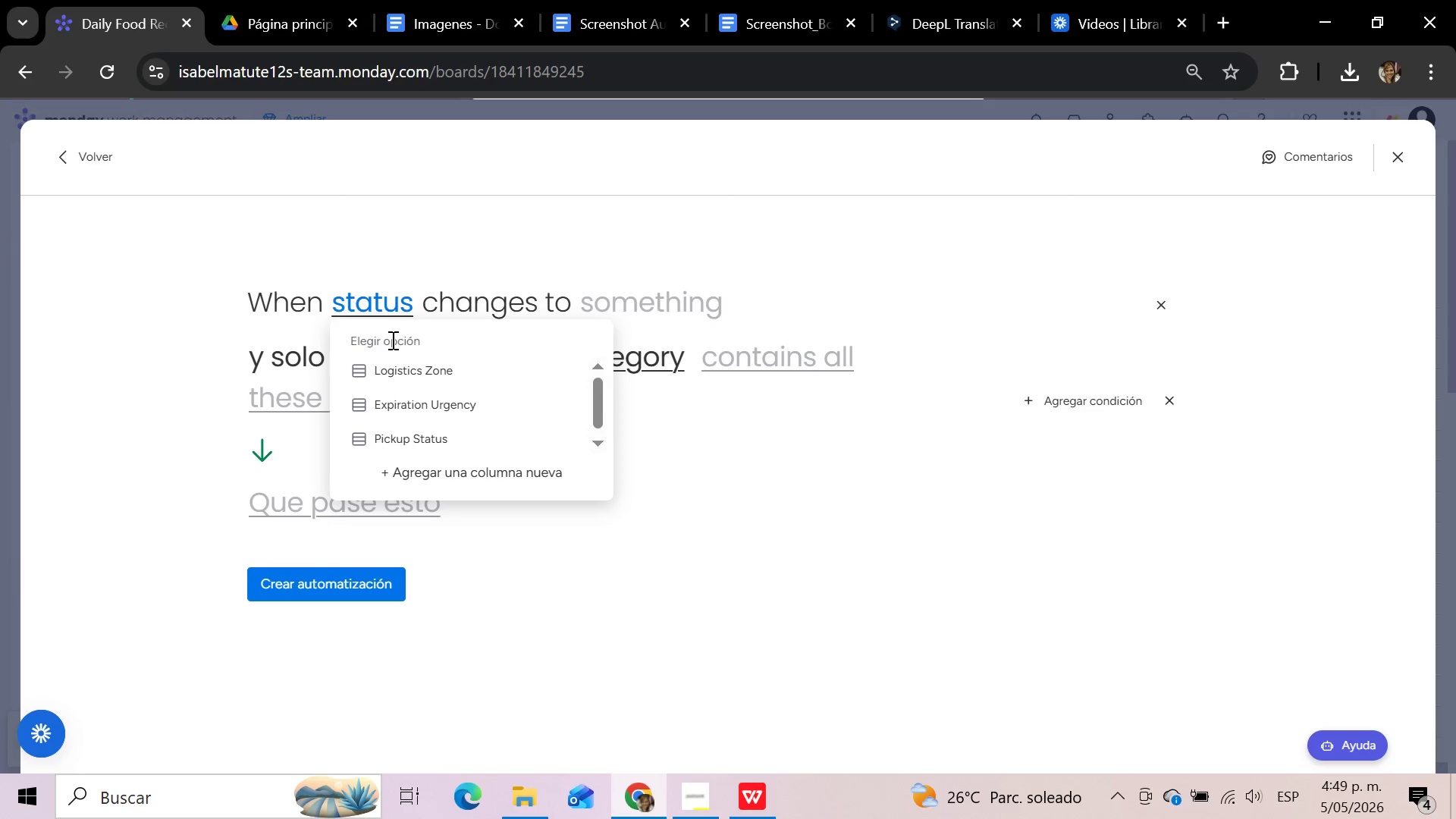 
left_click([396, 402])
 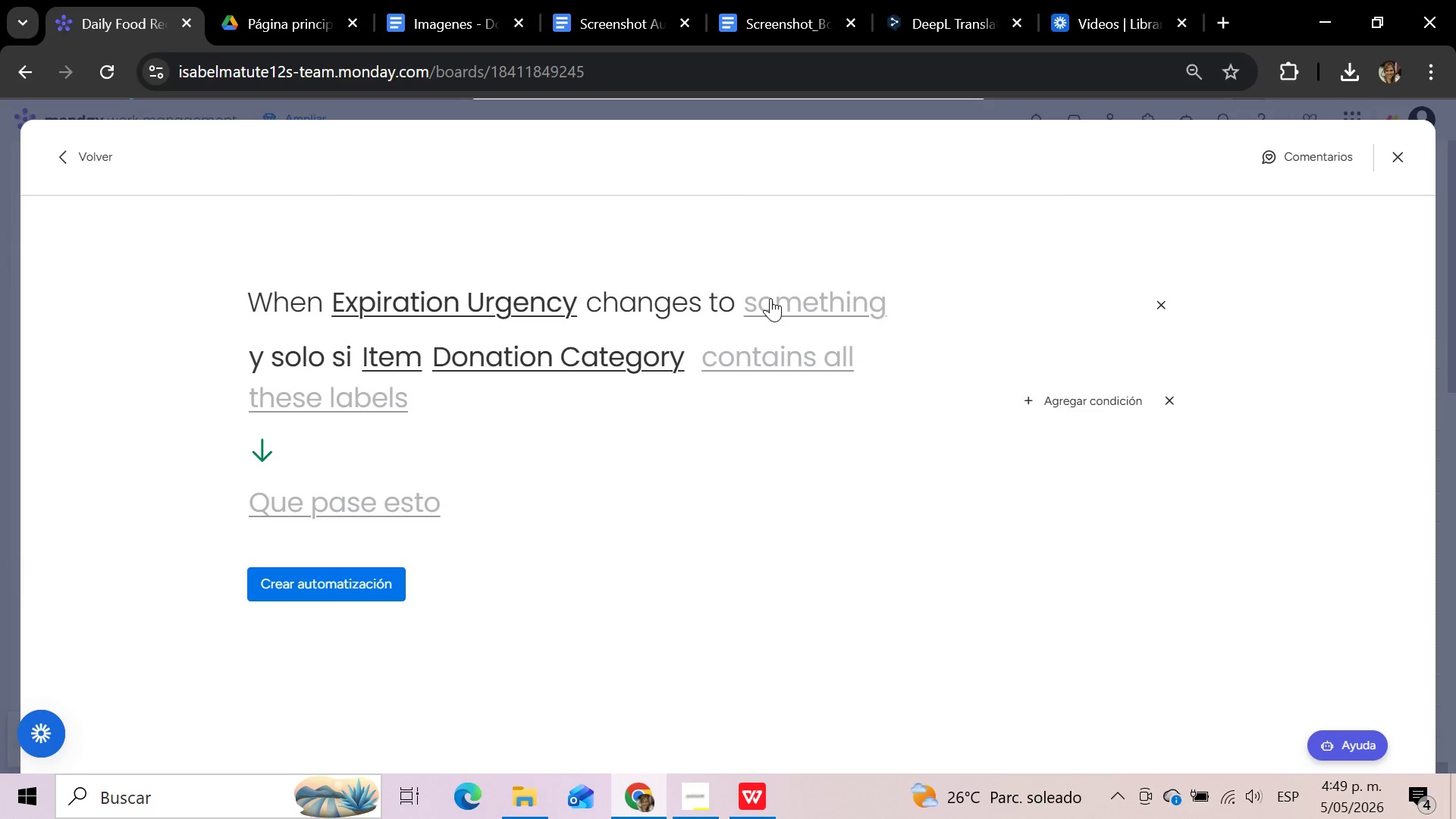 
left_click([770, 298])
 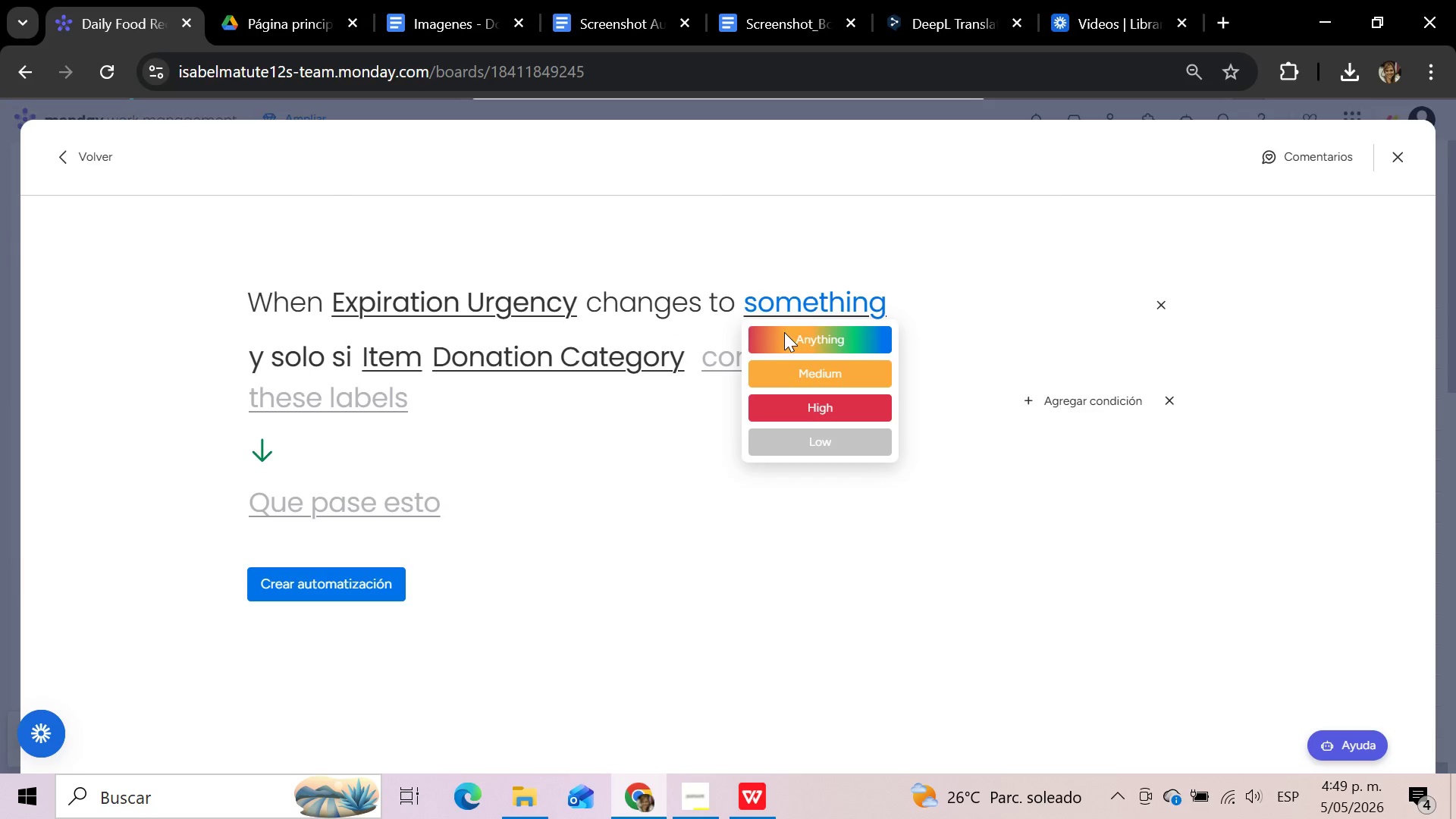 
left_click([802, 410])
 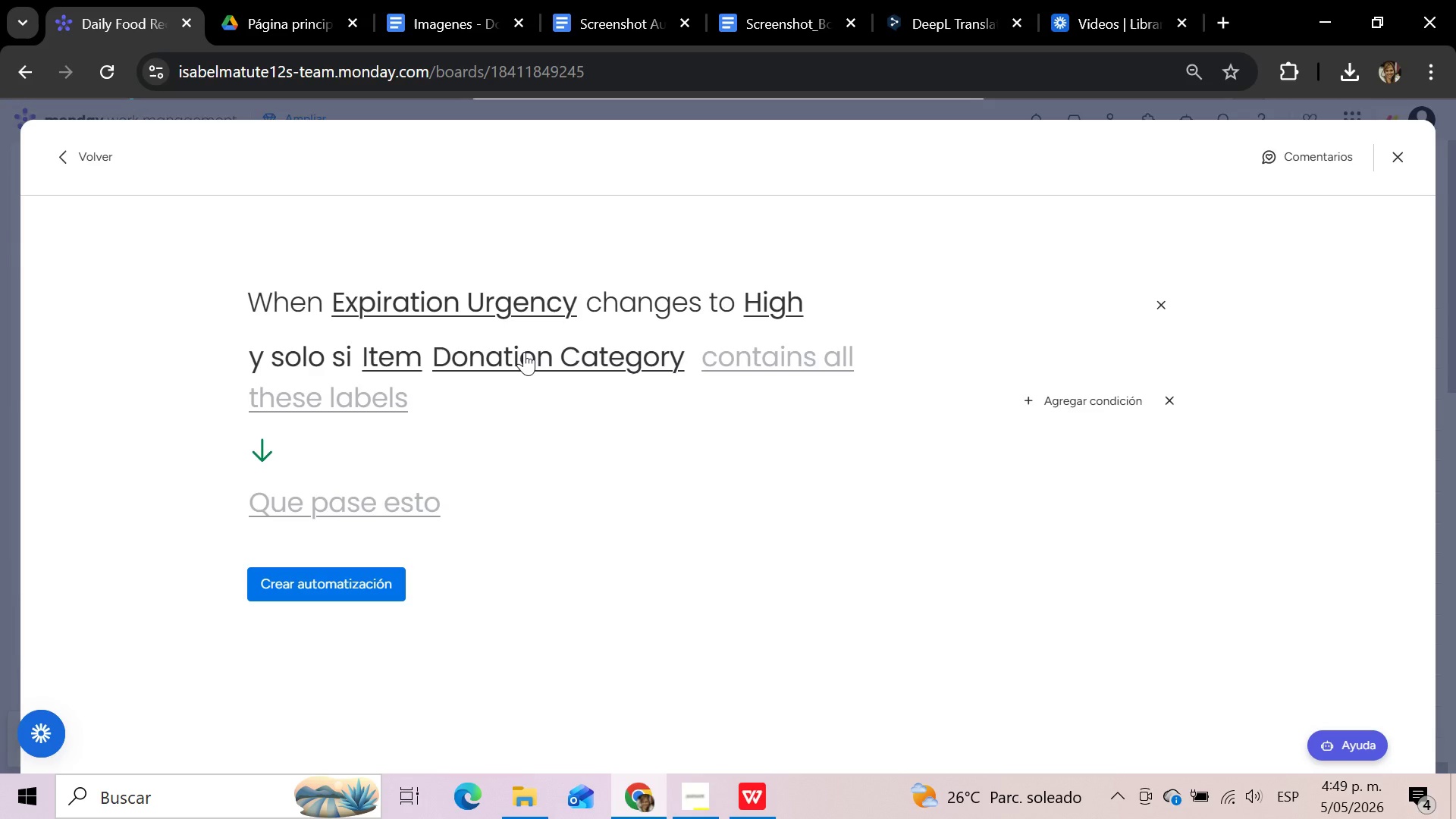 
wait(6.11)
 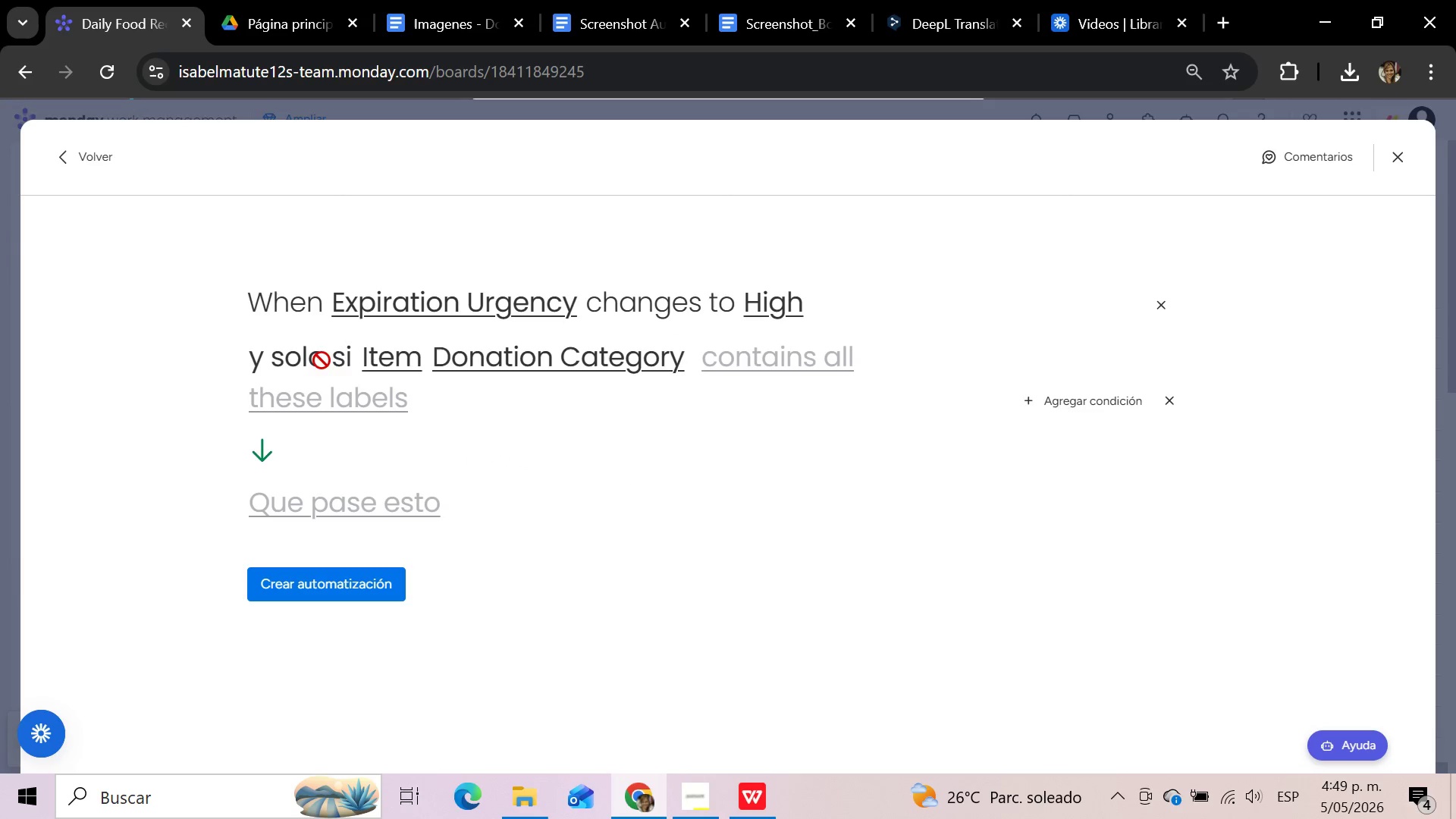 
mouse_move([741, 369])
 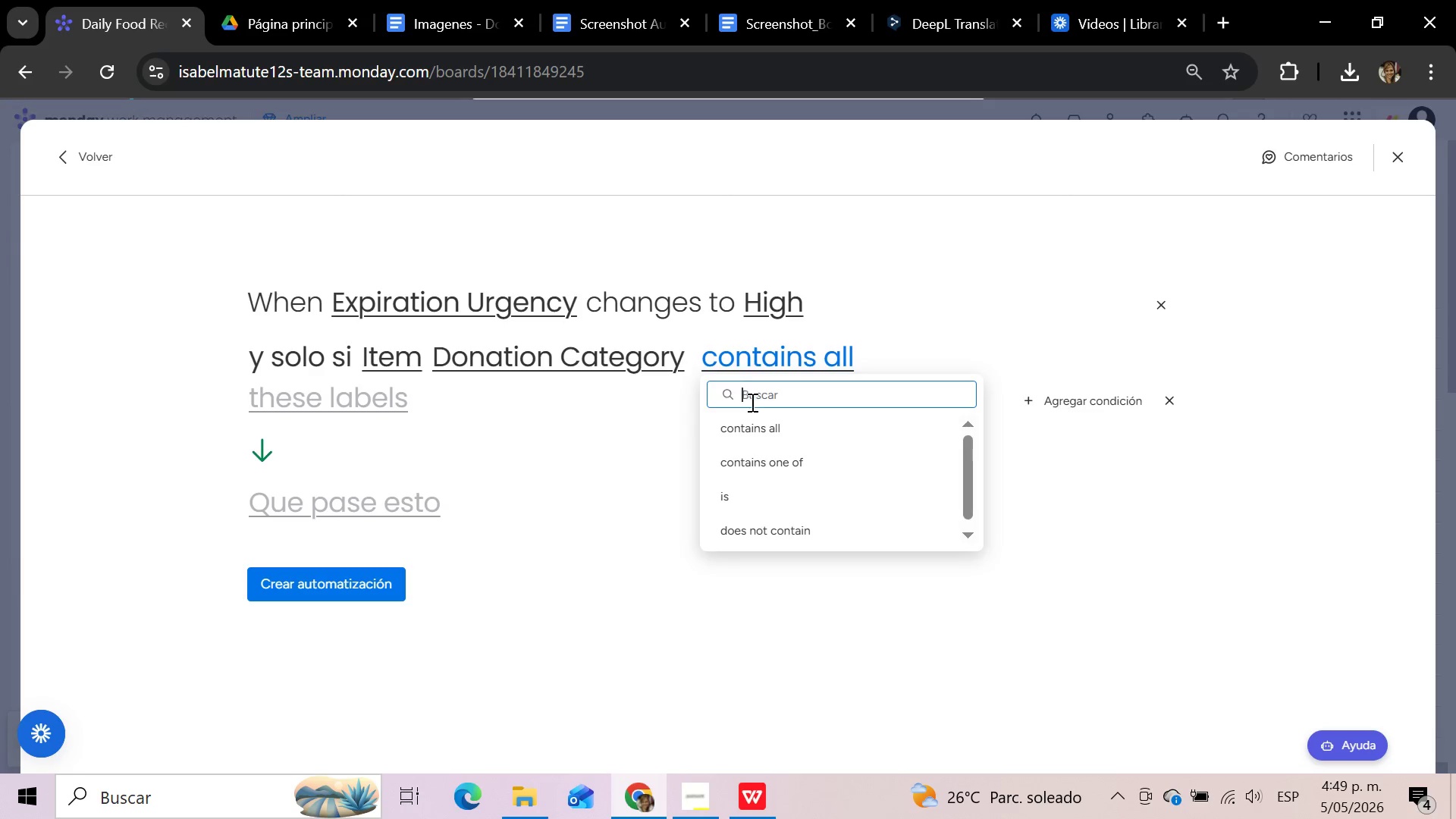 
scroll: coordinate [769, 524], scroll_direction: none, amount: 0.0
 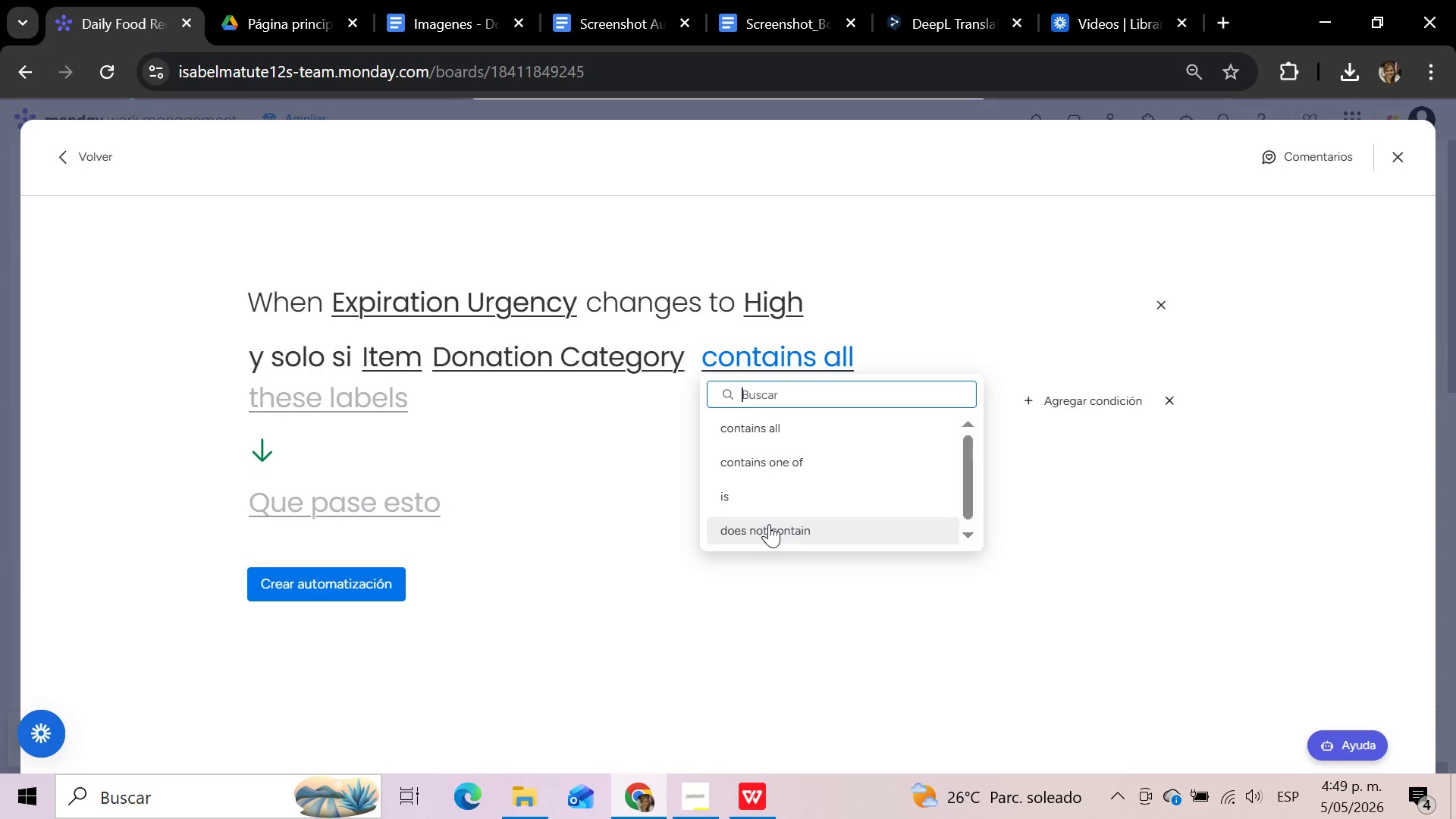 
scroll: coordinate [769, 524], scroll_direction: up, amount: 3.0
 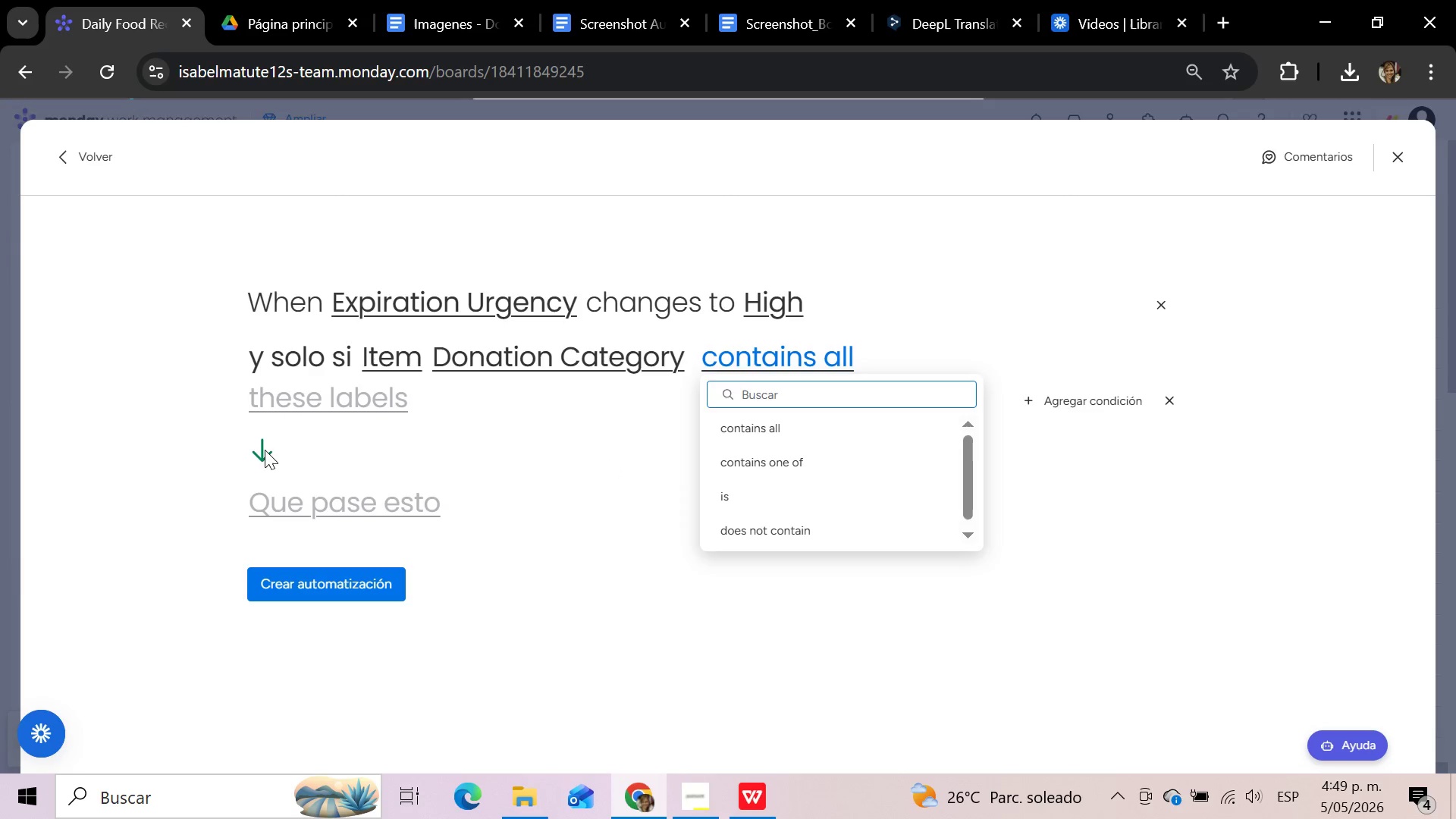 
left_click([283, 401])
 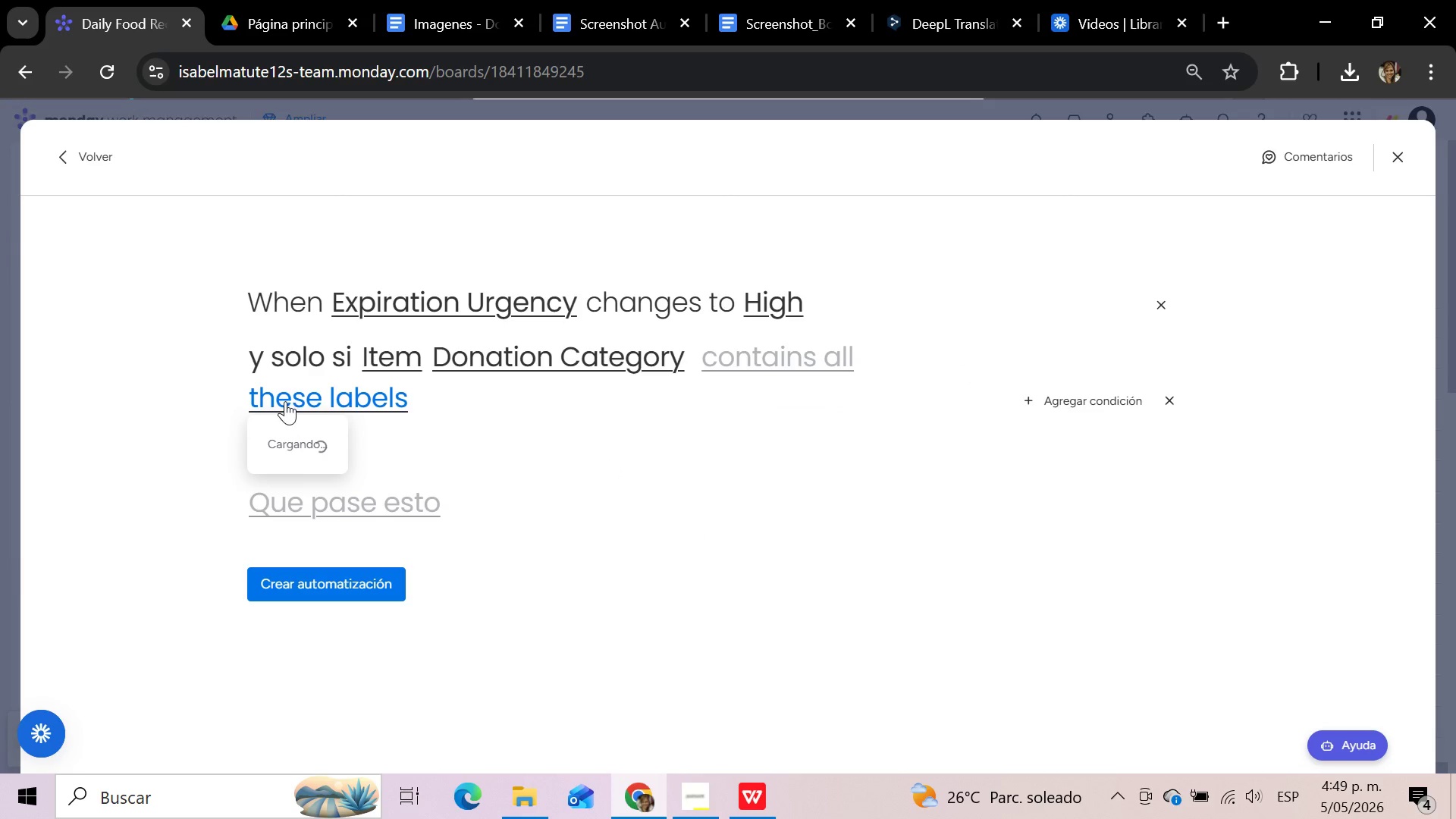 
mouse_move([351, 417])
 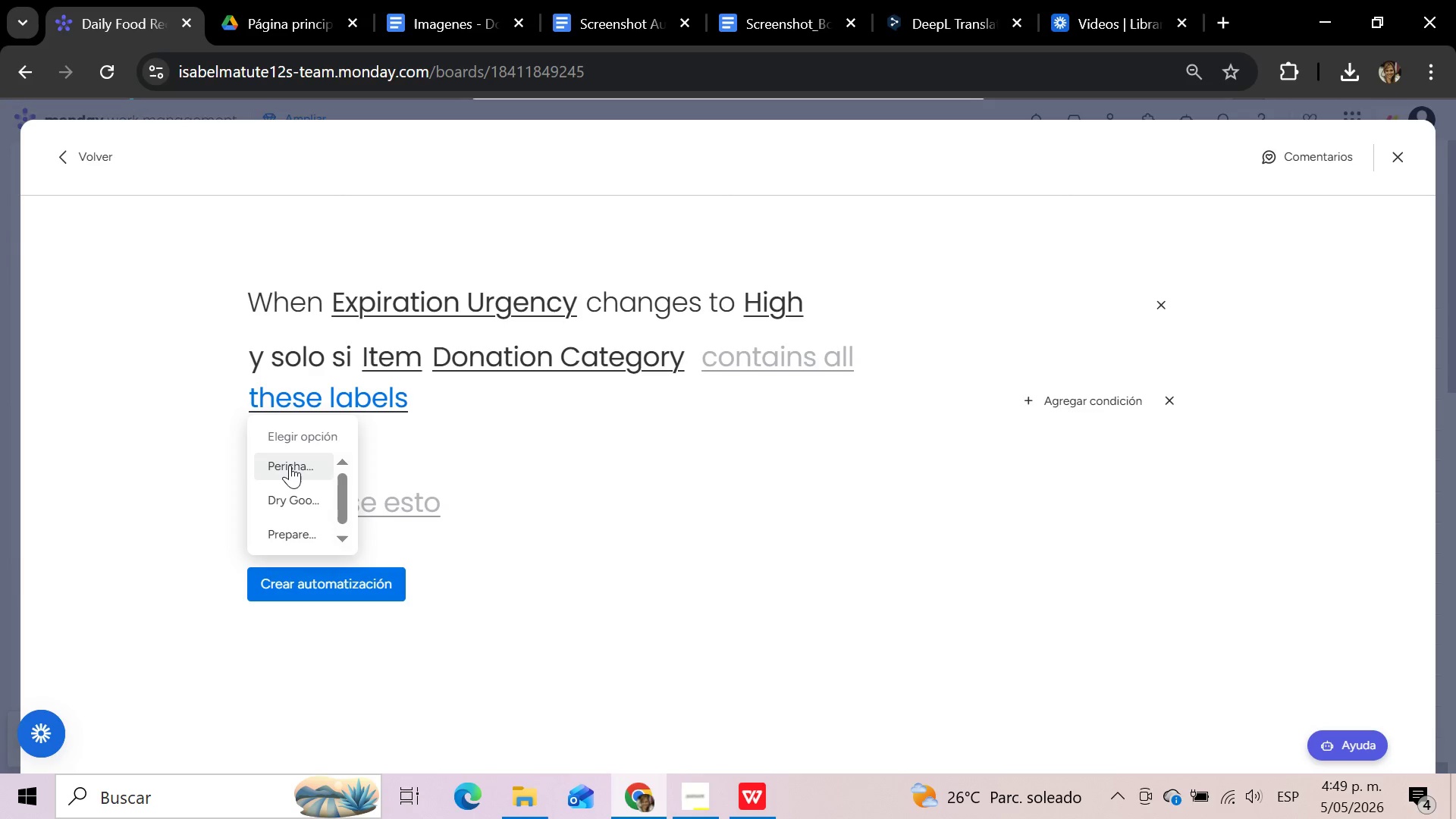 
left_click([290, 465])
 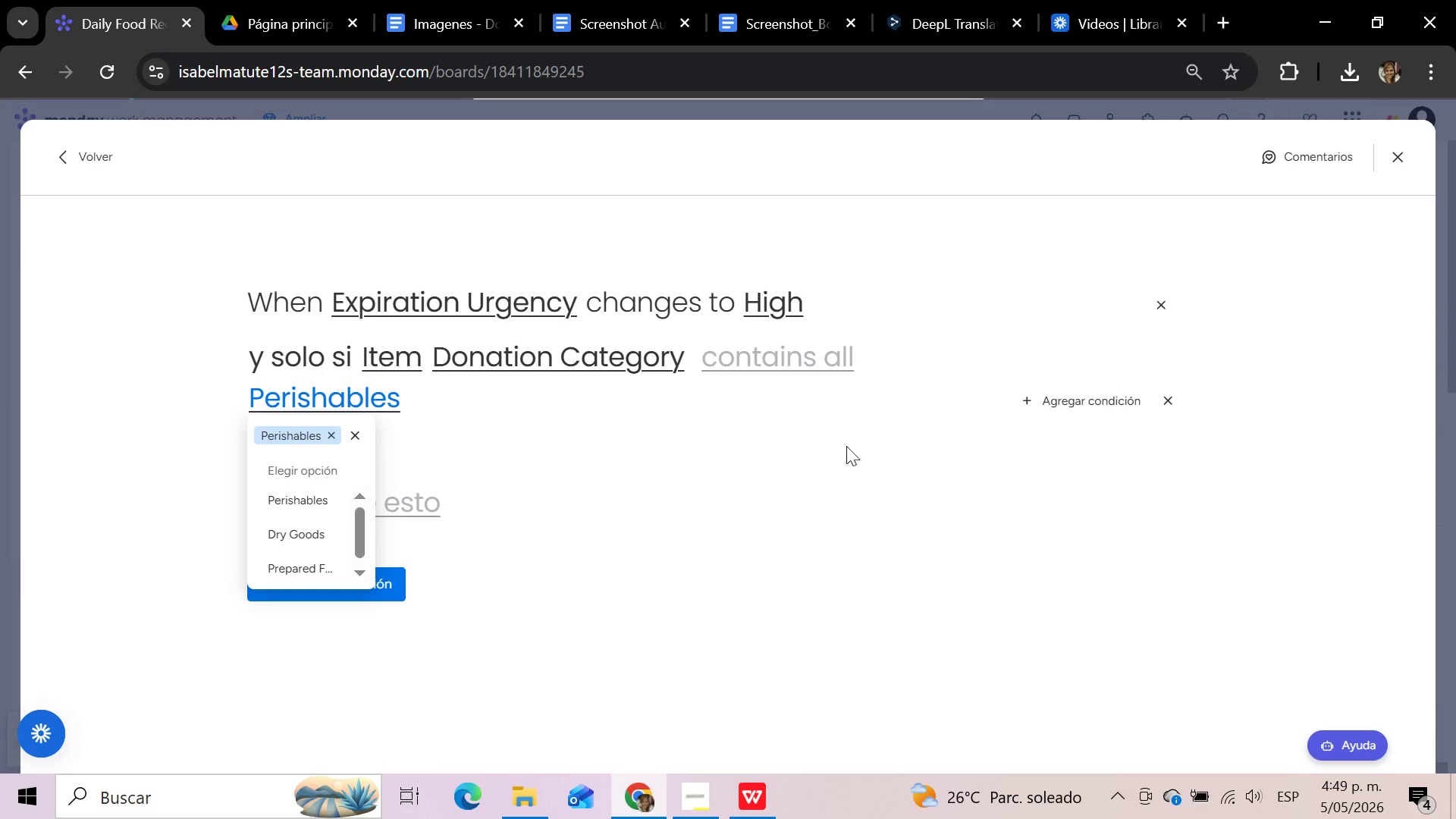 
left_click([793, 359])
 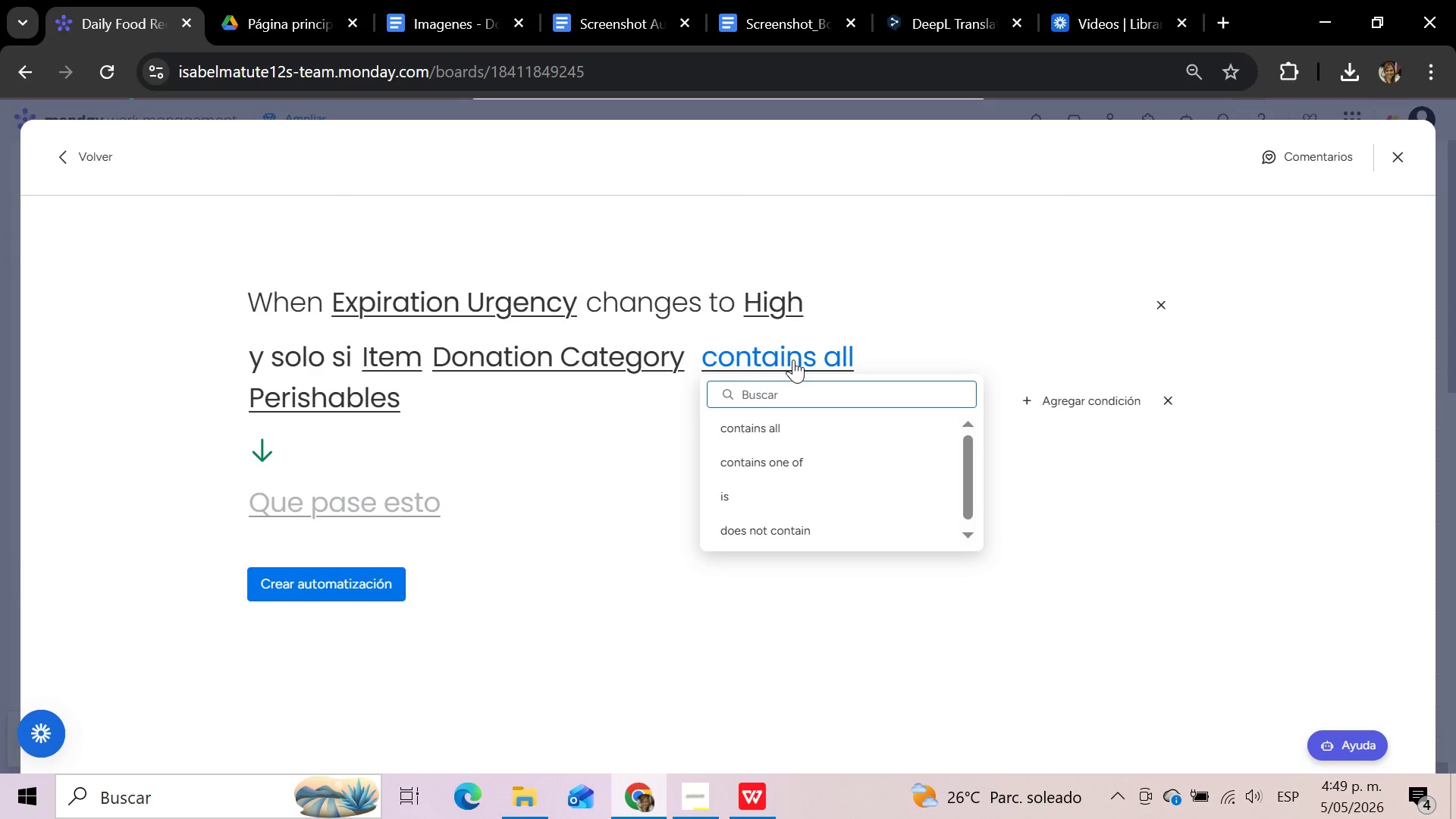 
wait(5.55)
 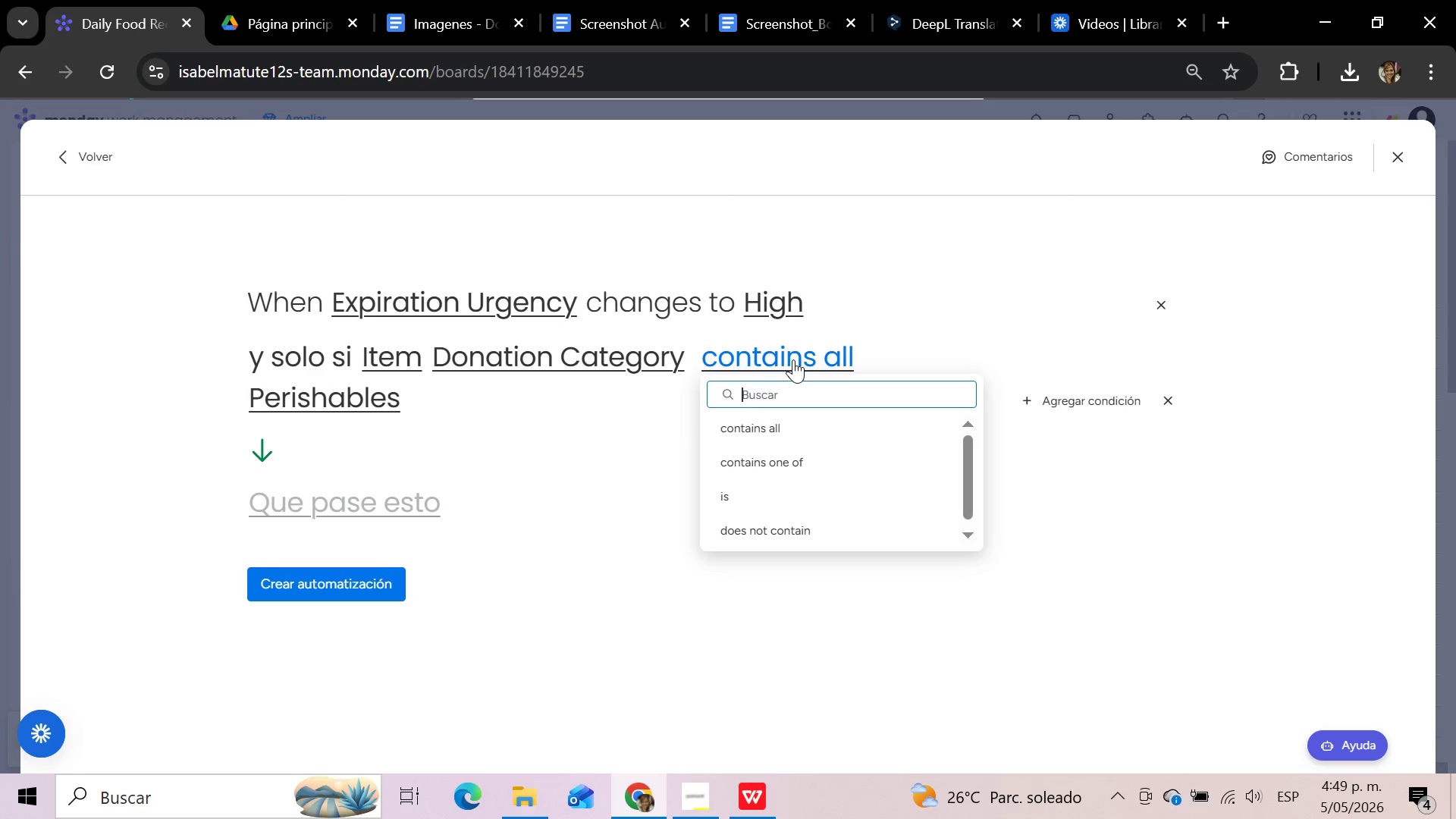 
left_click([761, 428])
 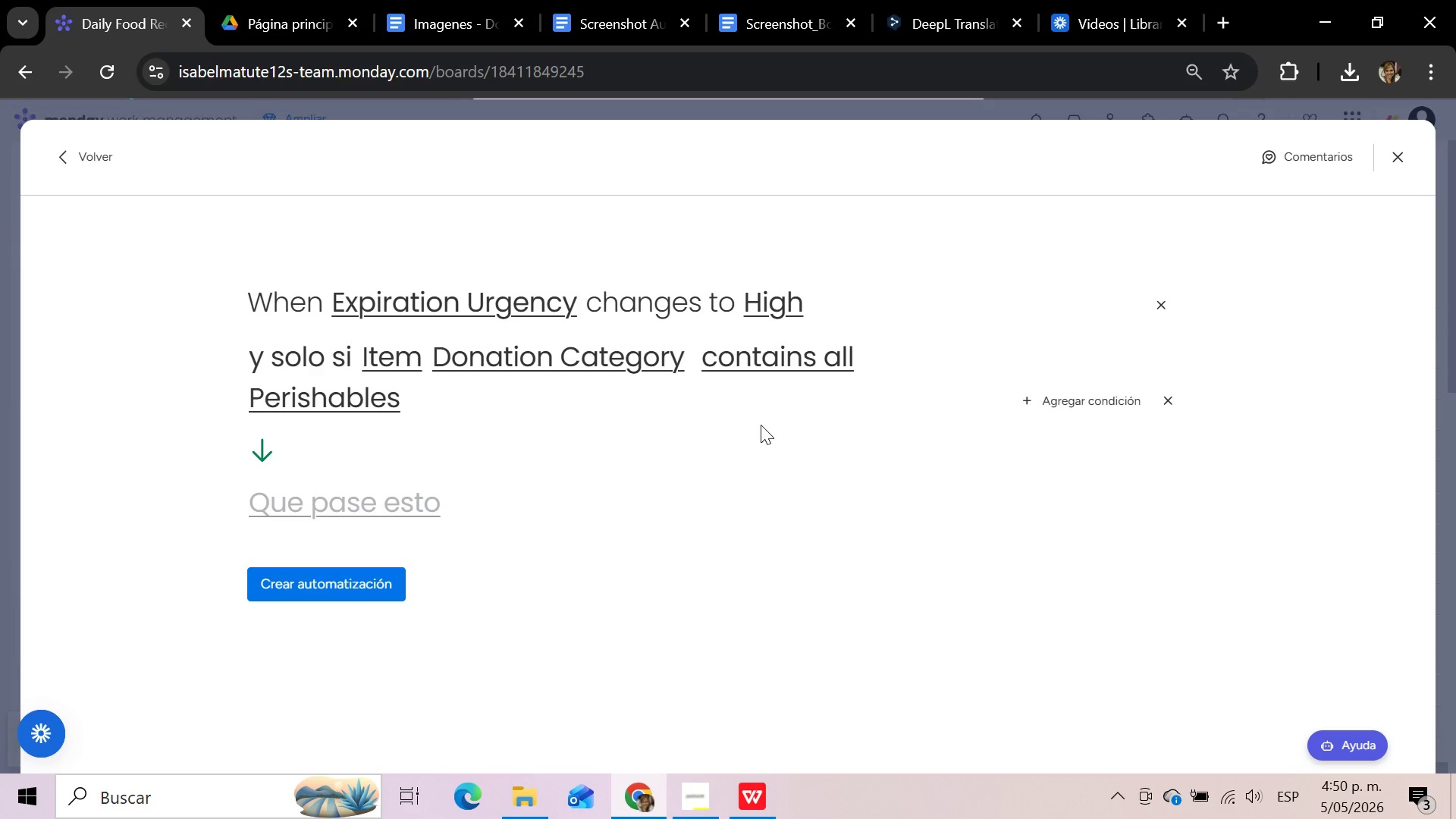 
wait(18.42)
 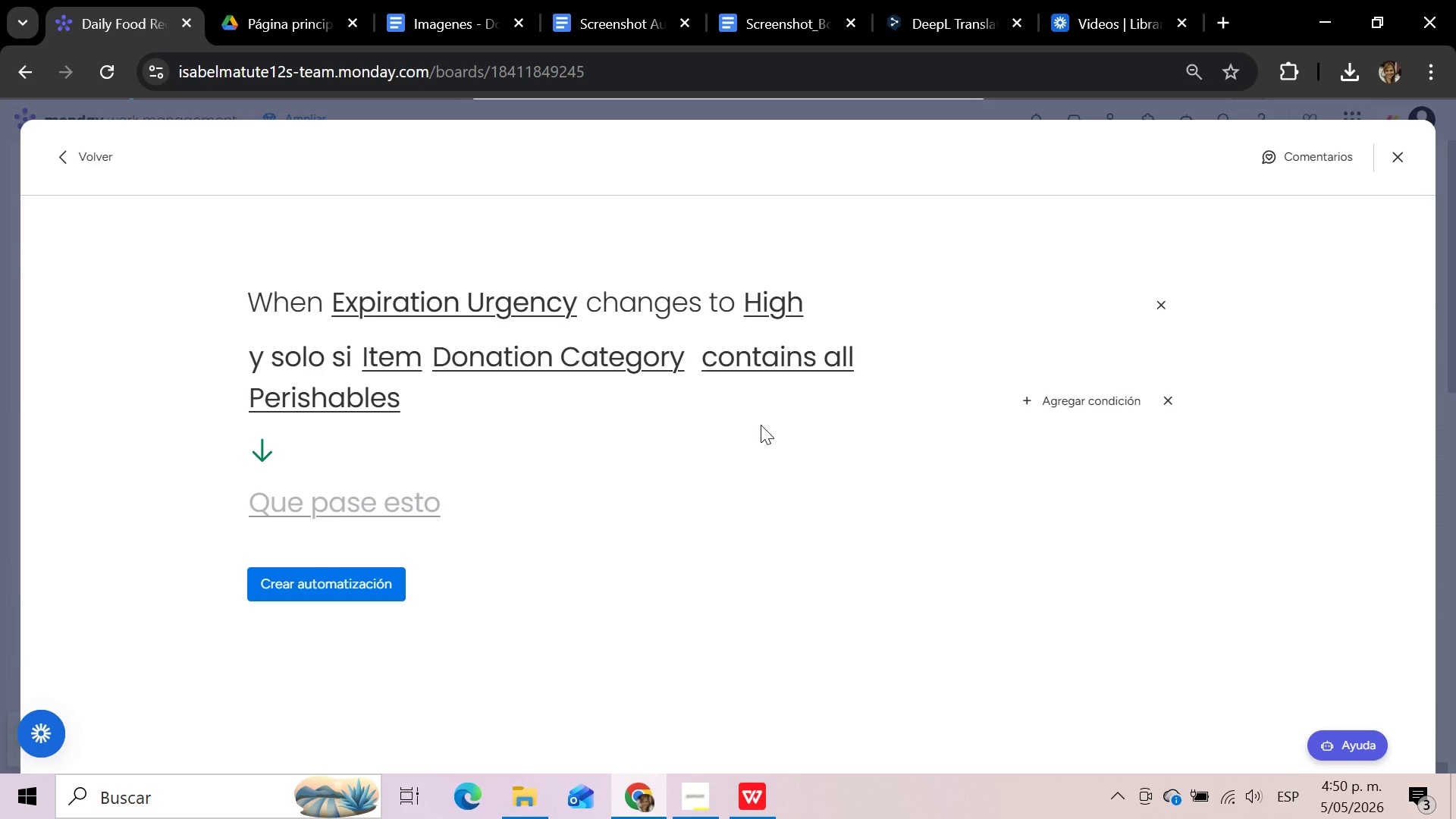 
left_click([777, 359])
 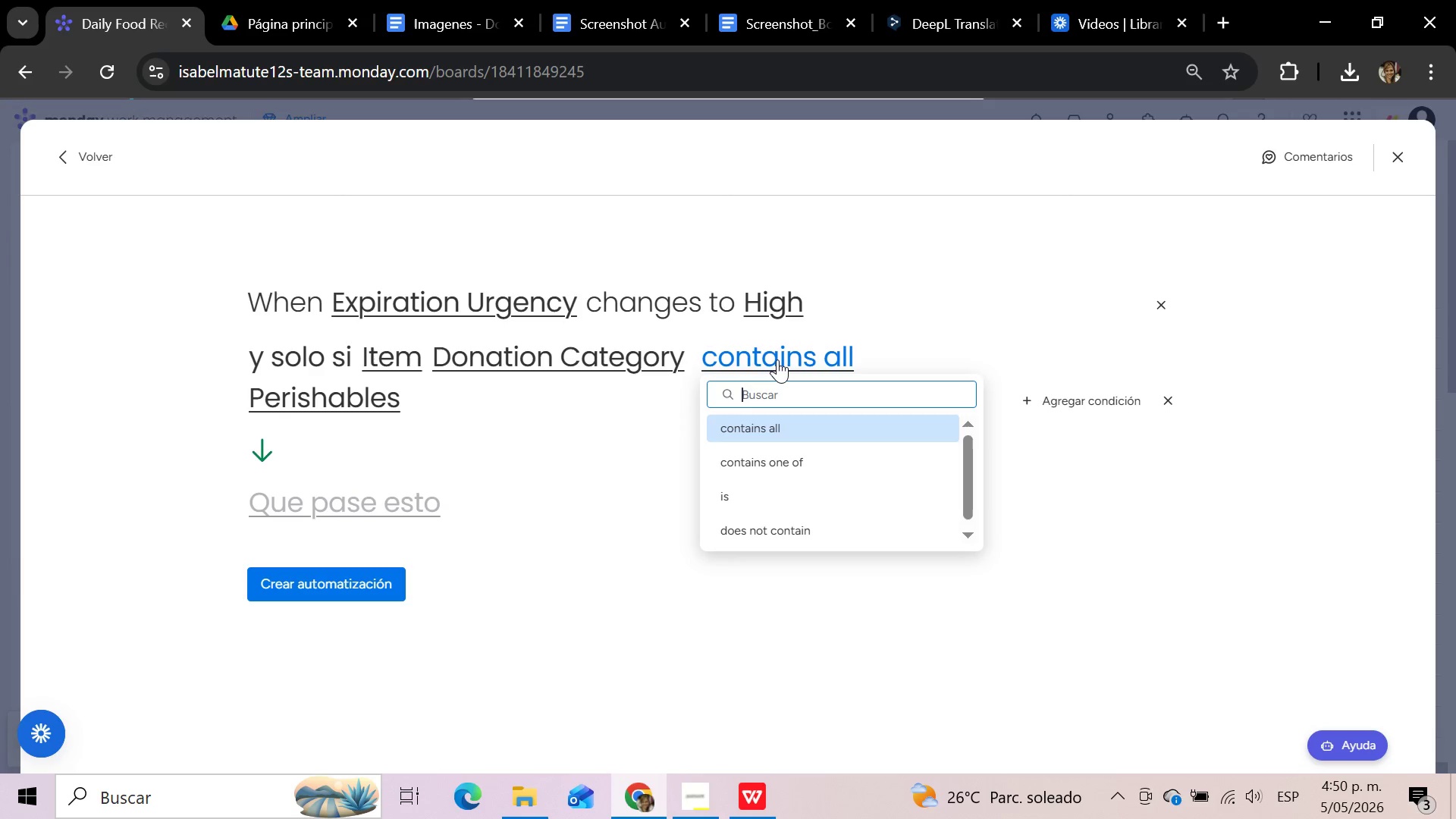 
left_click([774, 496])
 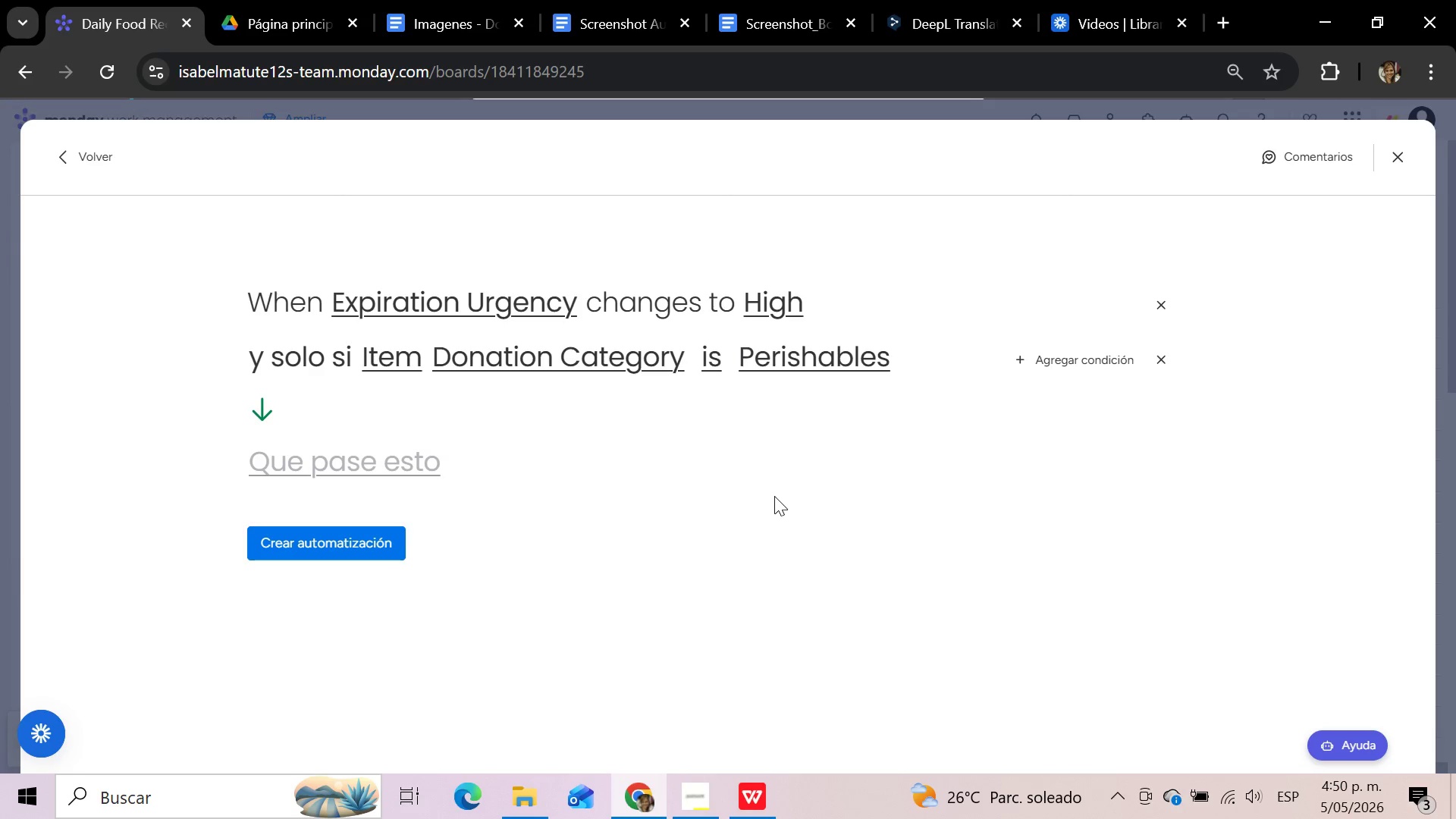 
wait(8.59)
 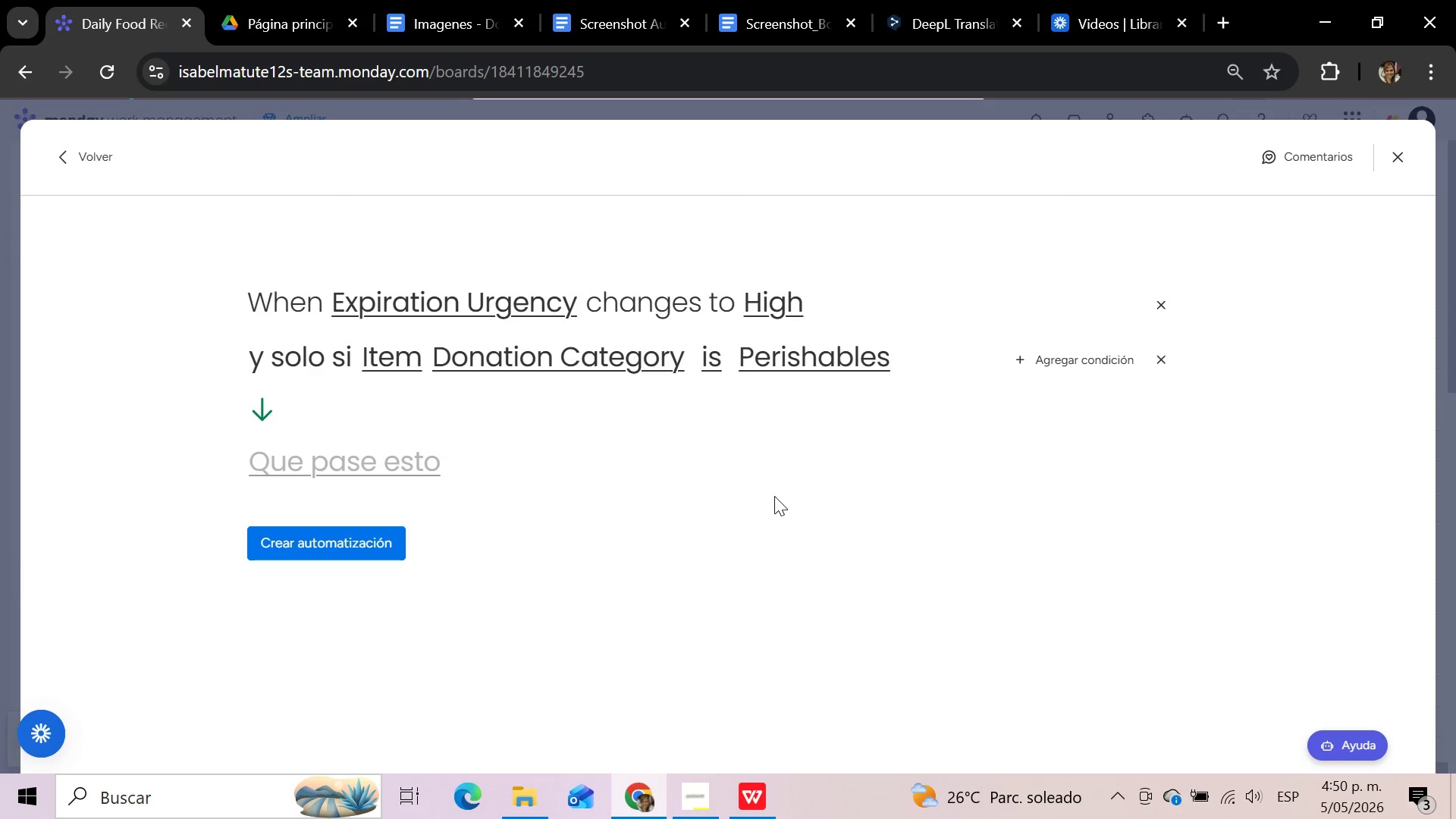 
left_click([310, 466])
 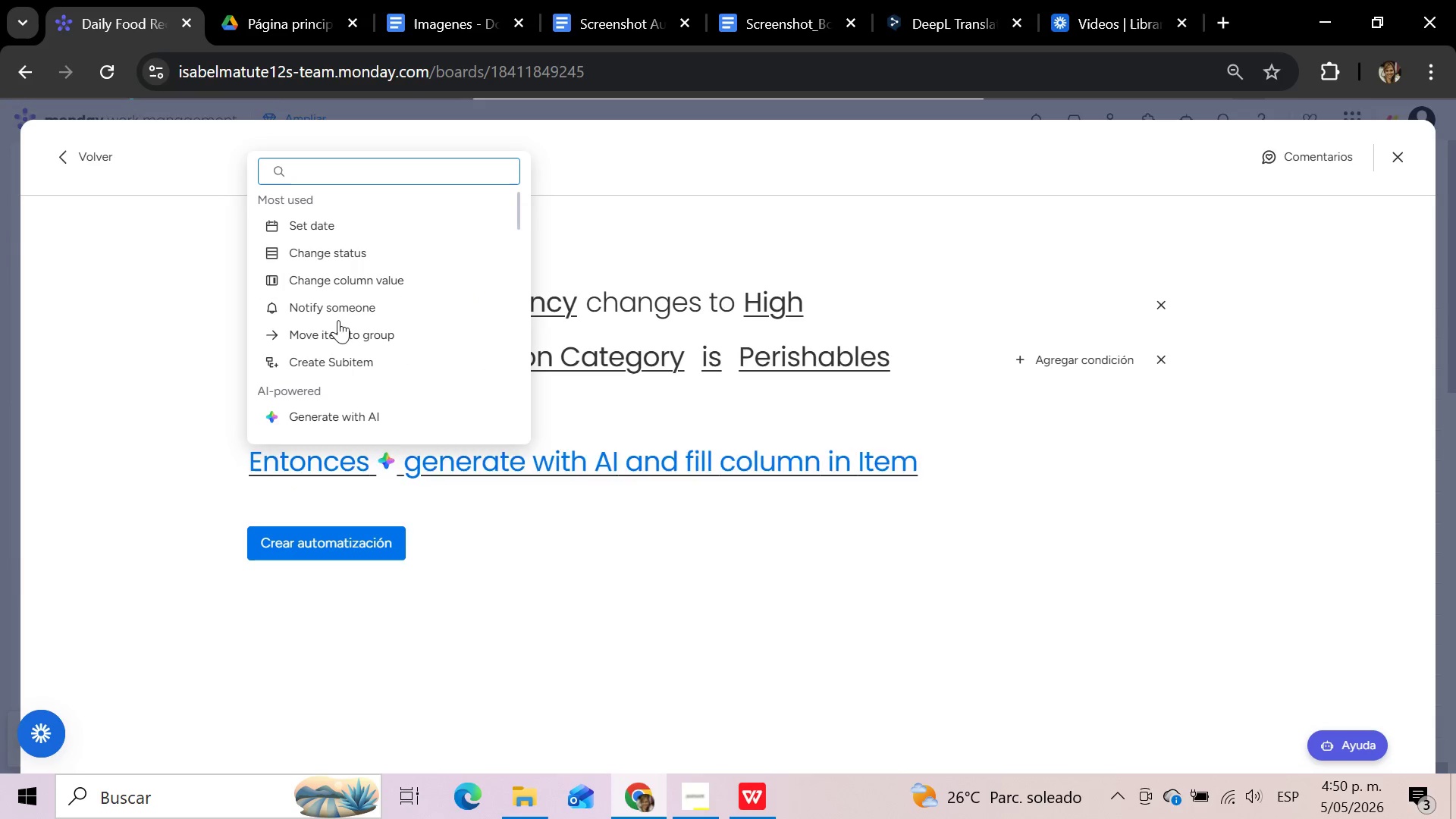 
left_click([338, 308])
 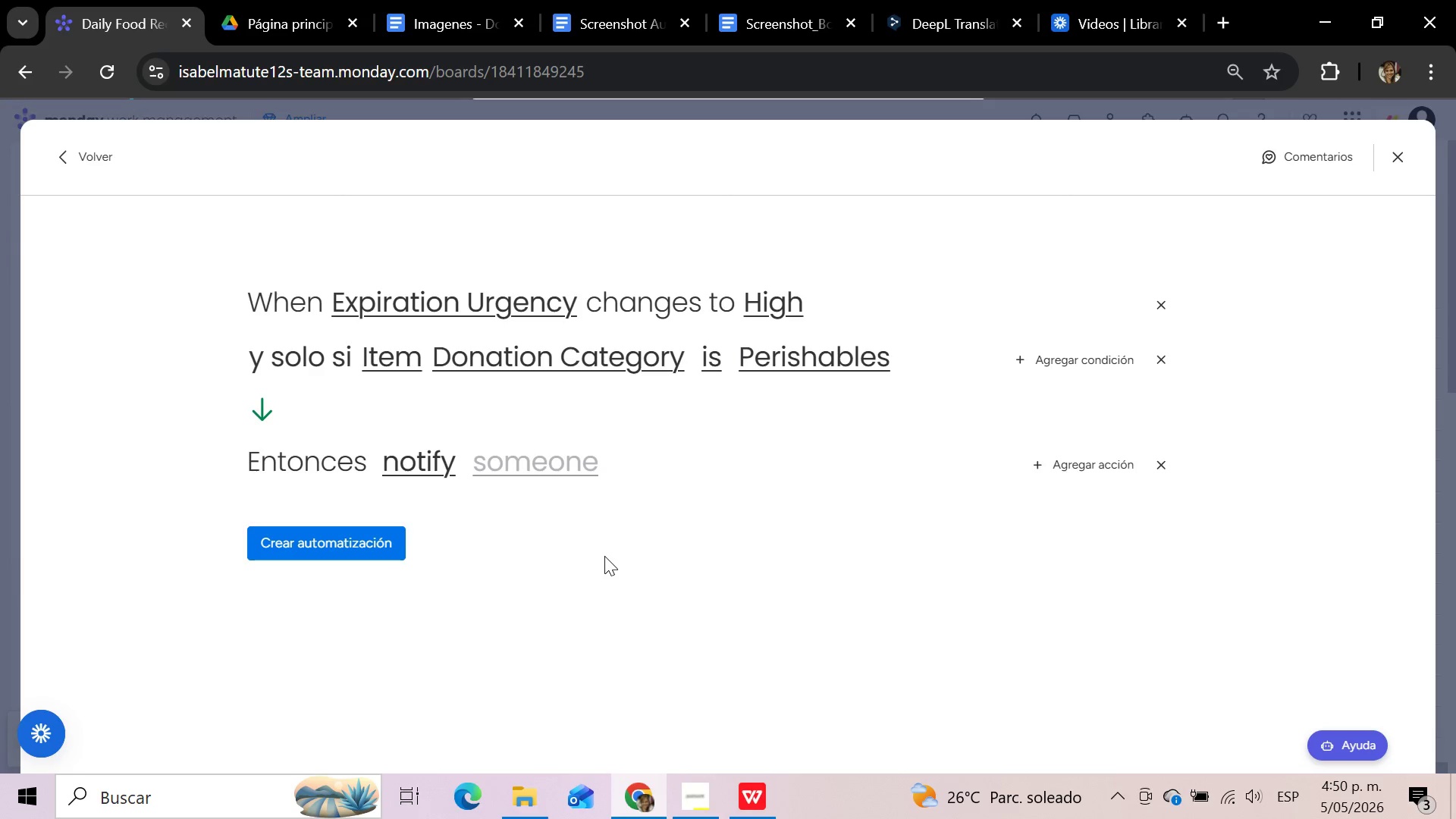 
wait(9.34)
 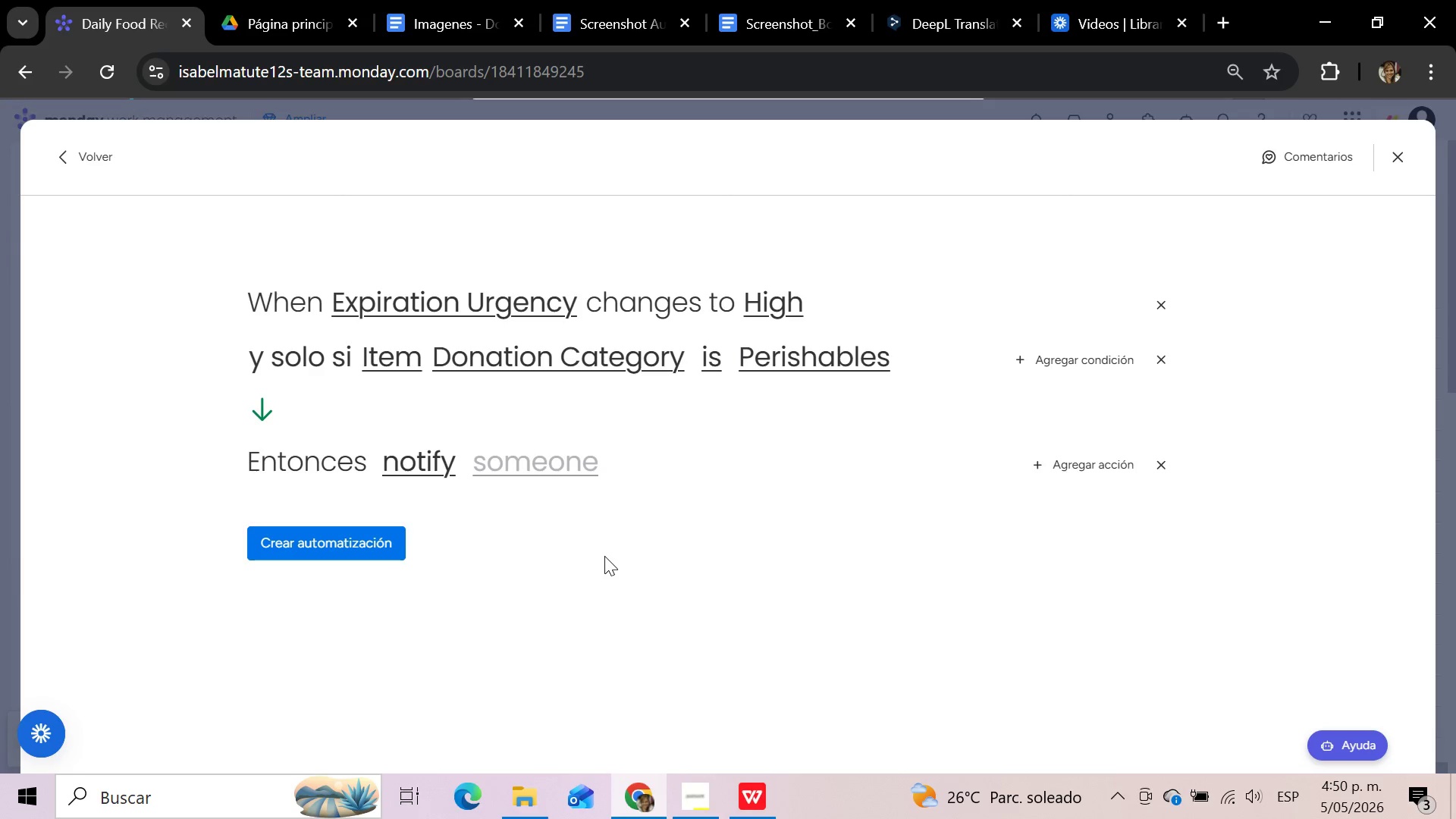 
left_click([546, 466])
 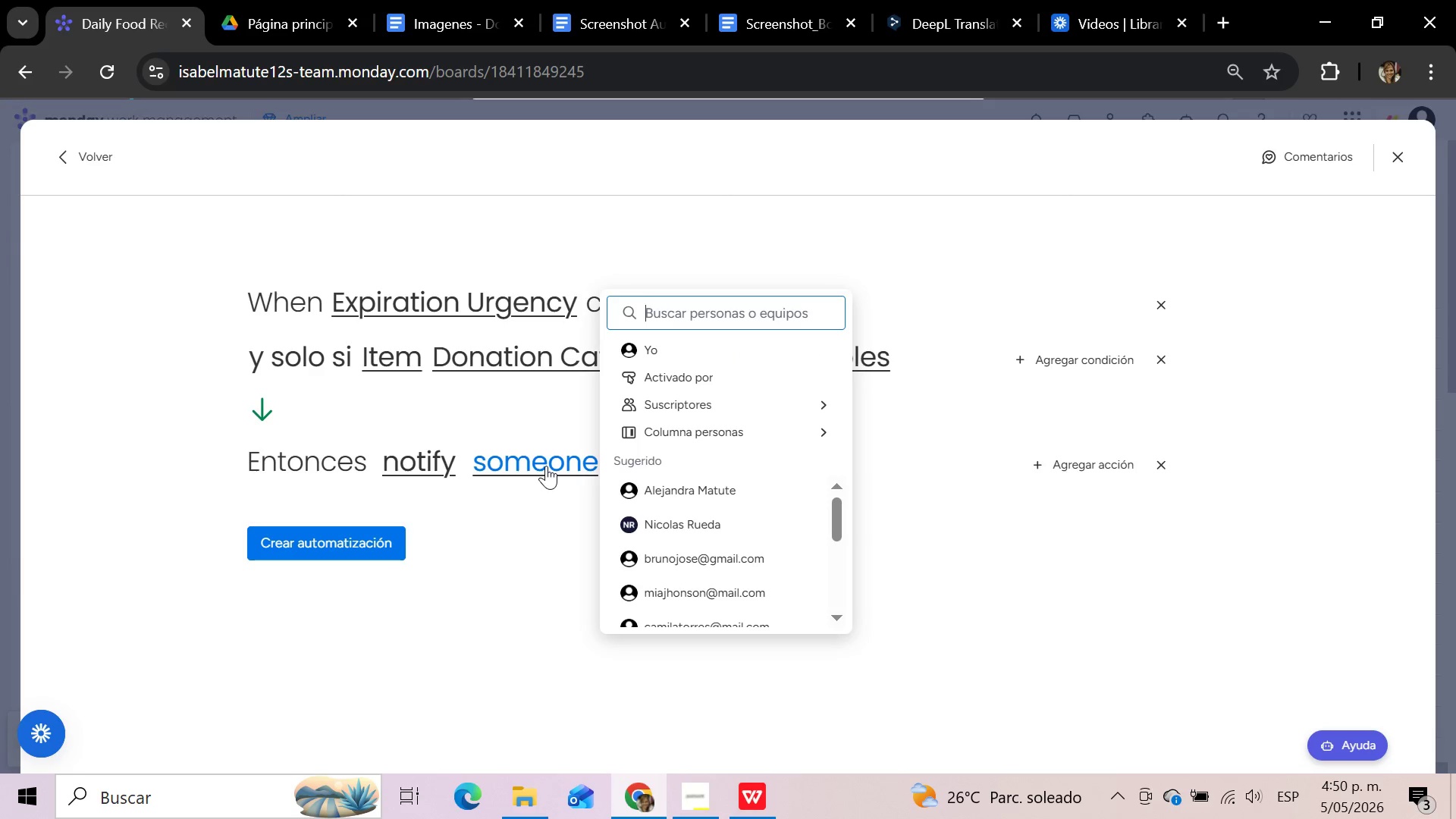 
mouse_move([736, 436])
 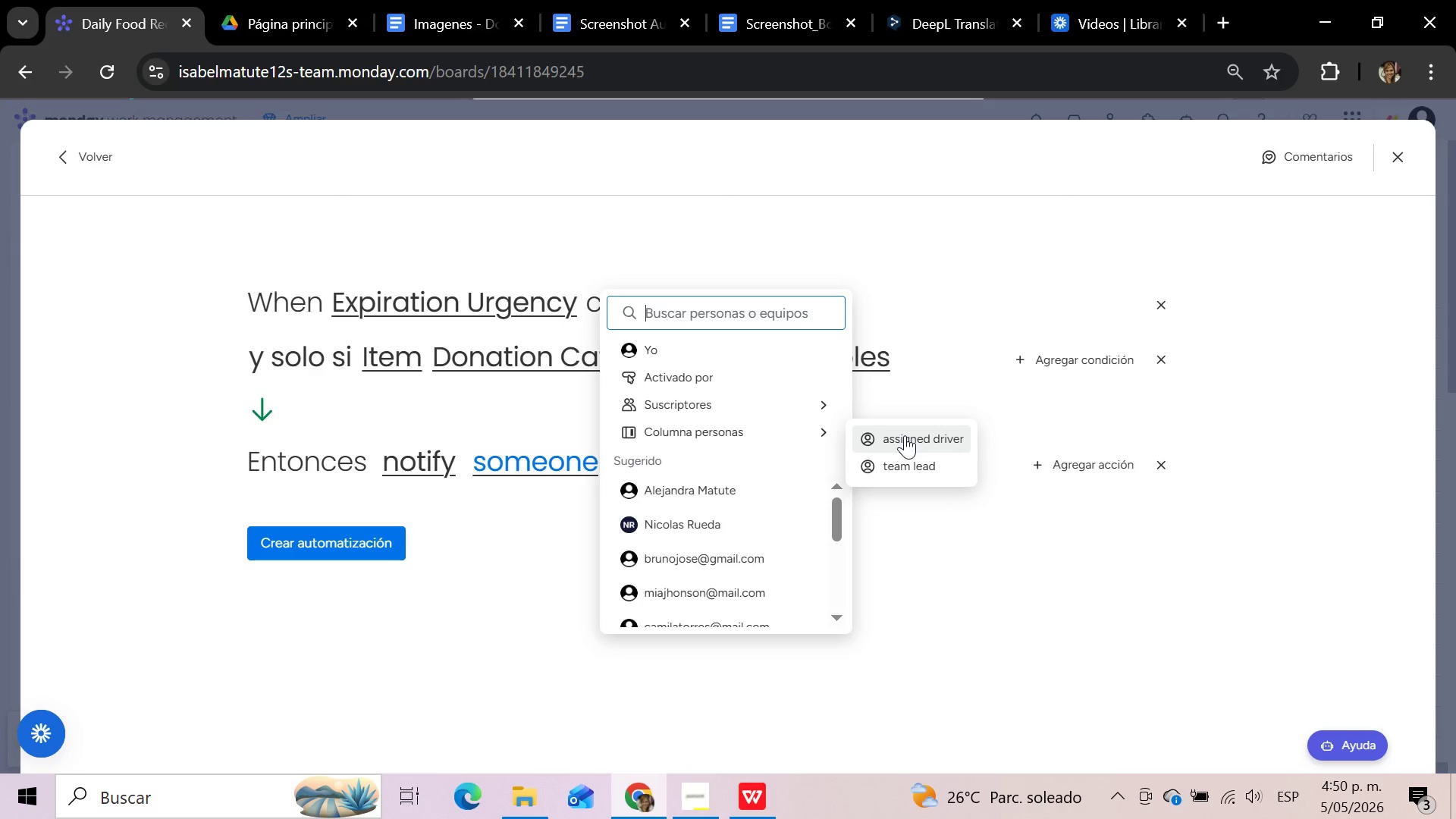 
left_click([905, 435])
 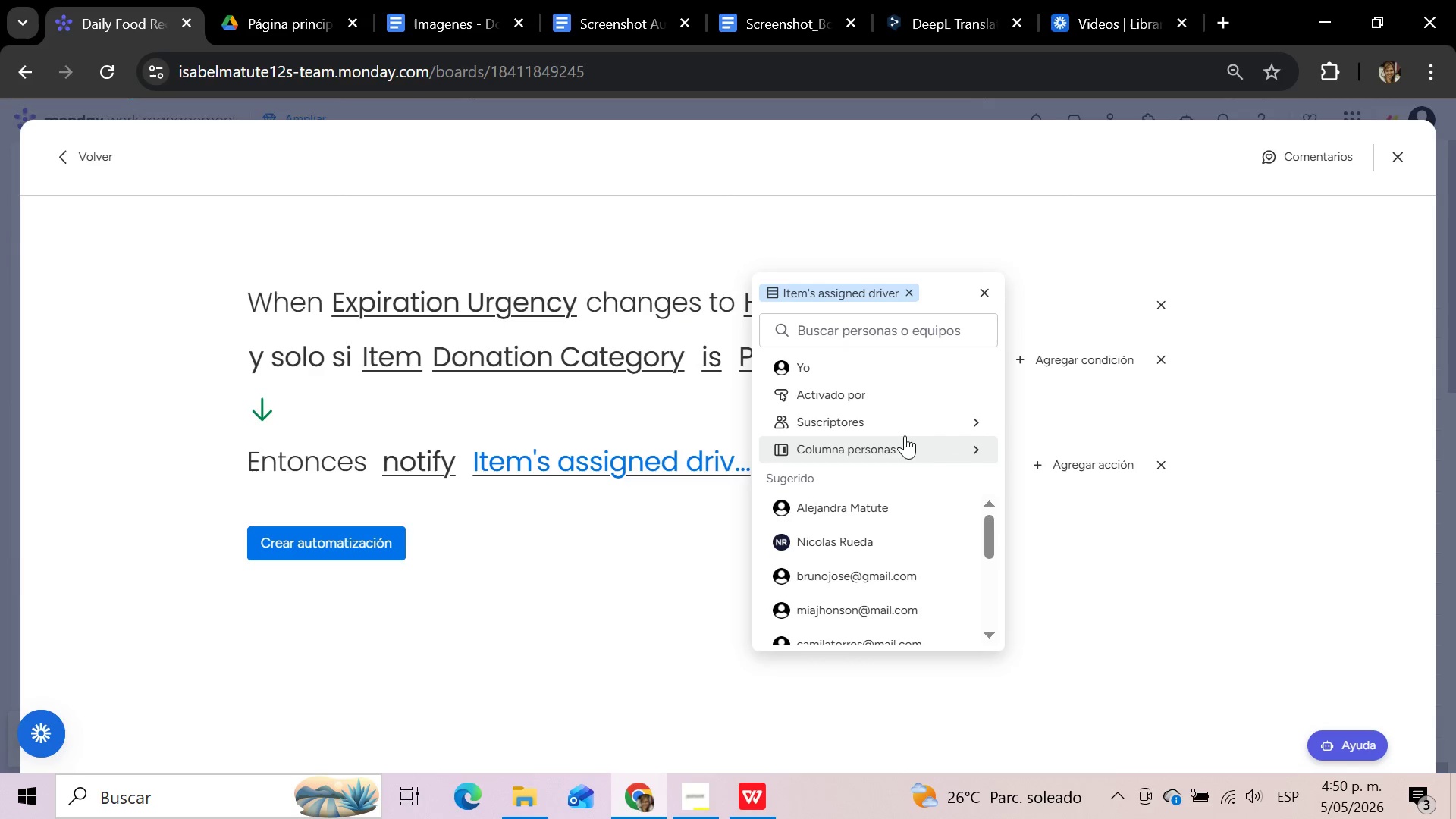 
left_click([937, 445])
 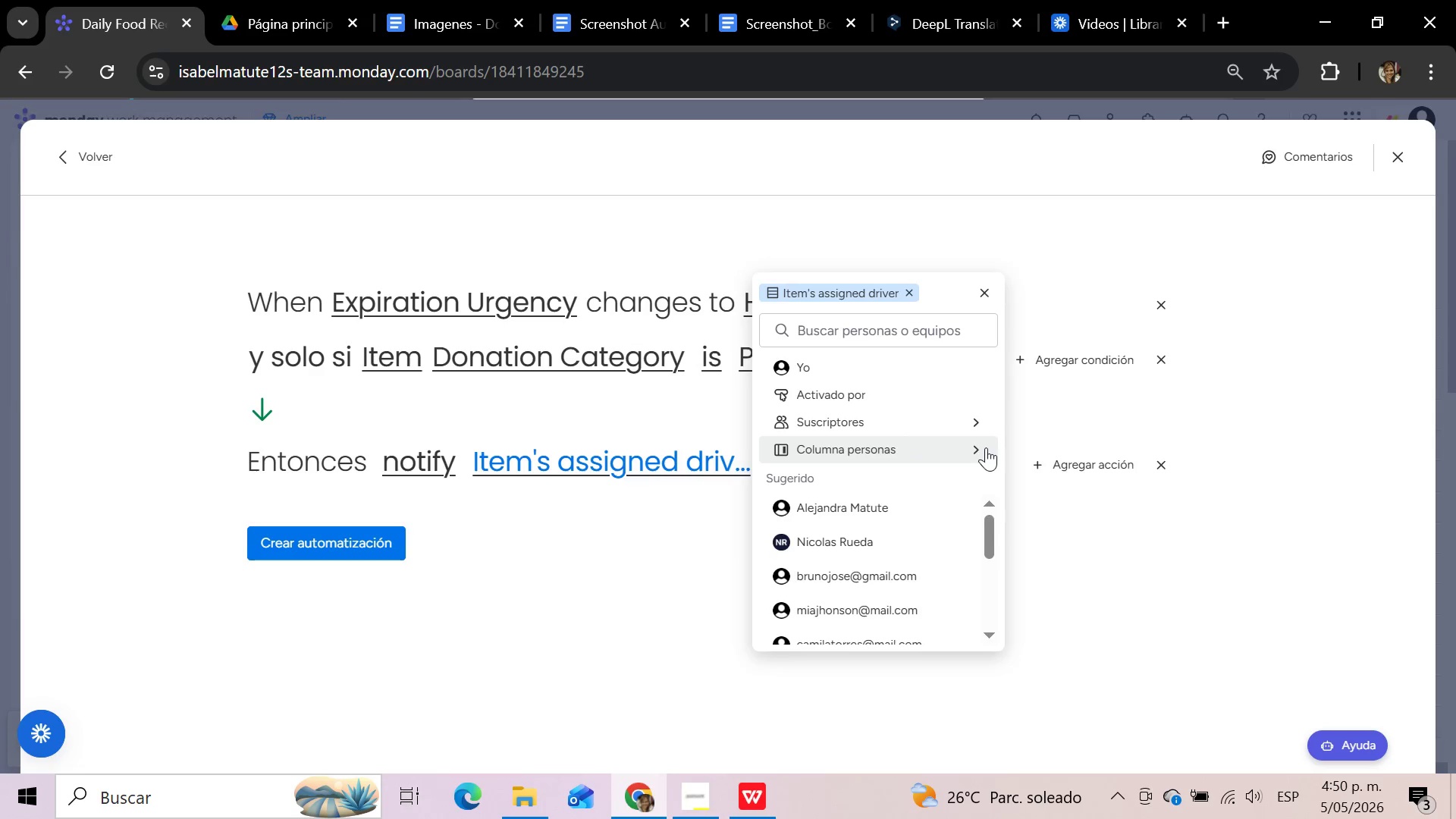 
left_click([974, 447])
 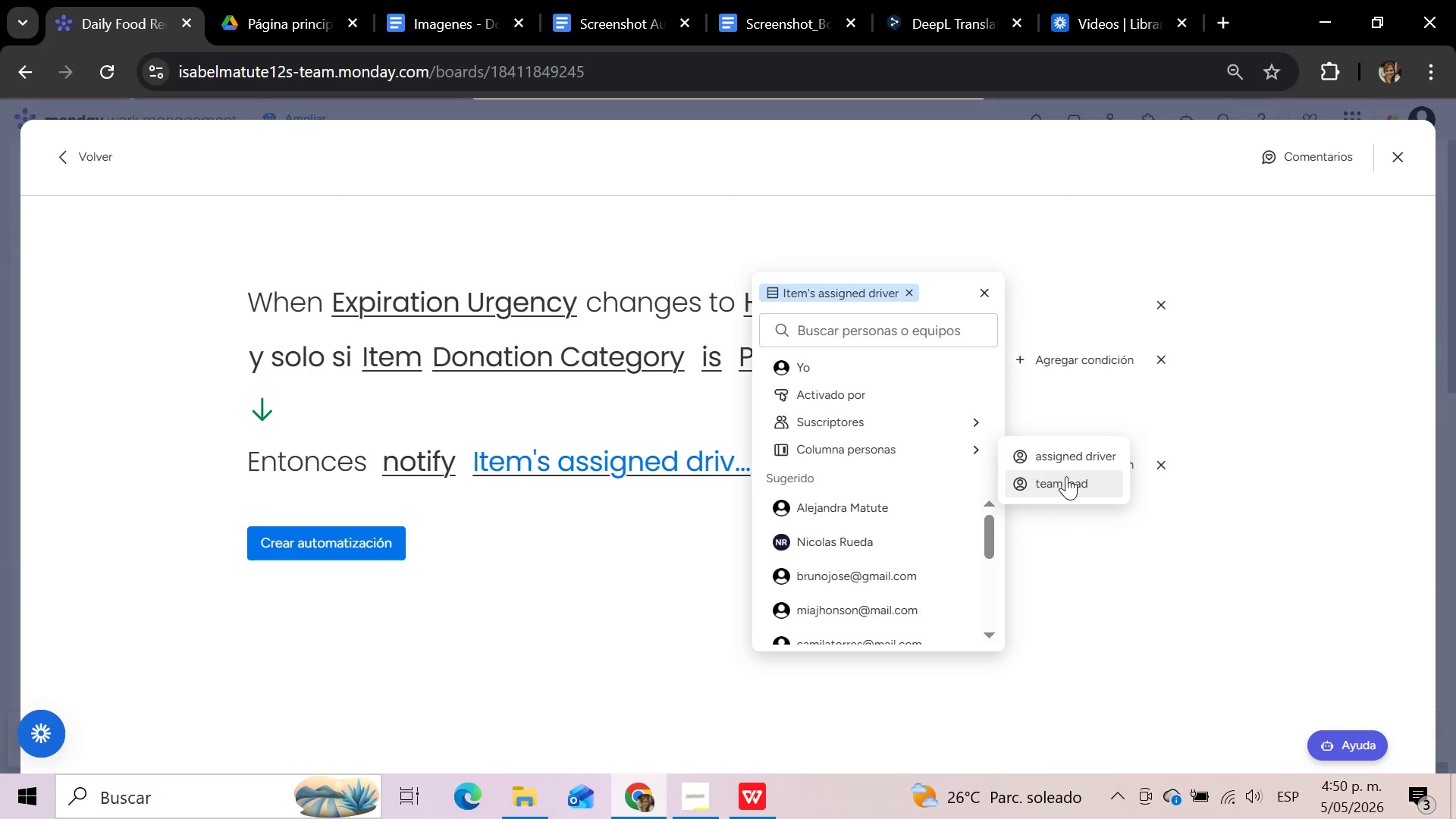 
wait(5.12)
 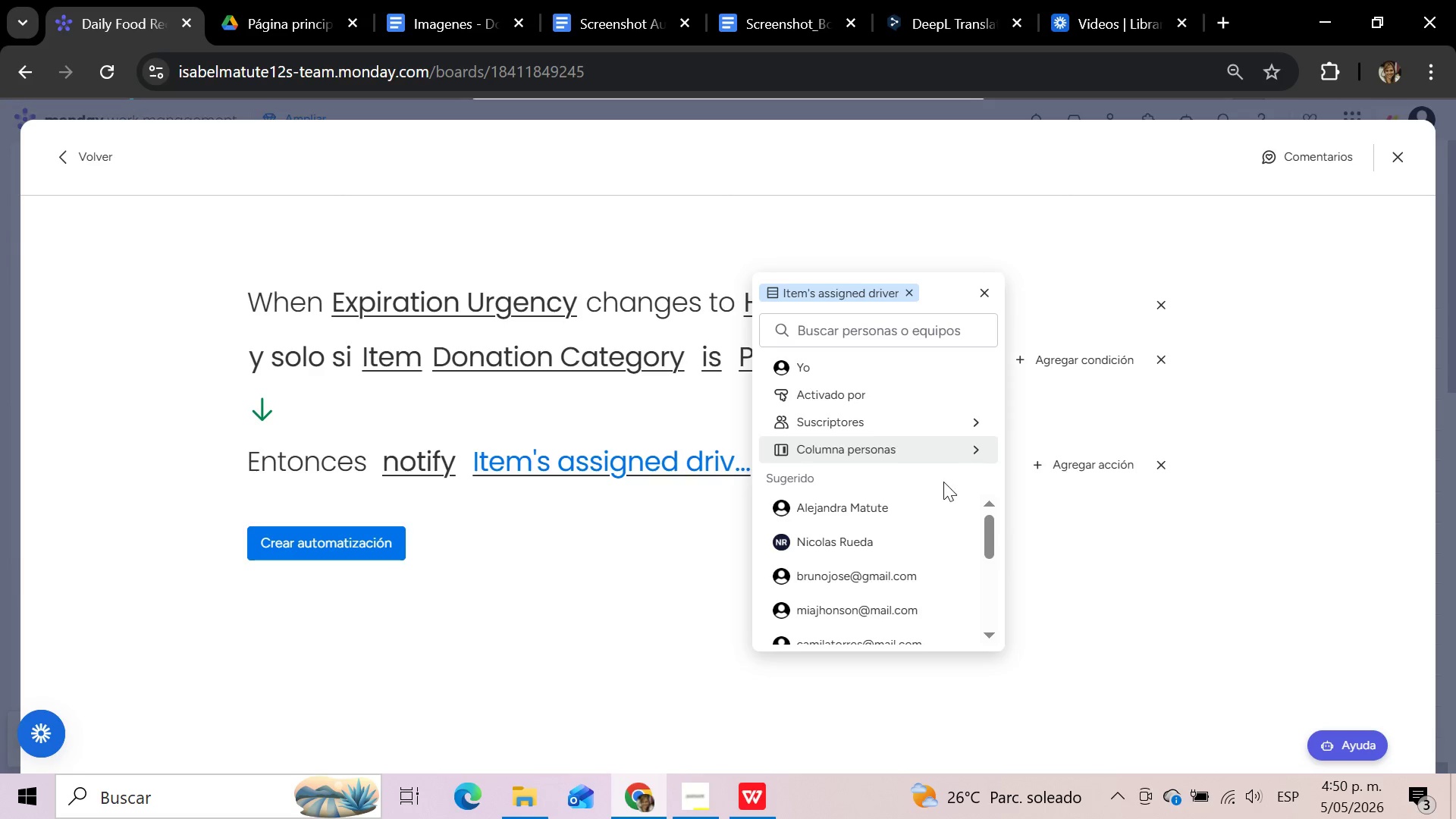 
left_click([1066, 476])
 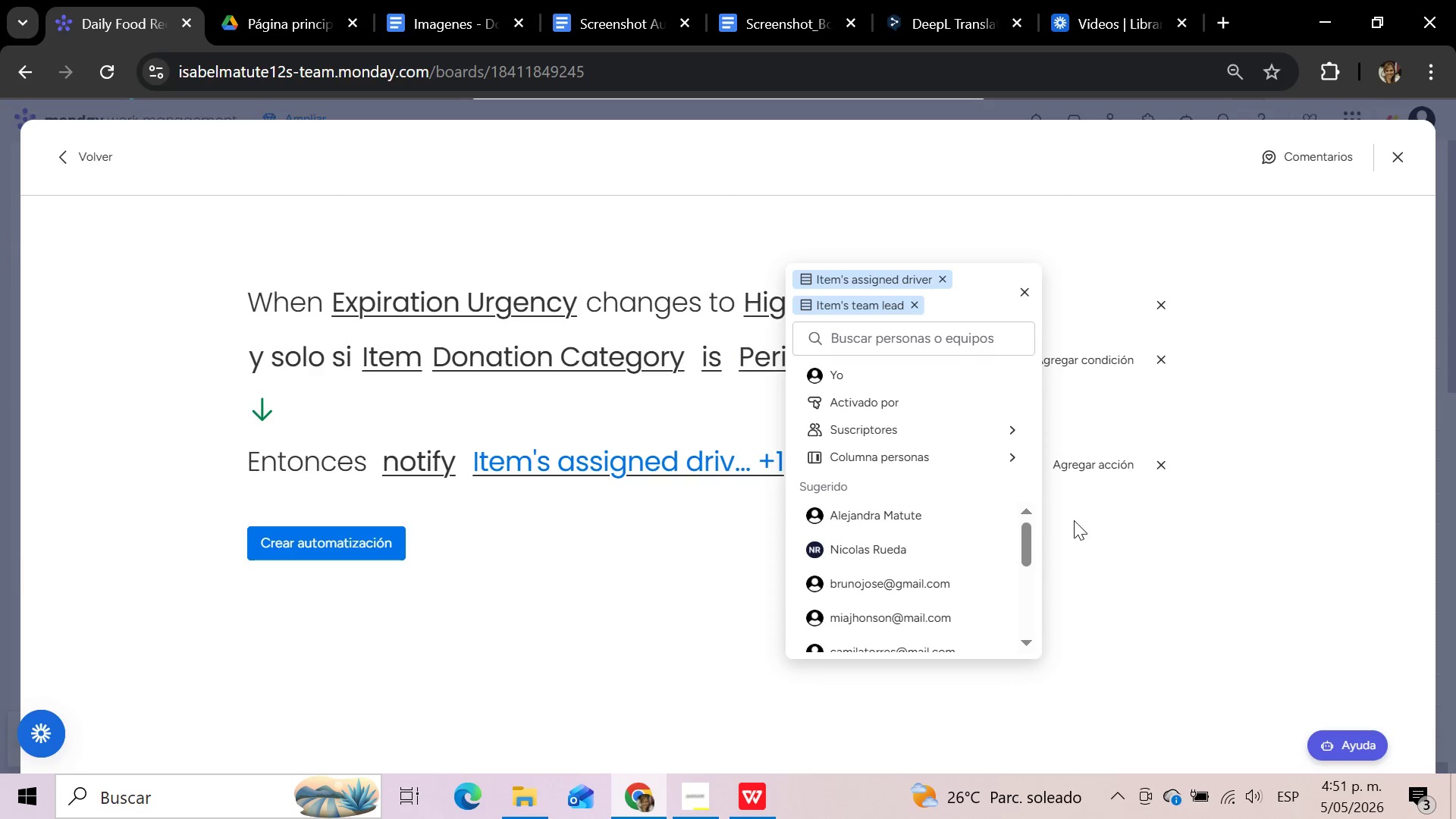 
left_click([700, 607])
 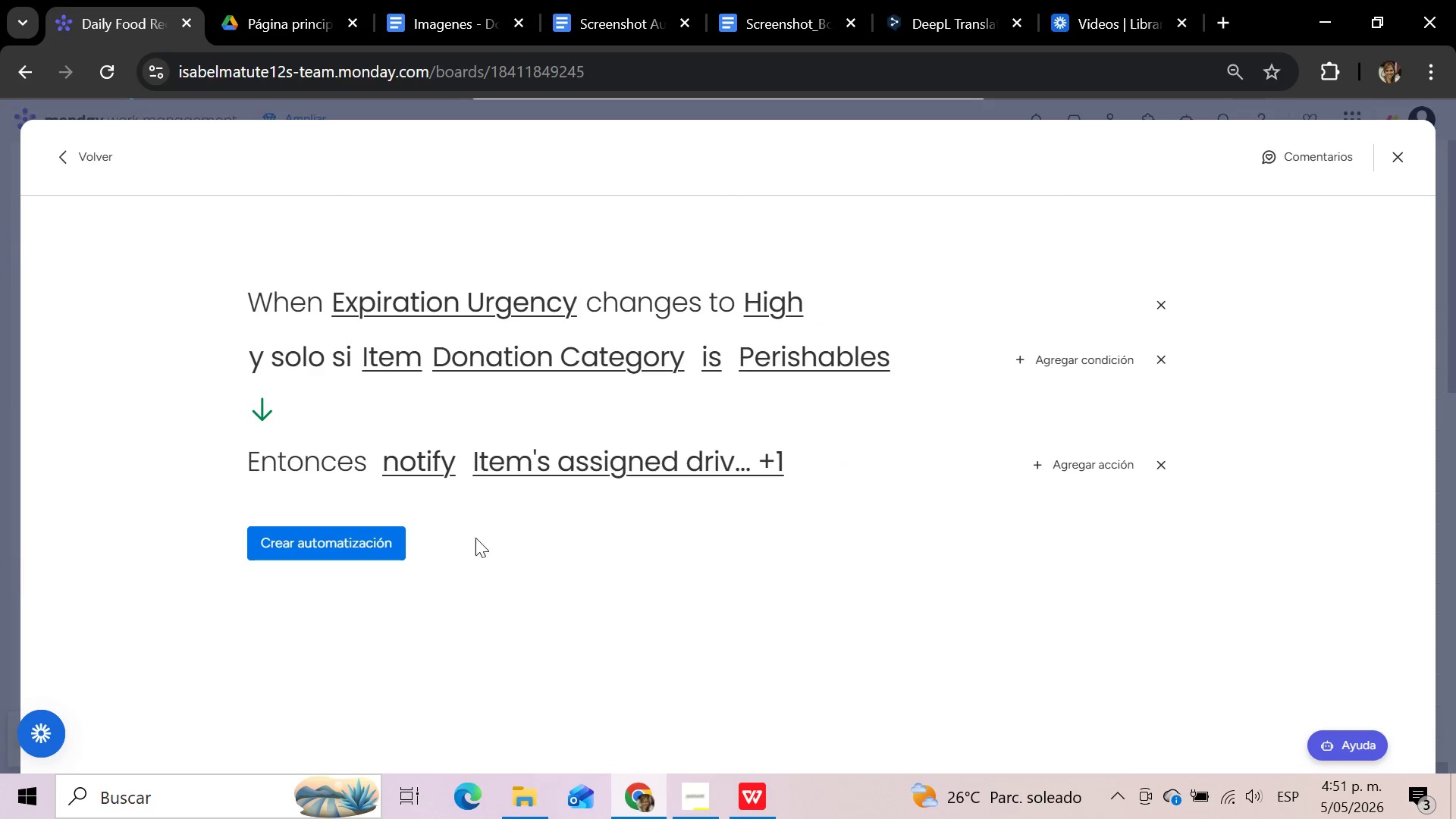 
left_click([426, 456])
 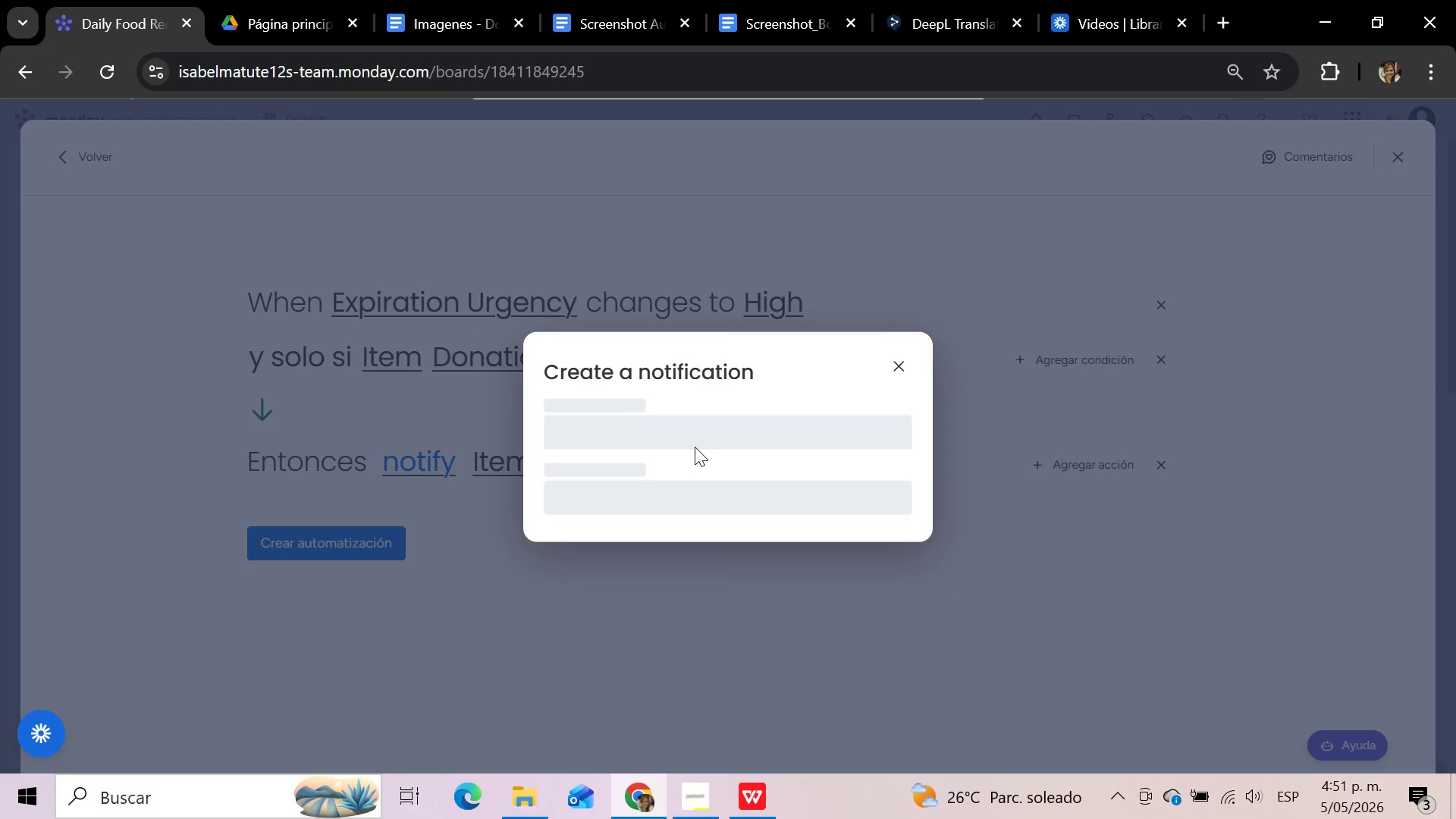 
left_click([696, 447])
 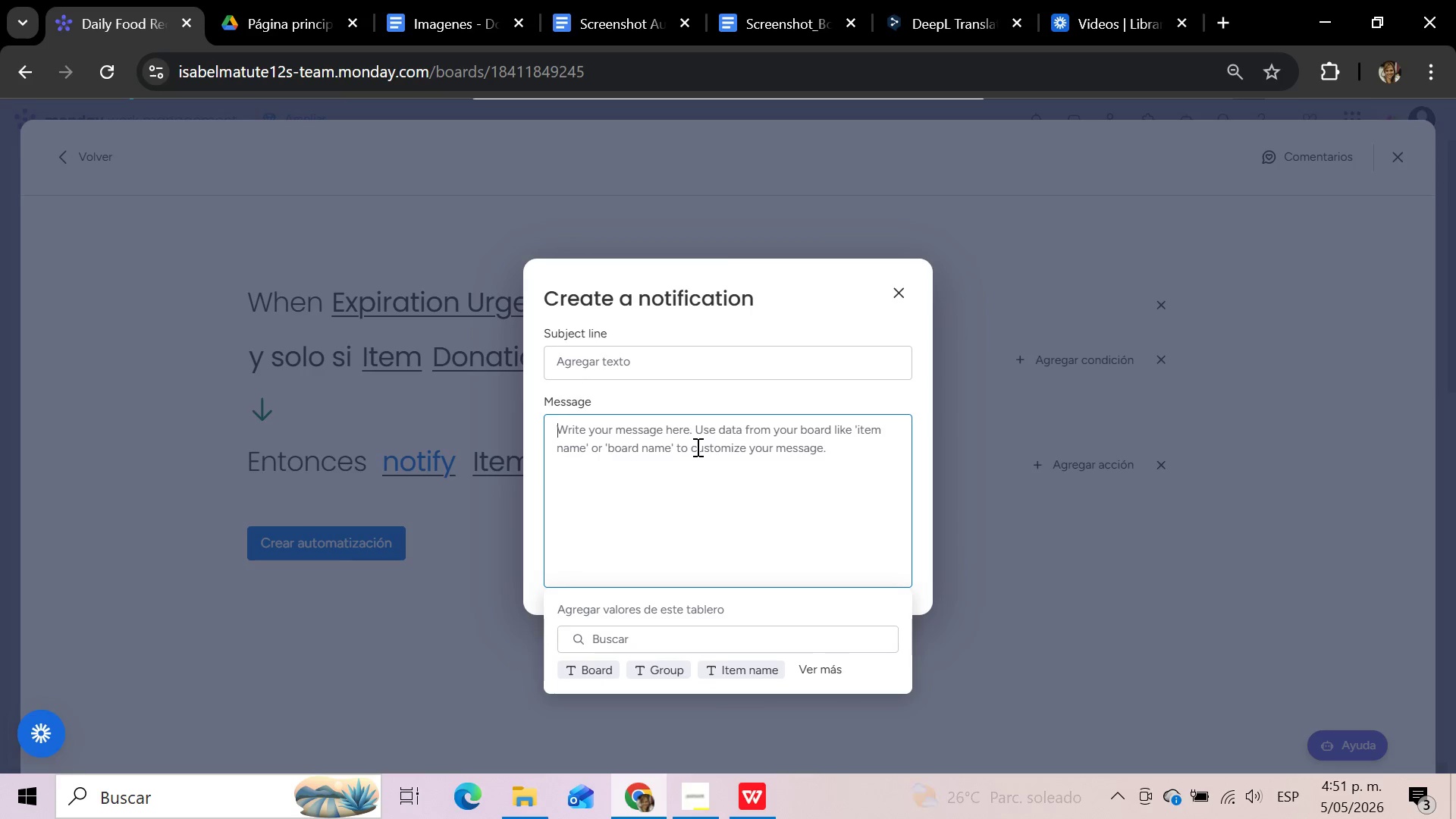 
type(Urgent perishable pickup alert for )
 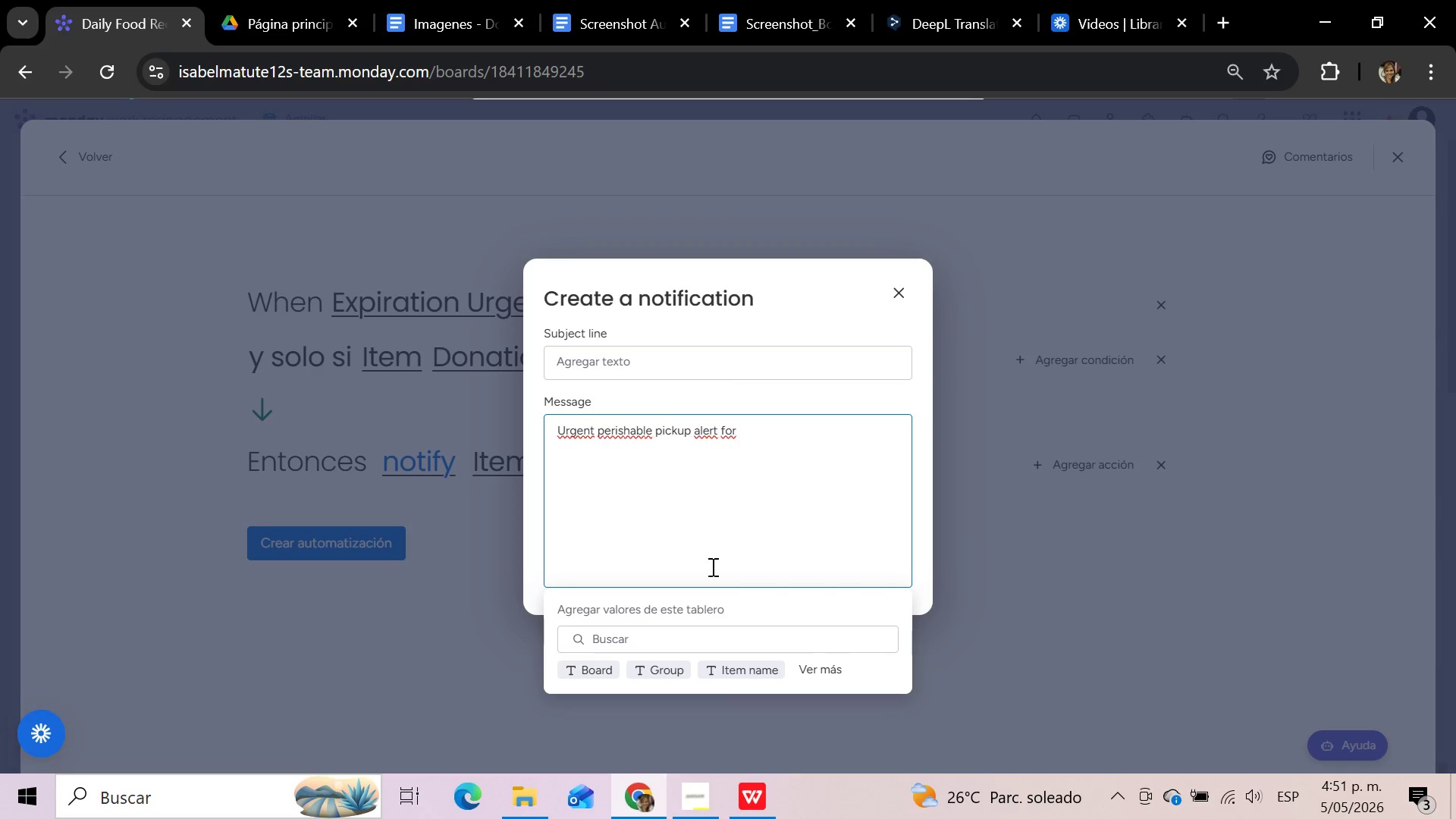 
left_click([754, 673])
 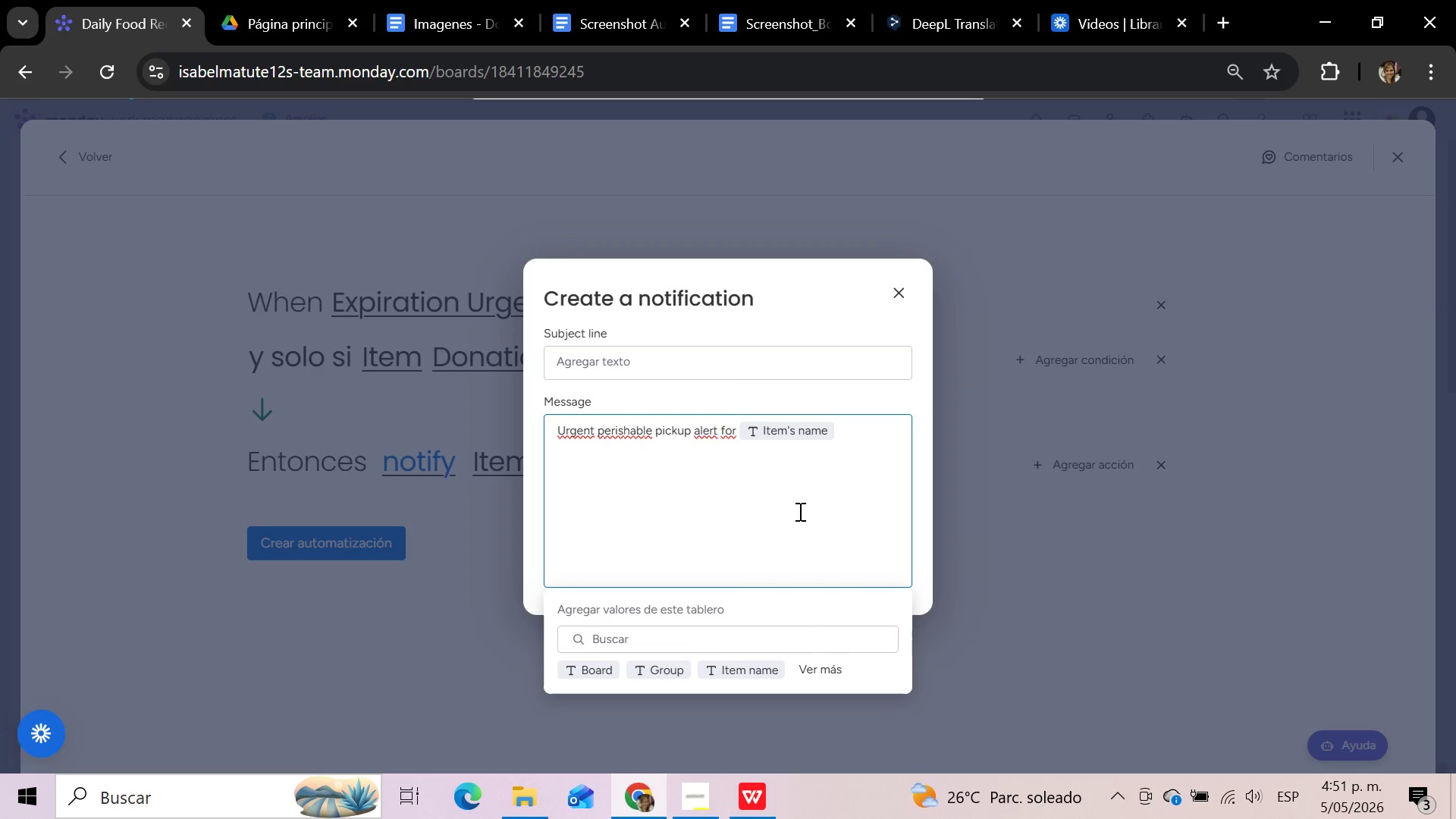 
wait(5.31)
 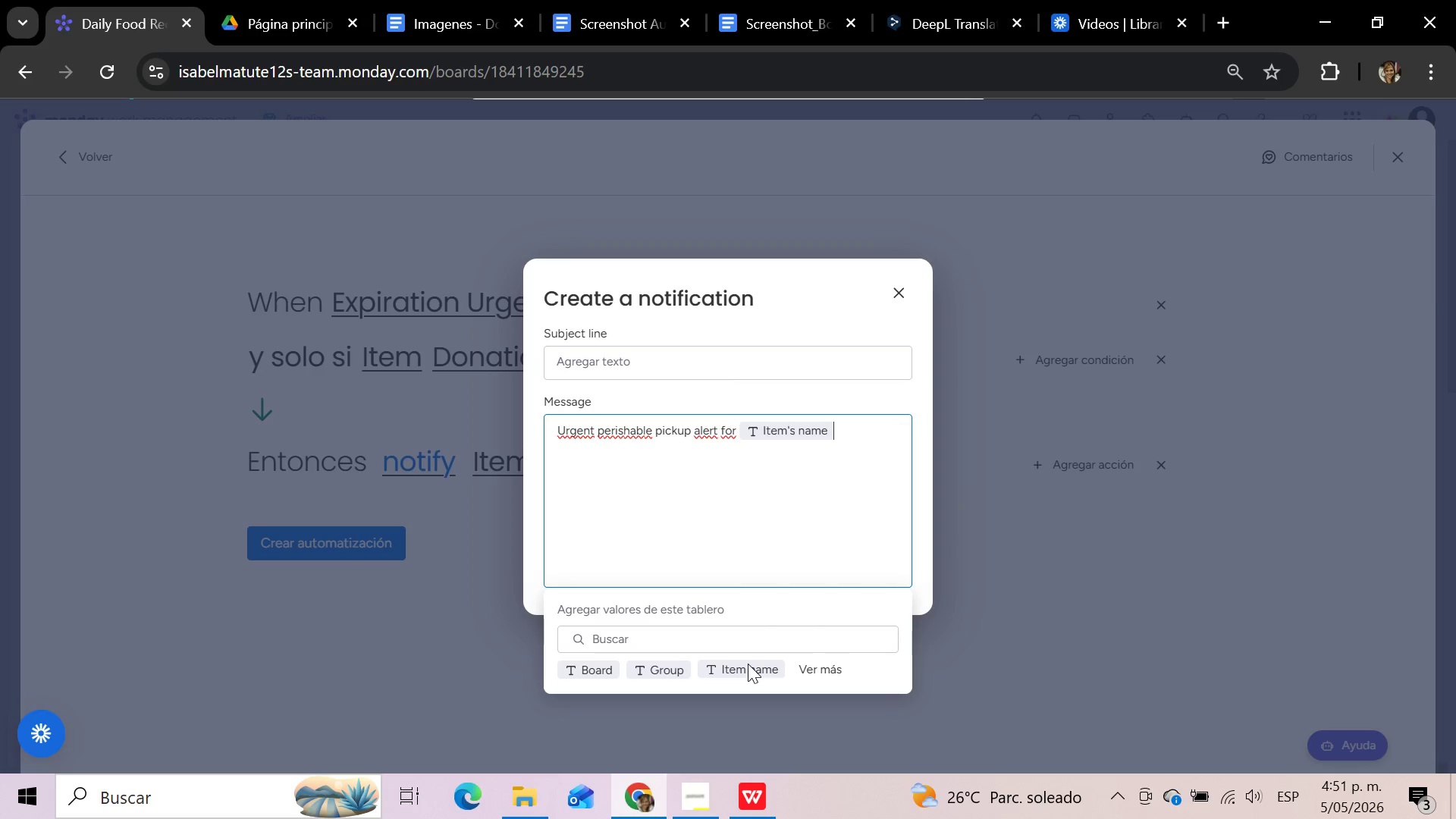 
key(Shift+Period)
 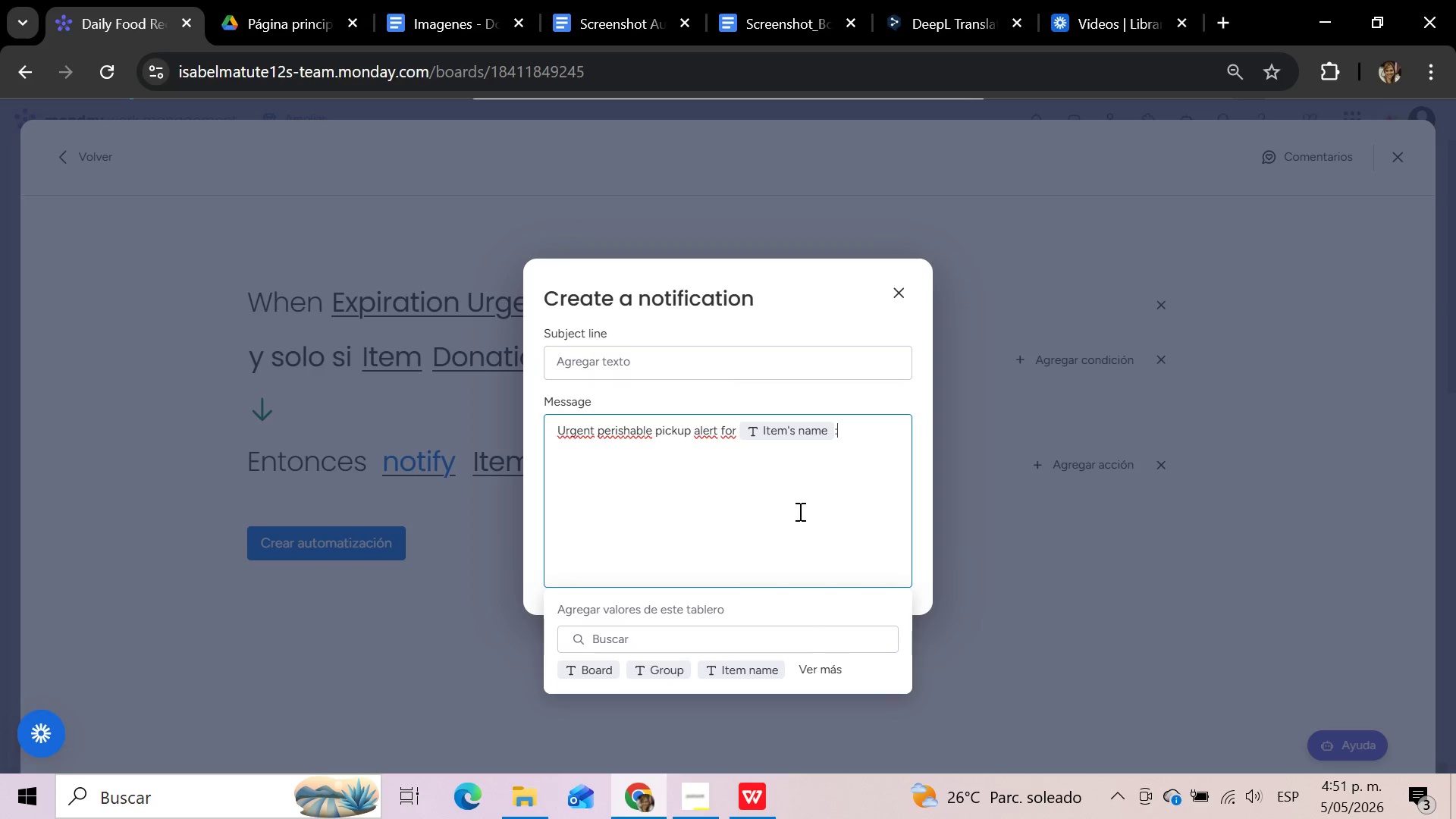 
key(Space)
 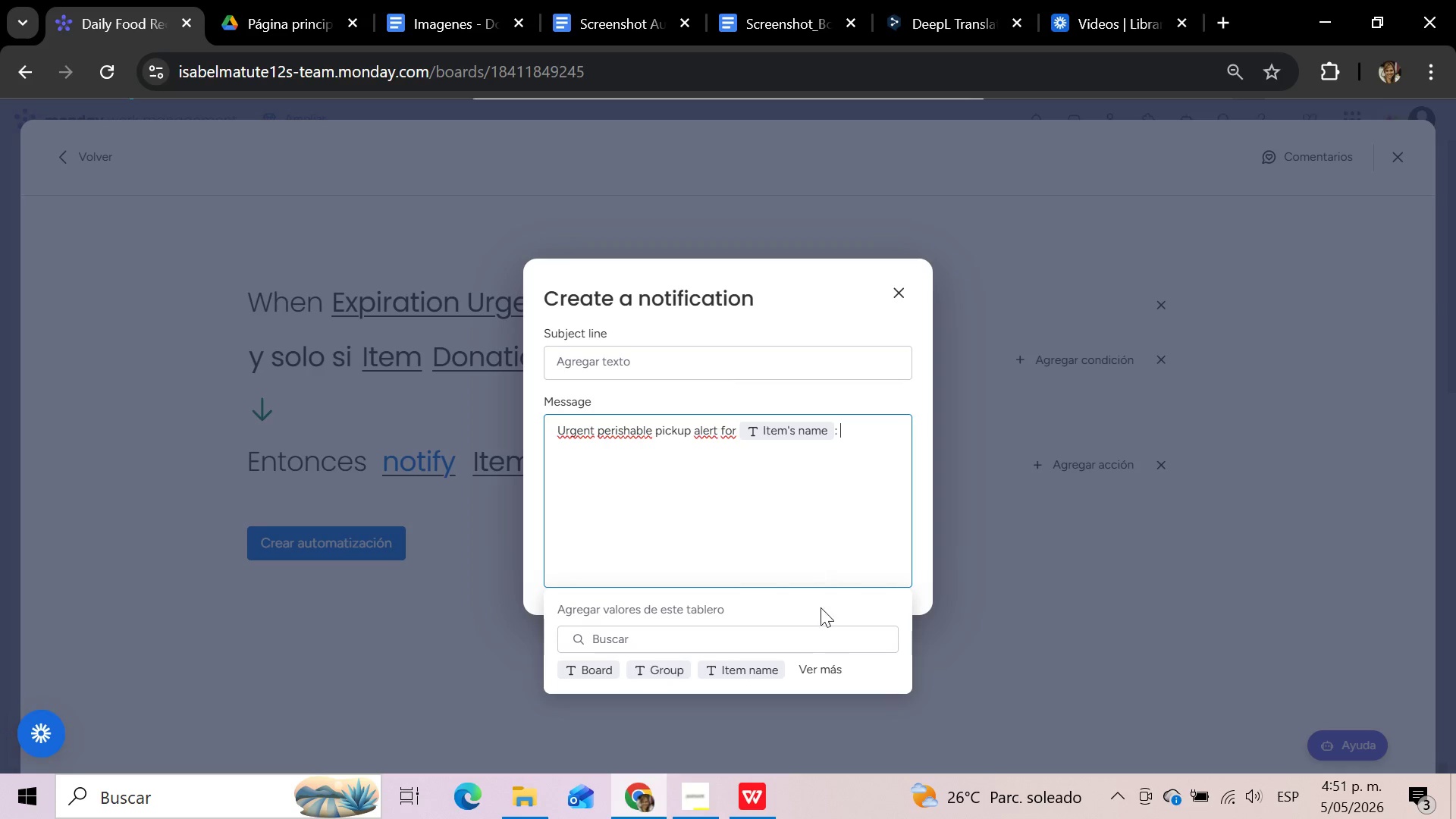 
left_click([824, 670])
 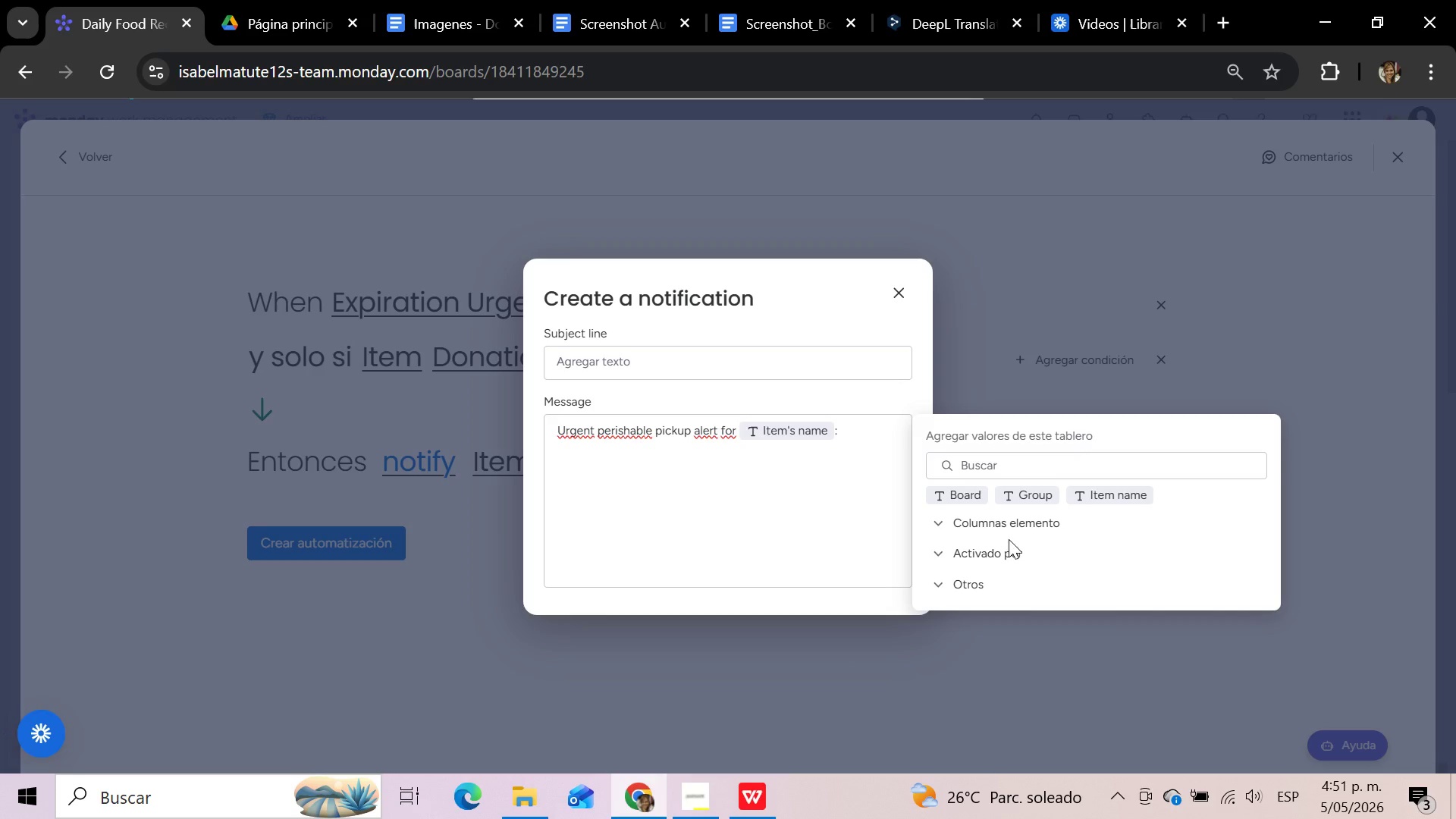 
left_click([1010, 520])
 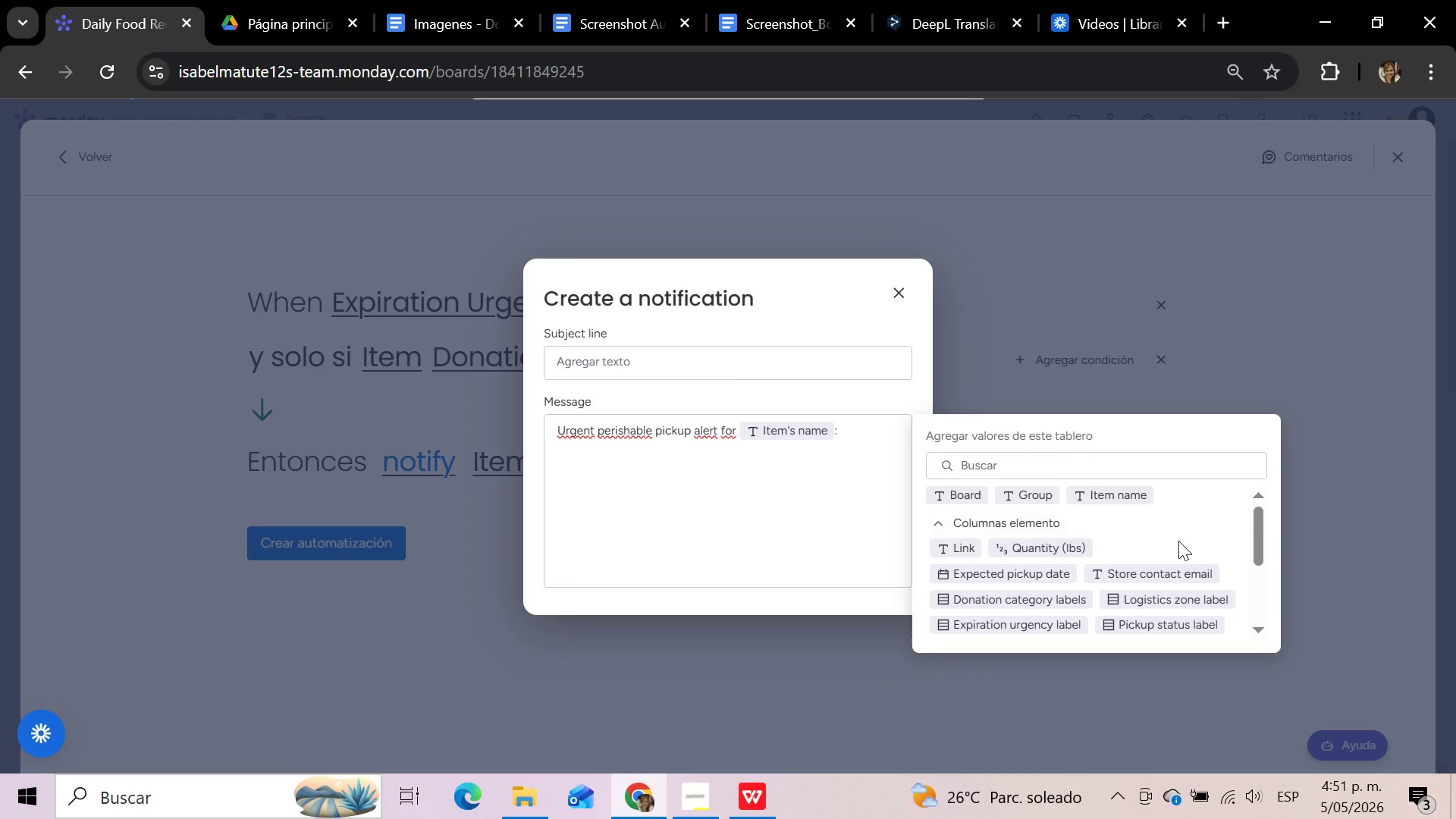 
left_click([1068, 551])
 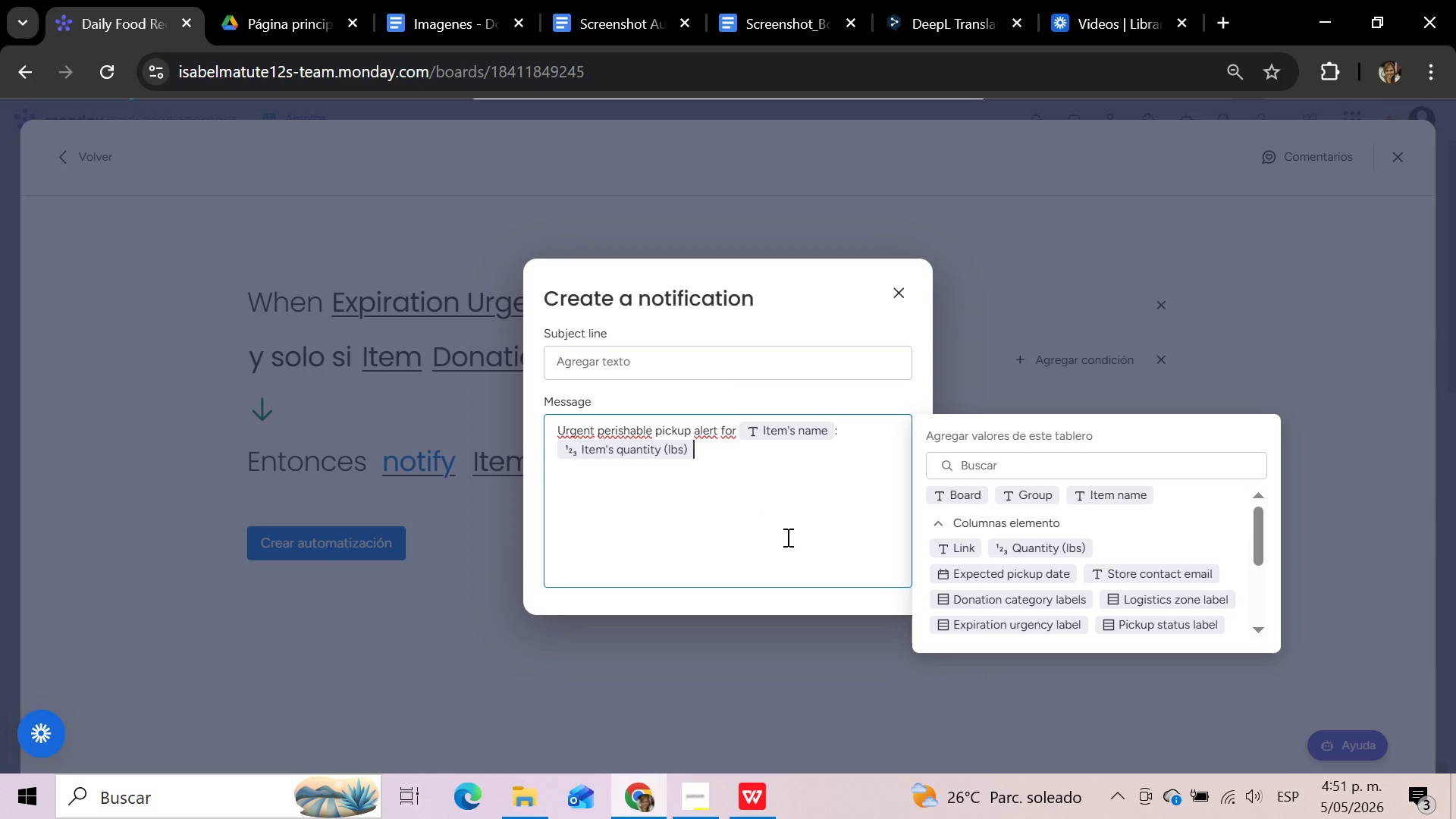 
type(lbs of food in the )
 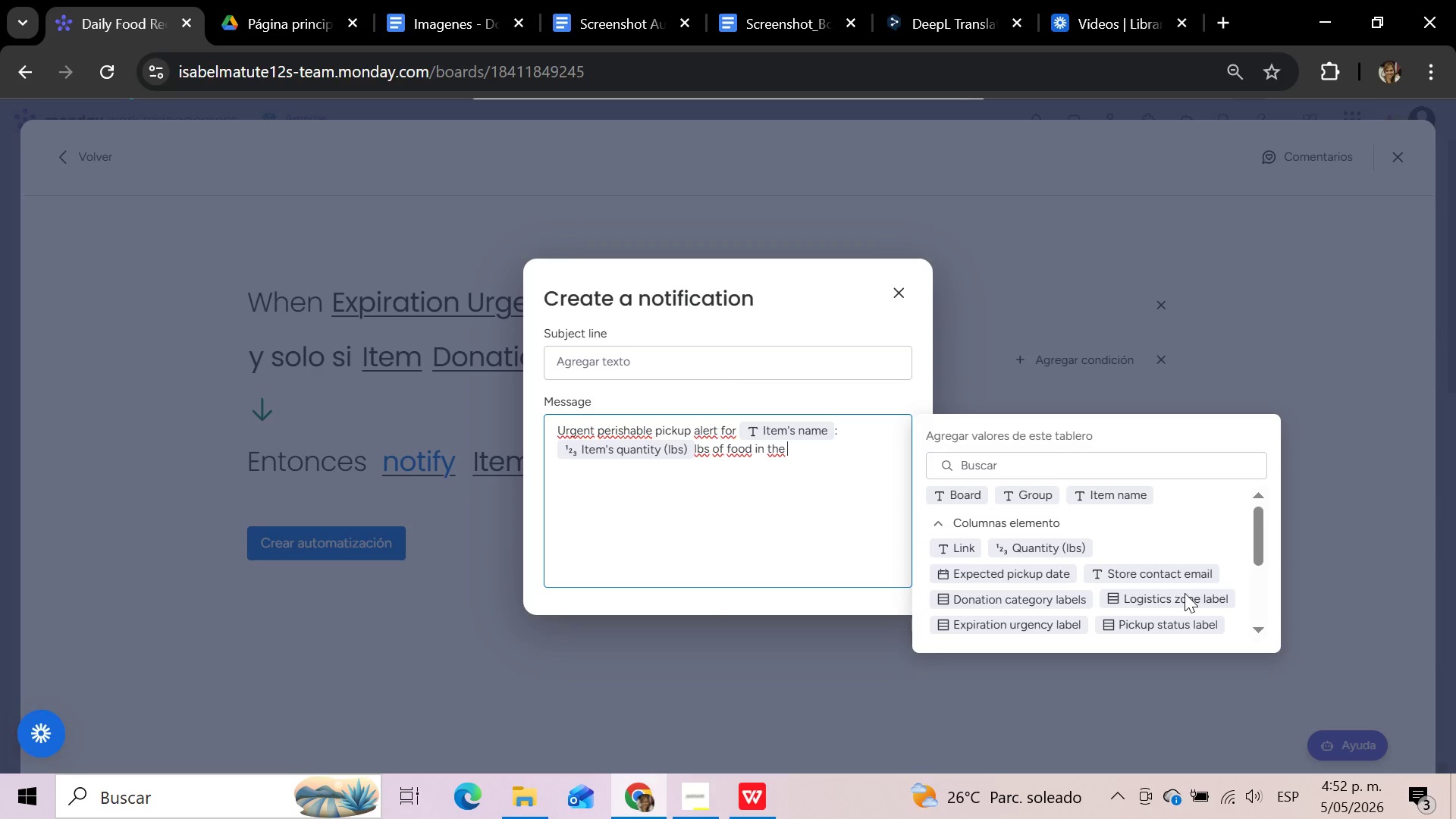 
left_click([1185, 593])
 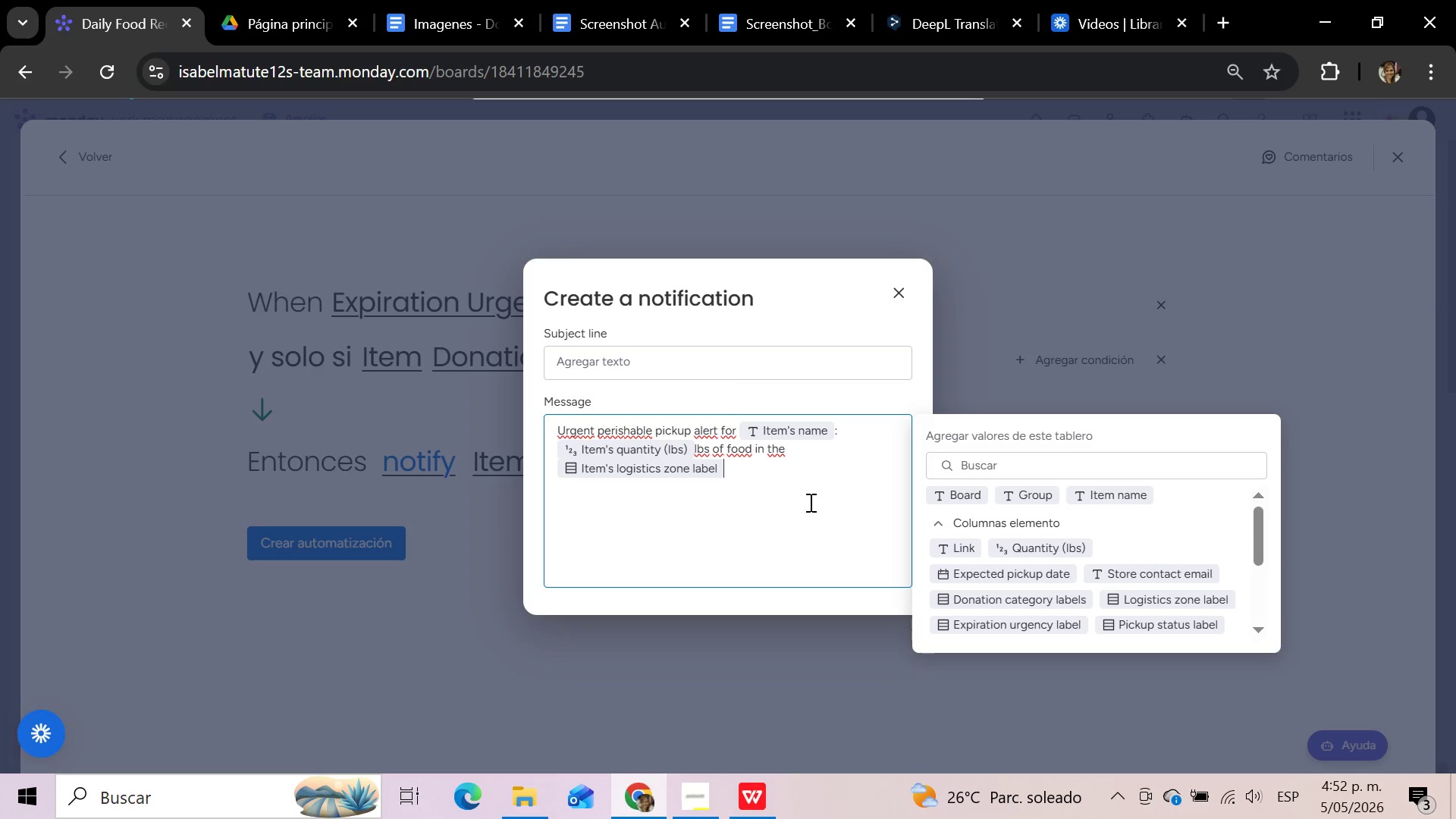 
type( zone needs immediate pickup before )
 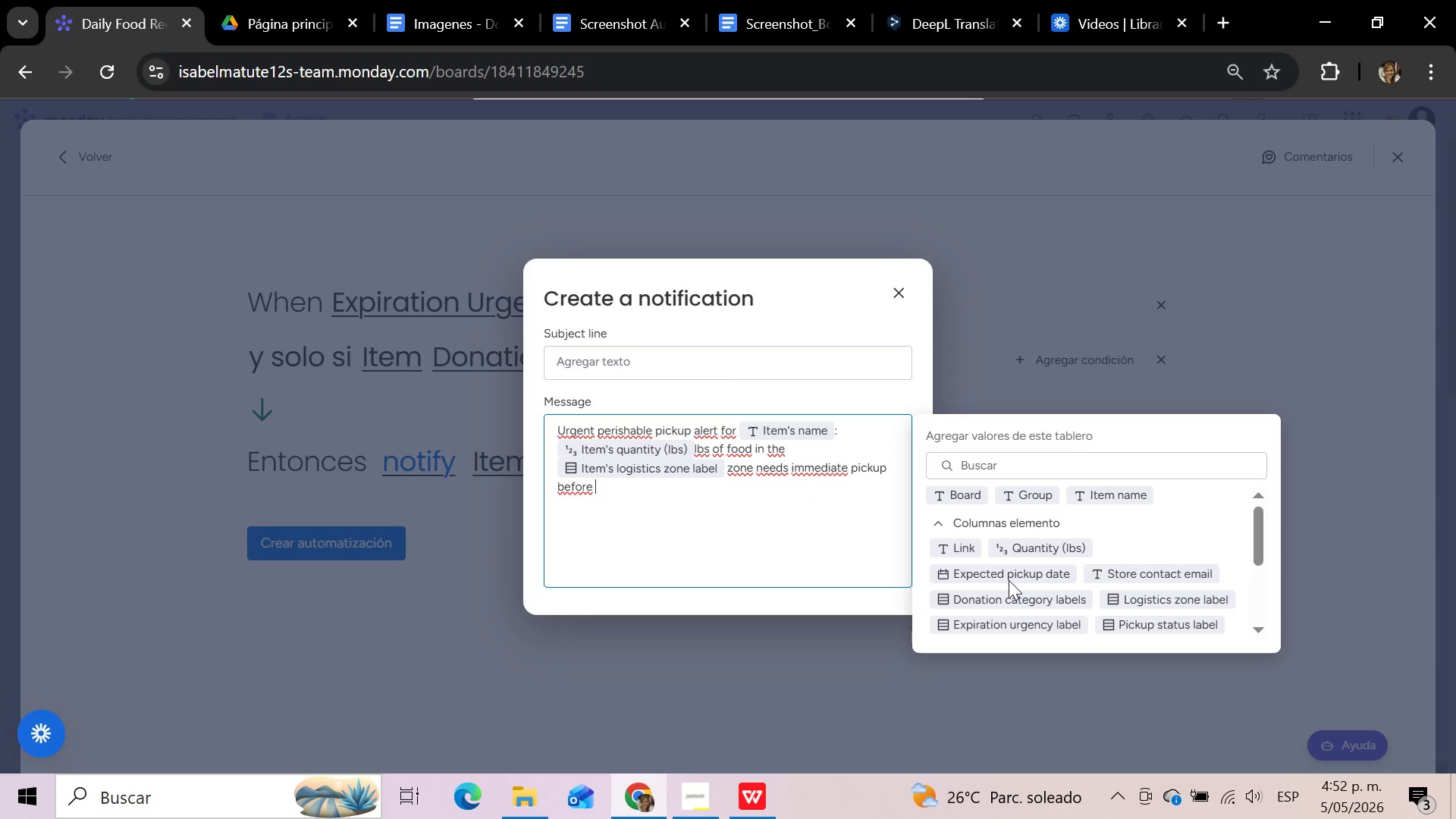 
left_click([1012, 579])
 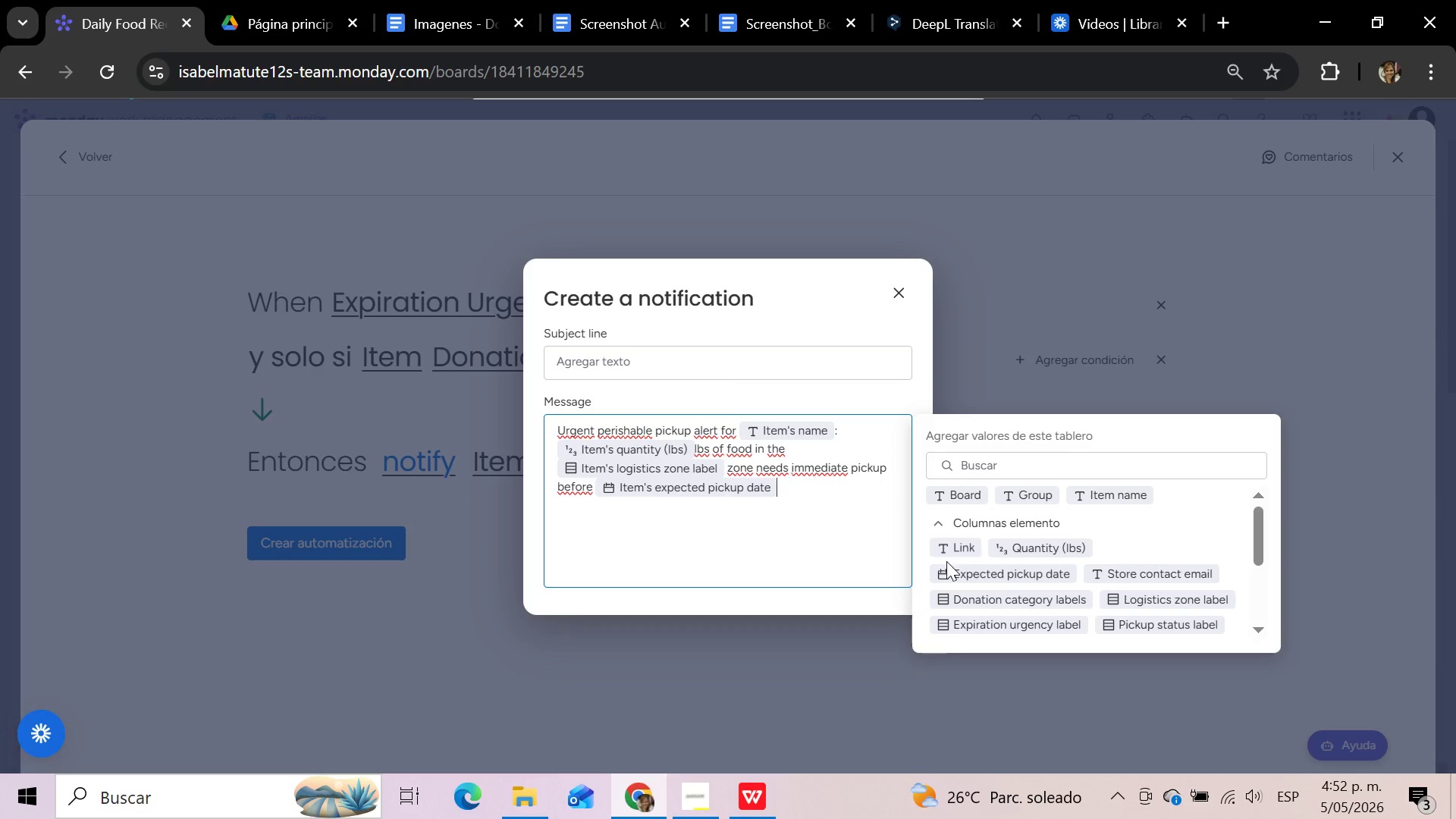 
left_click([871, 653])
 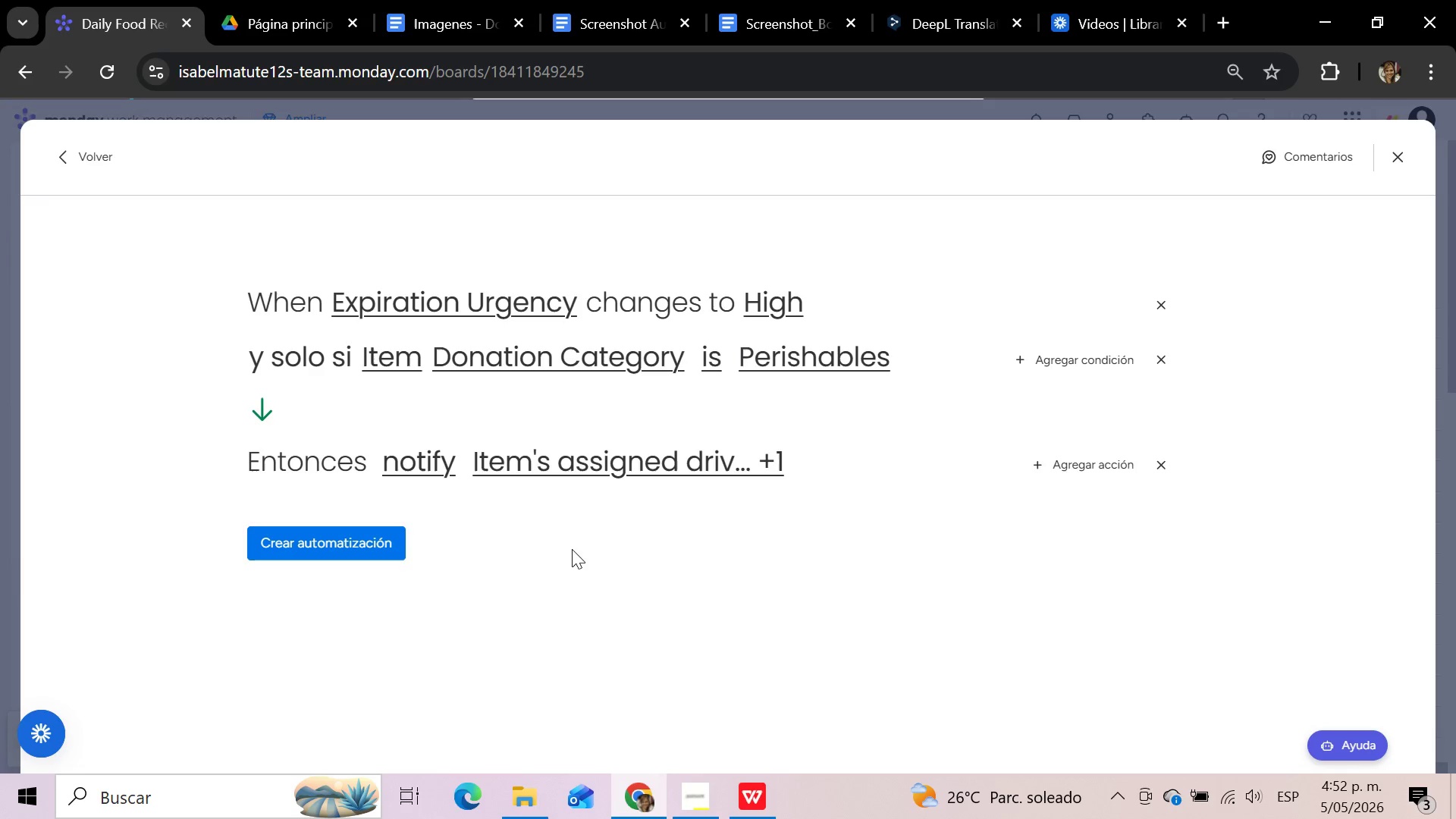 
left_click([388, 541])
 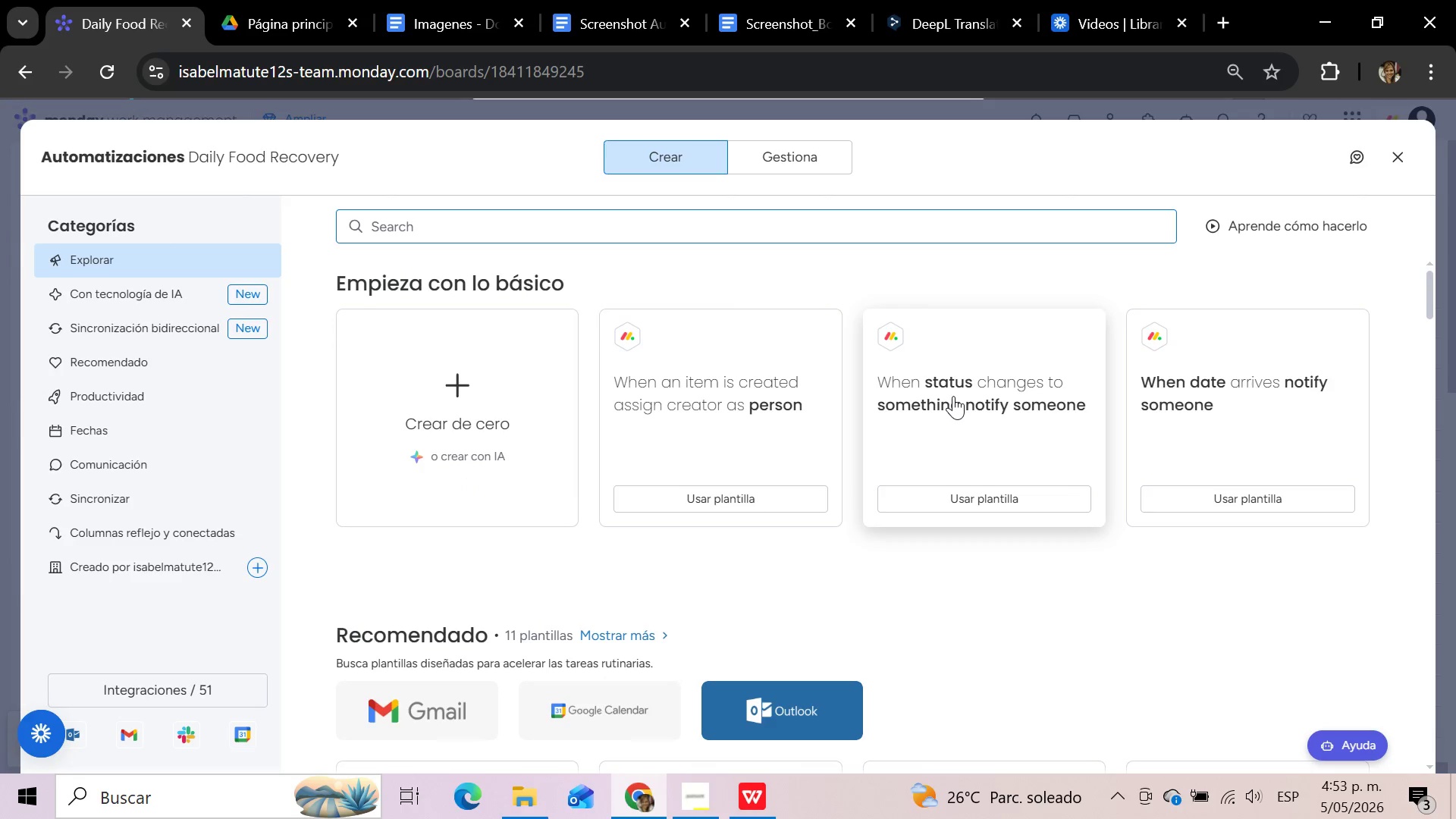 
wait(53.62)
 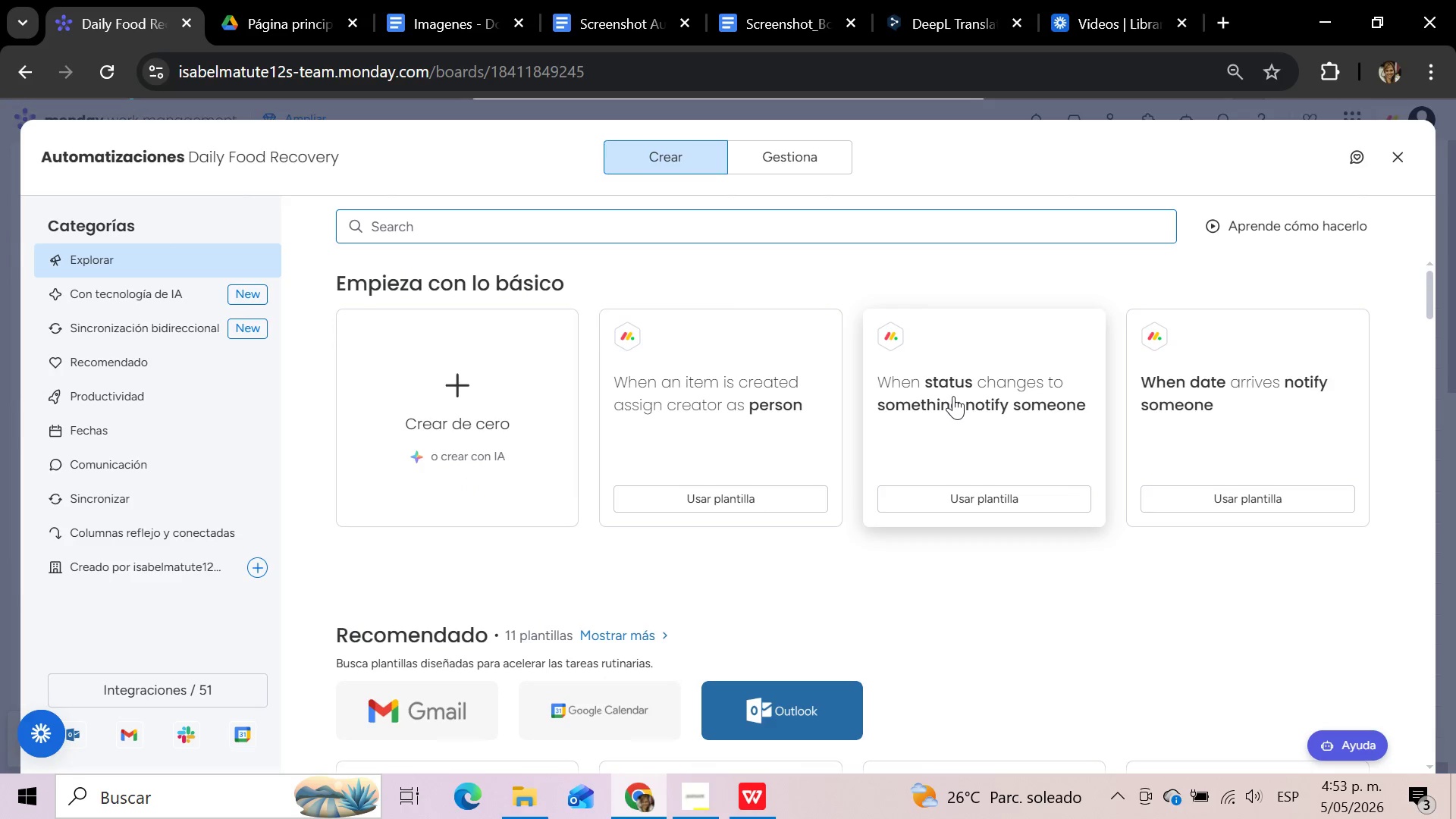 
left_click([640, 221])
 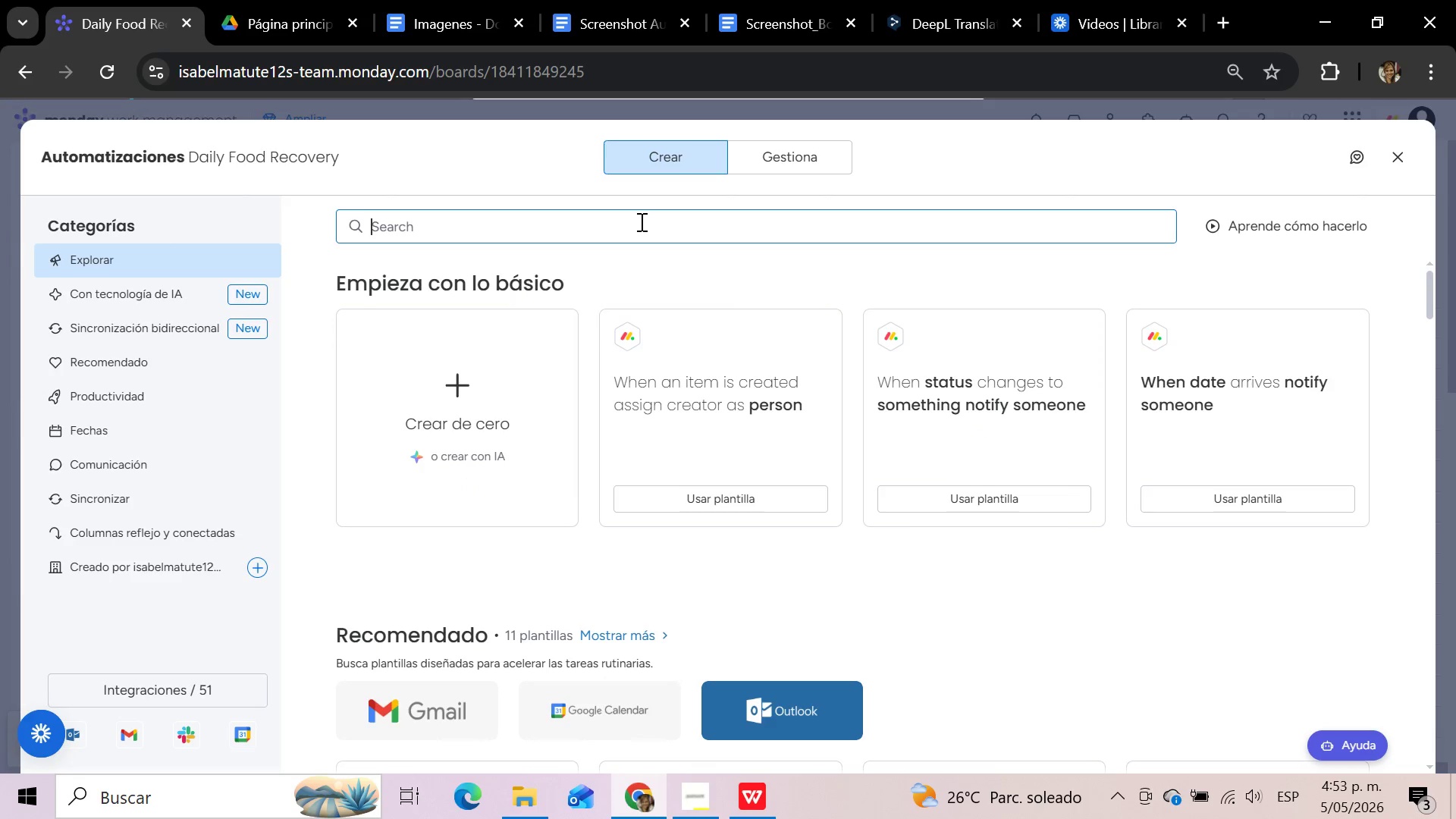 
type(as)
key(Backspace)
key(Backspace)
key(Backspace)
key(Backspace)
 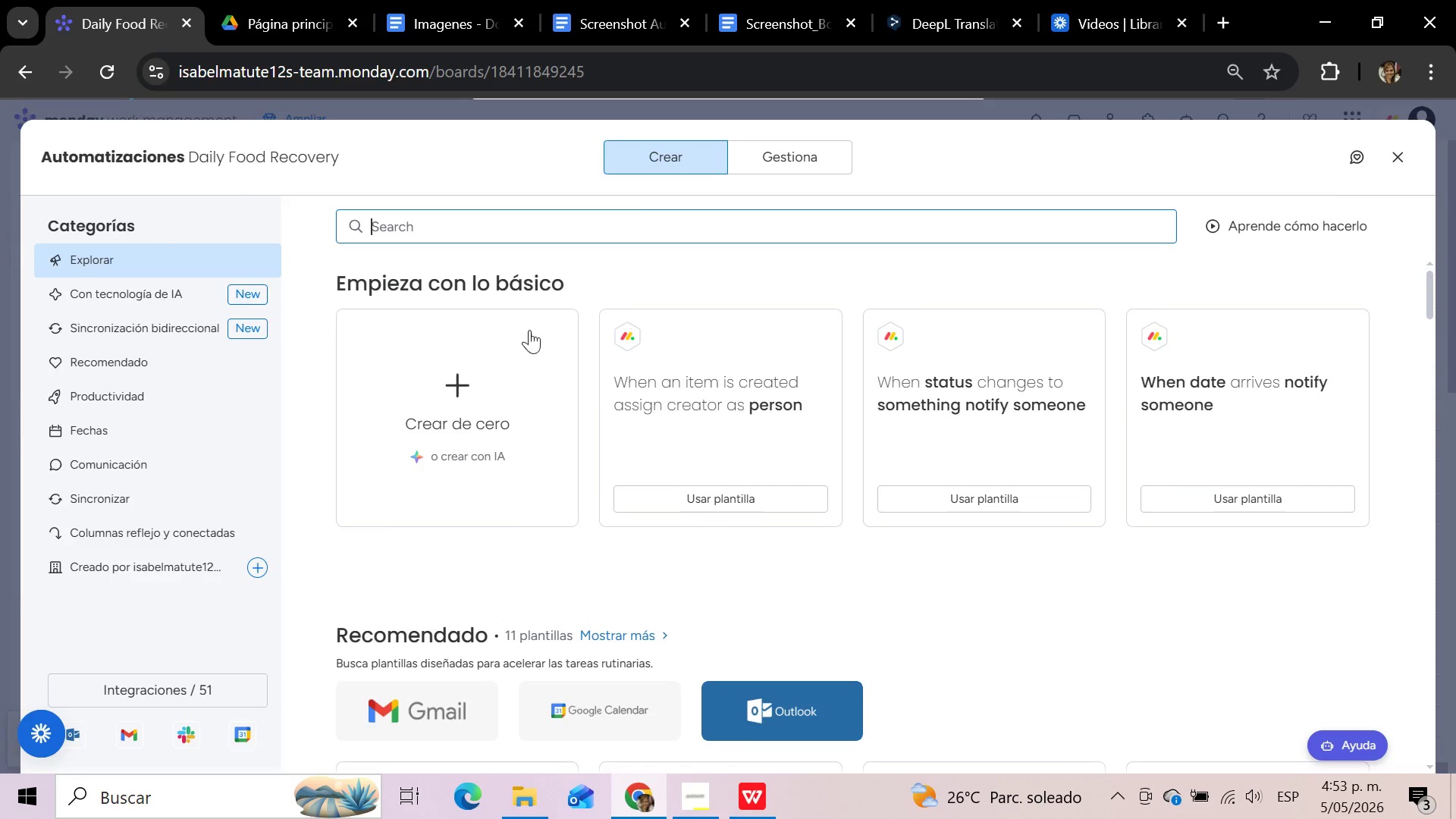 
left_click([463, 408])
 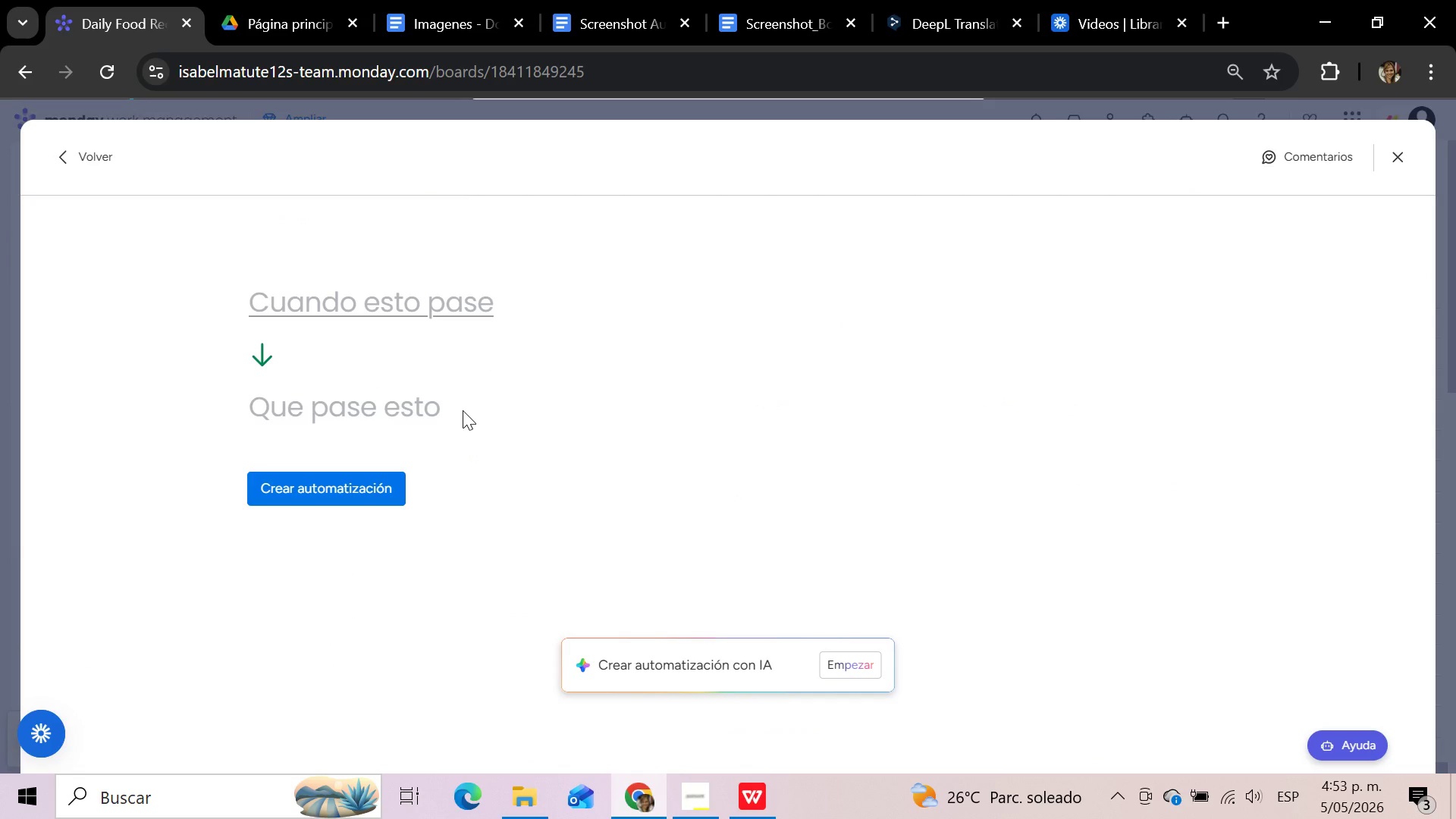 
left_click([391, 302])
 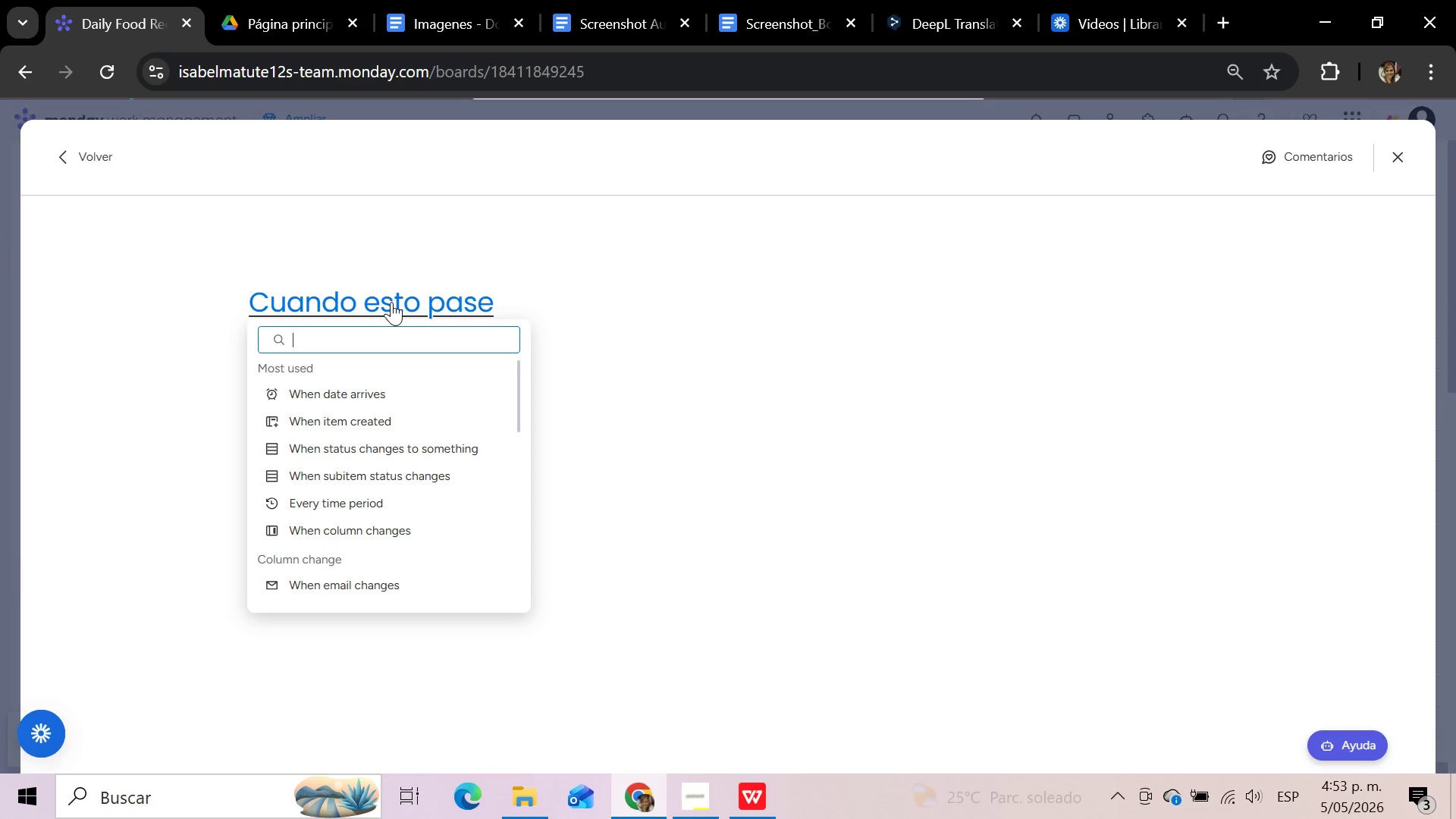 
left_click([389, 447])
 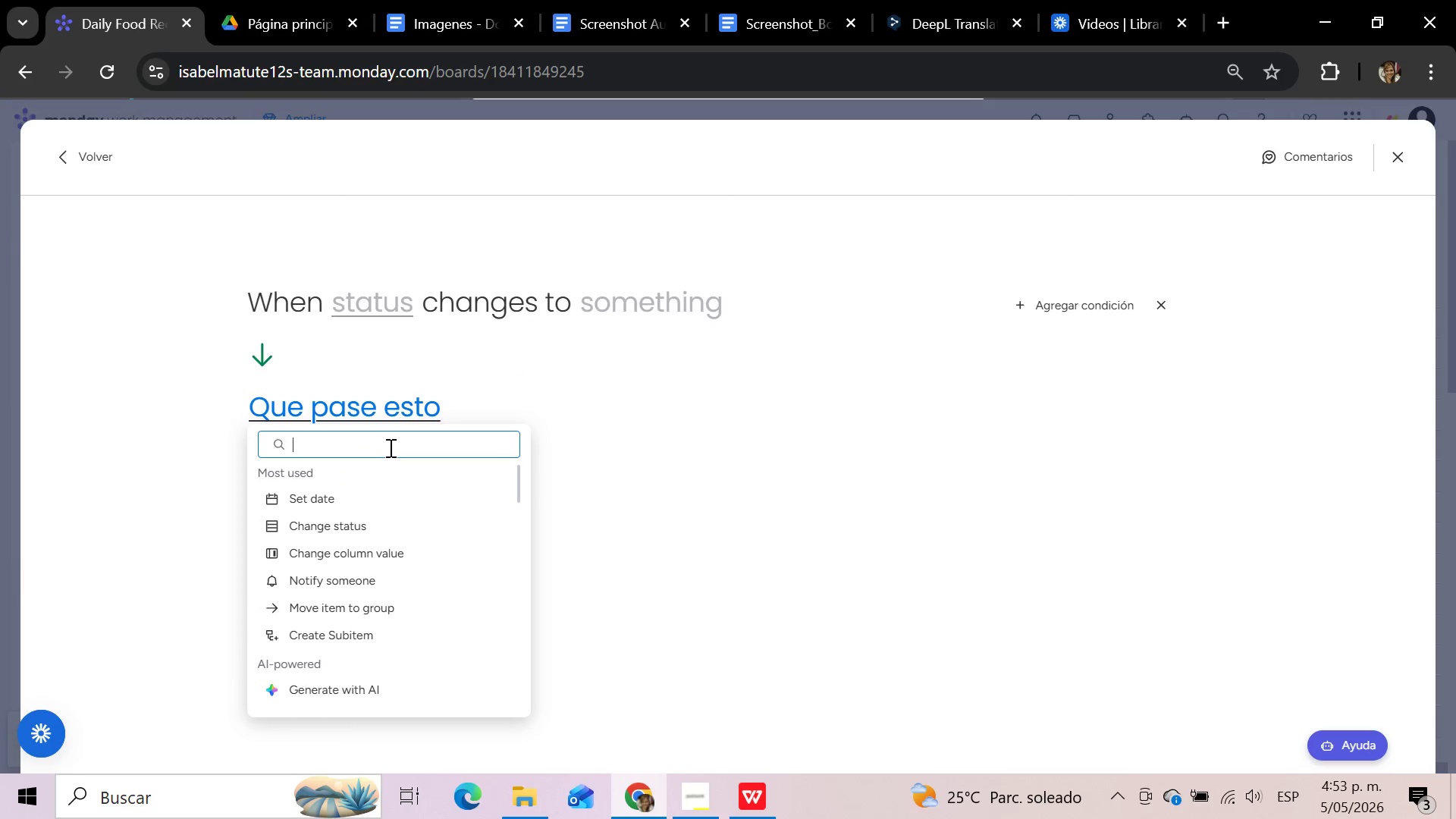 
wait(9.08)
 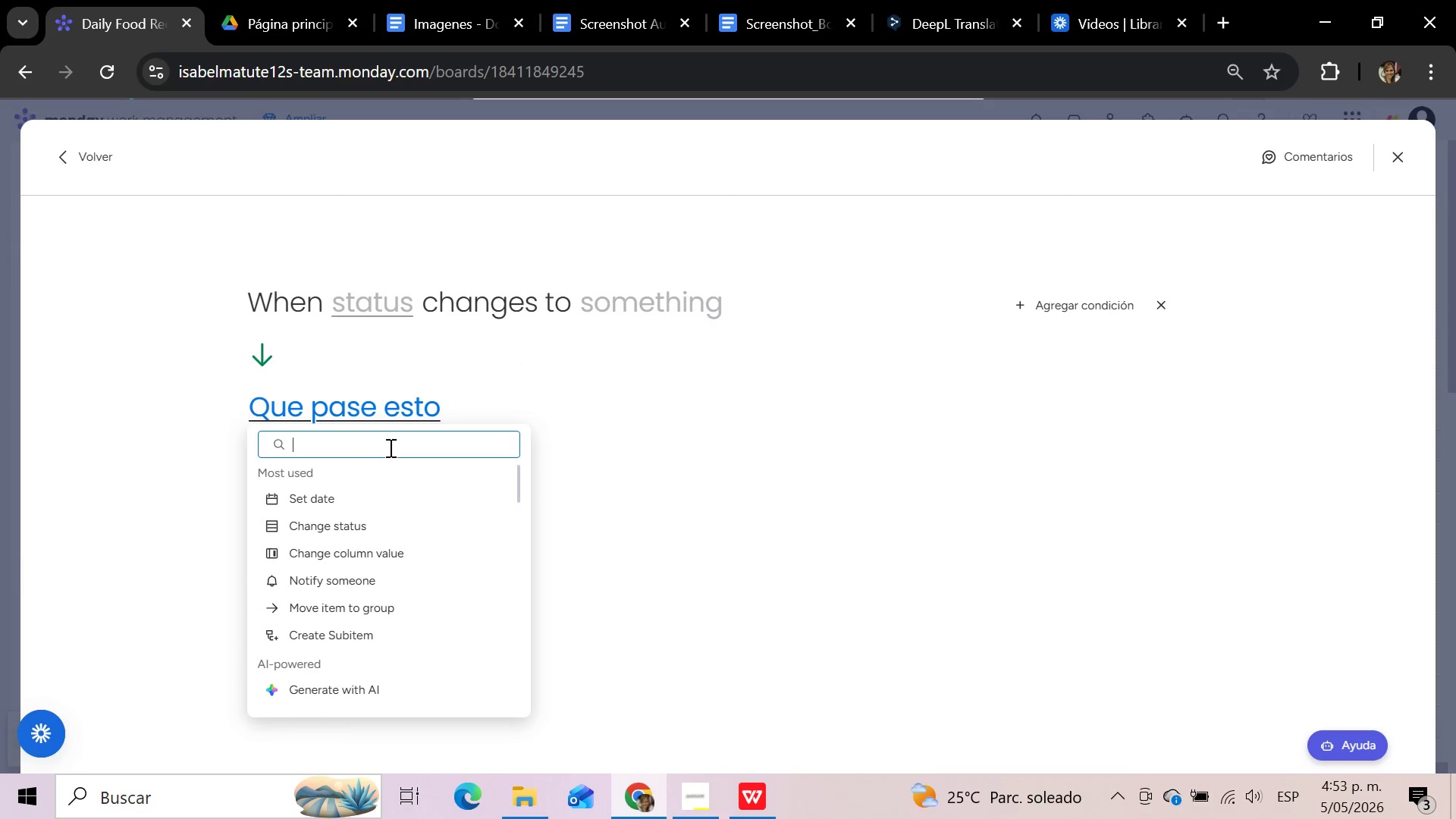 
type(ass)
 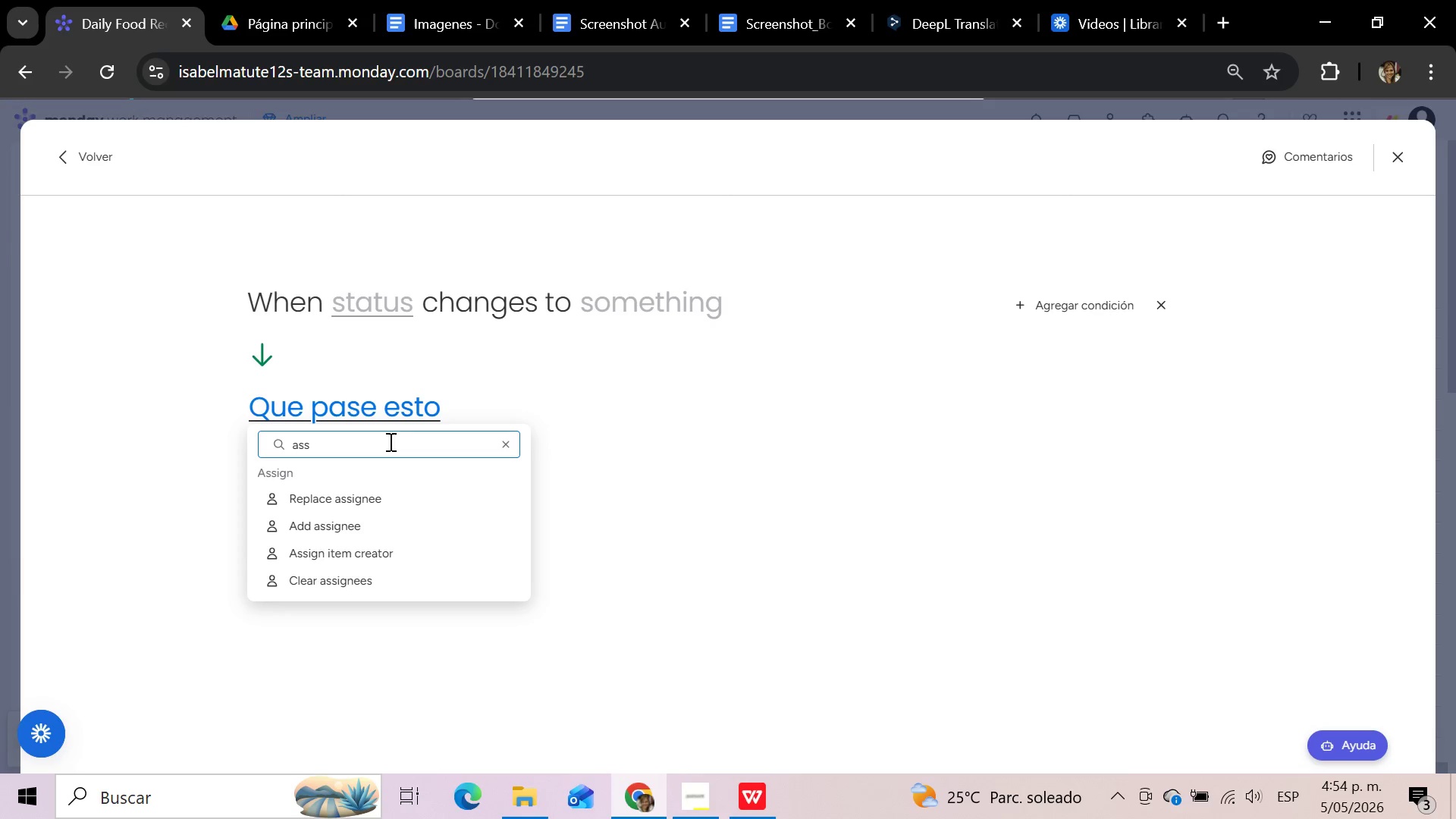 
wait(39.91)
 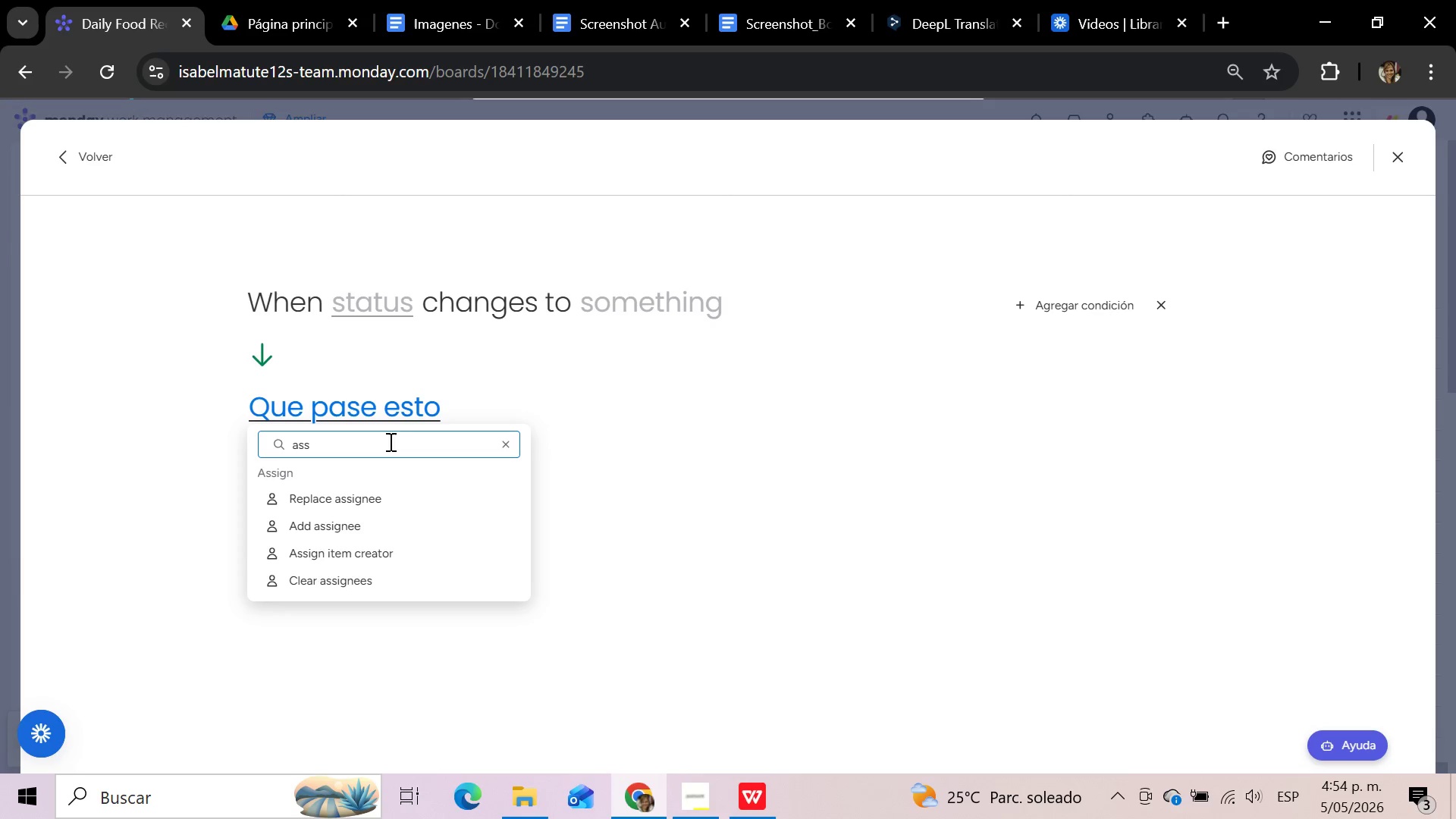 
left_click([351, 532])
 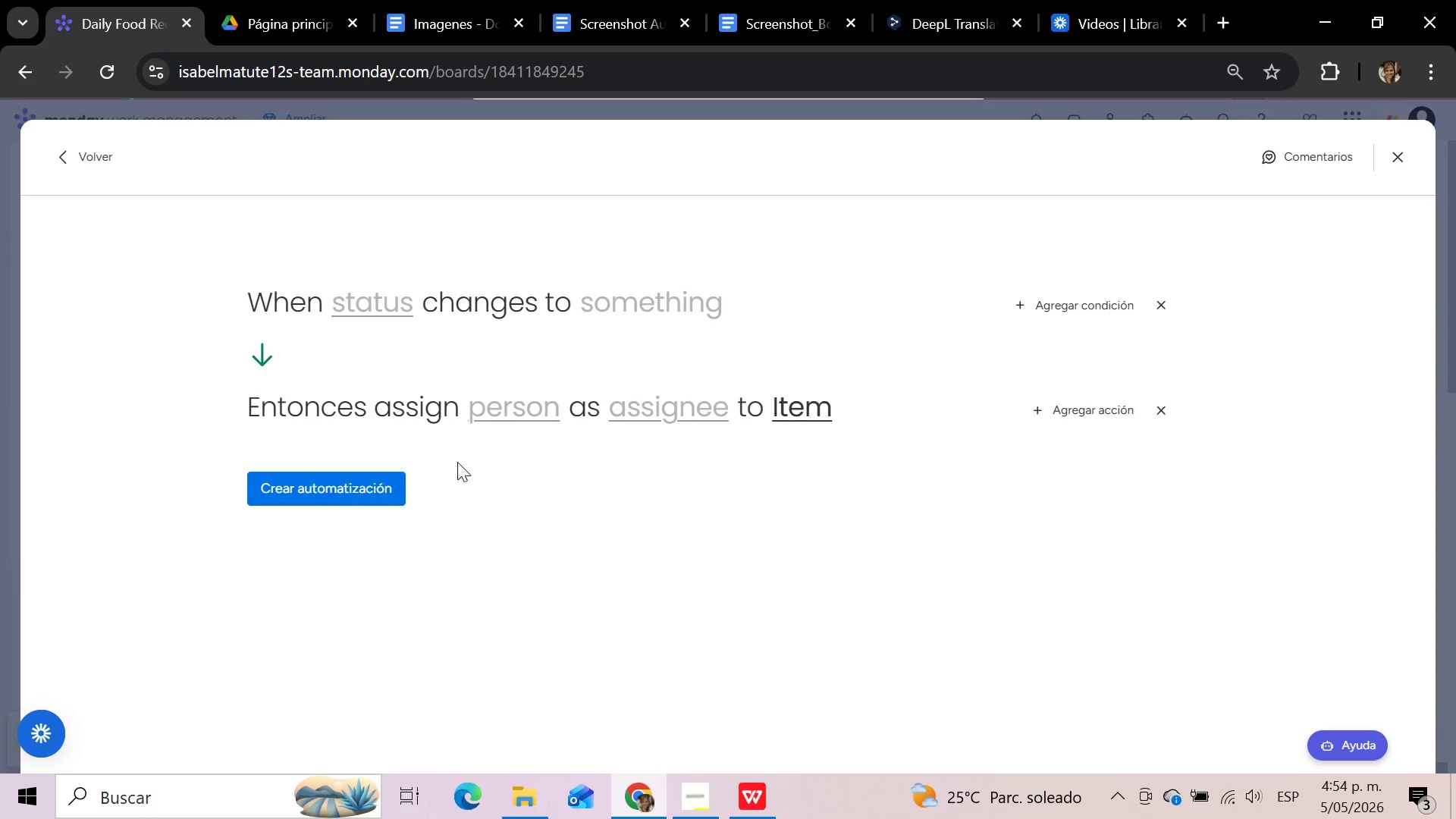 
left_click([388, 287])
 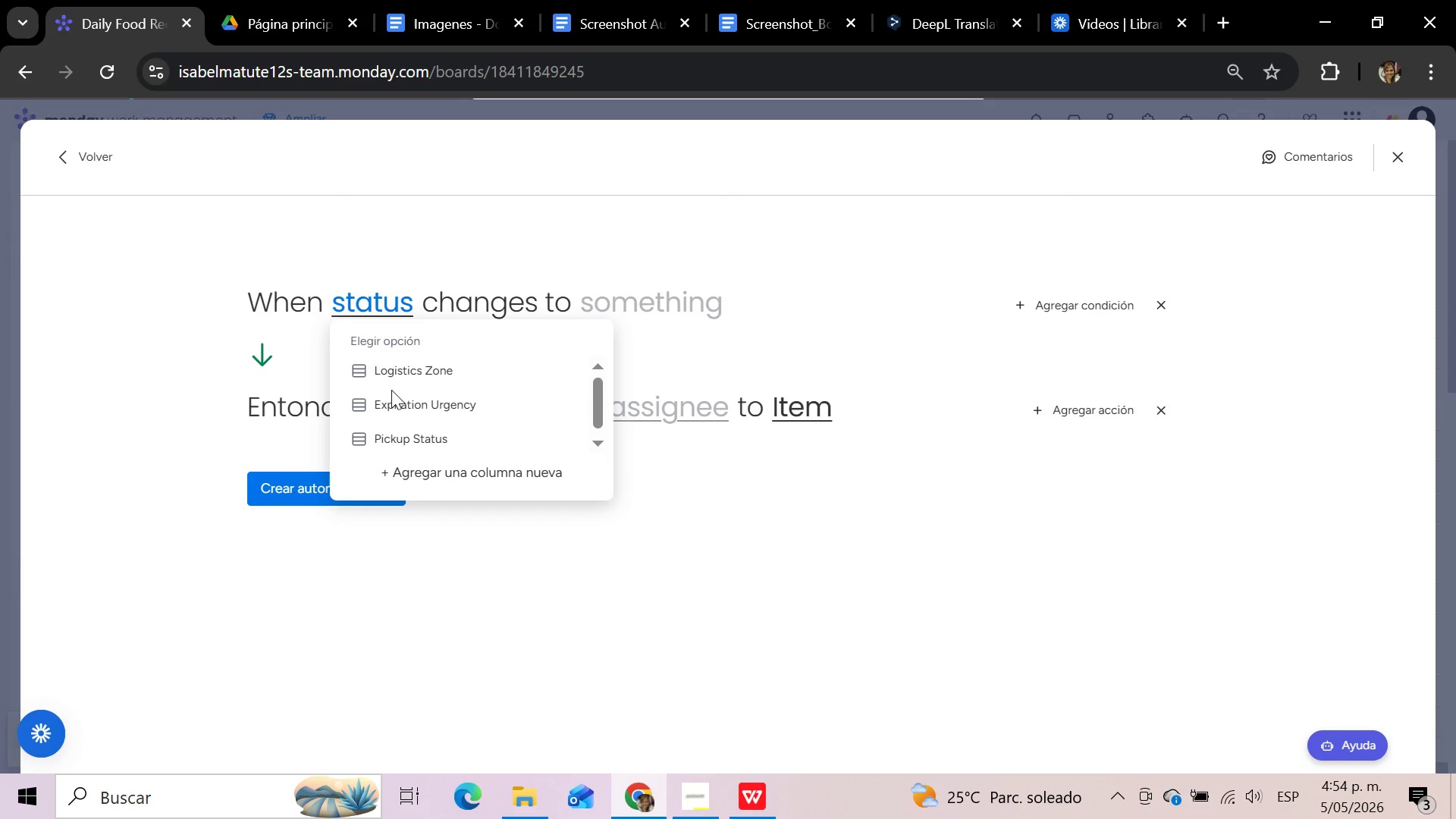 
left_click([396, 372])
 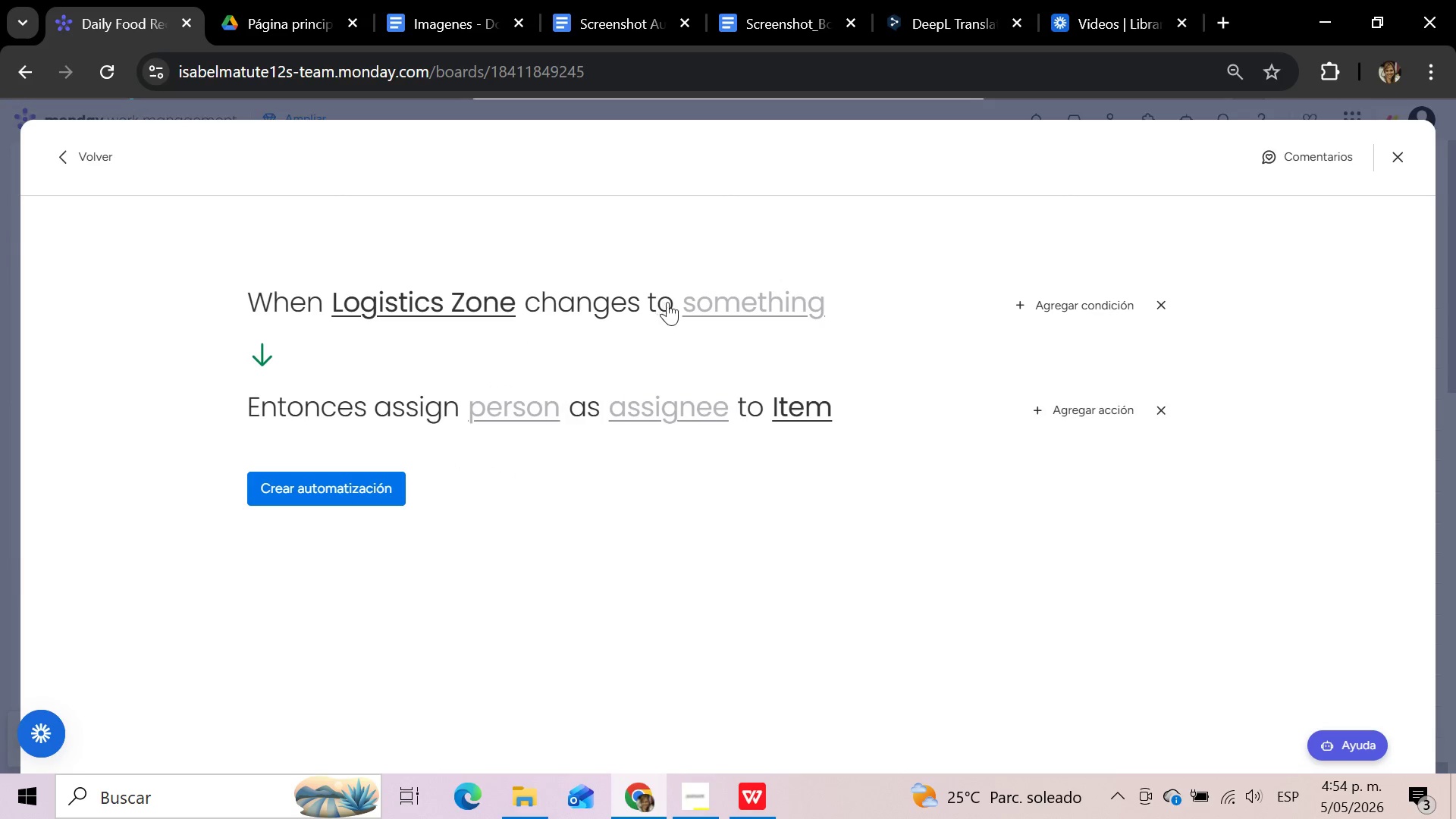 
left_click([791, 300])
 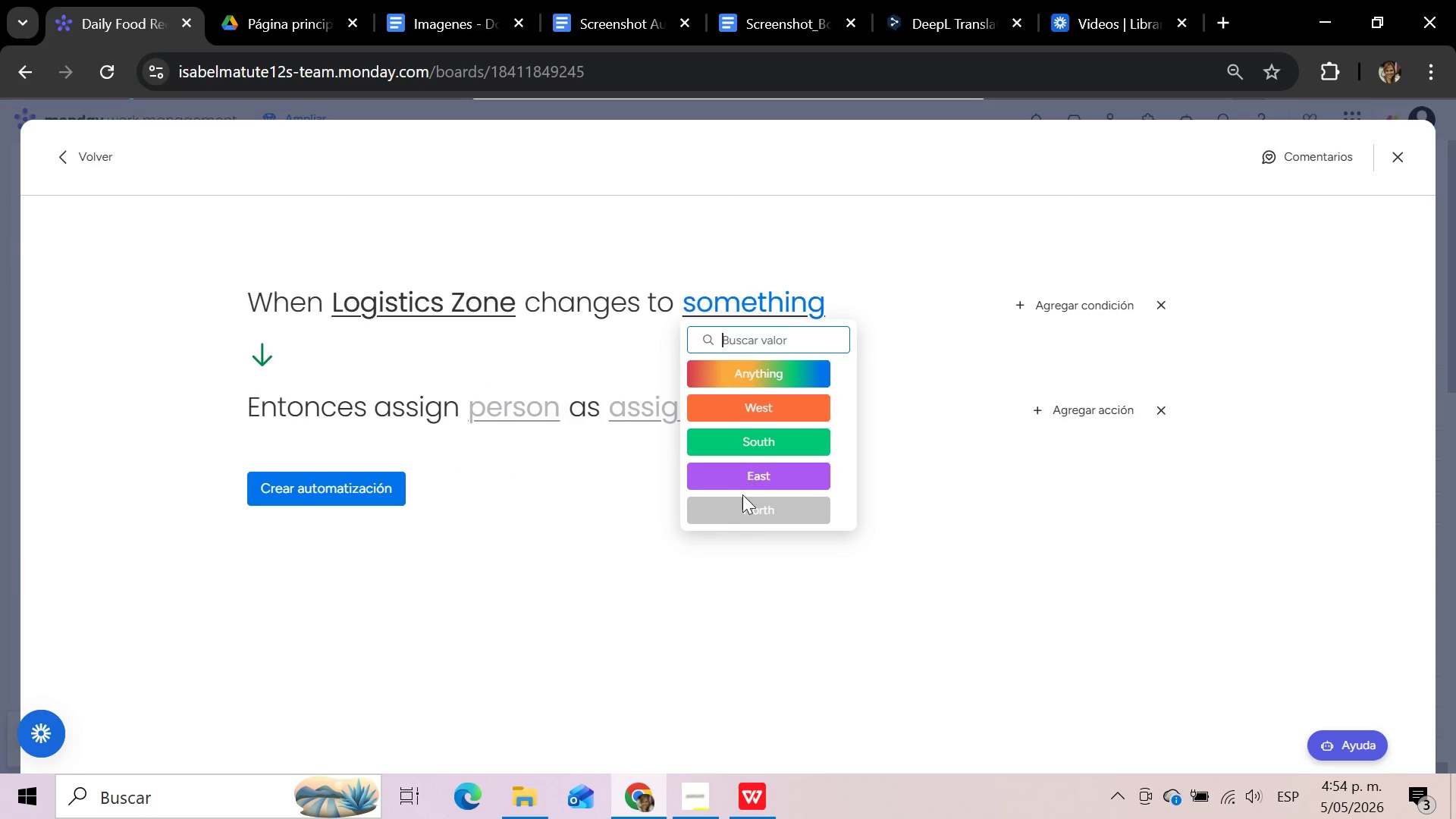 
left_click([739, 515])
 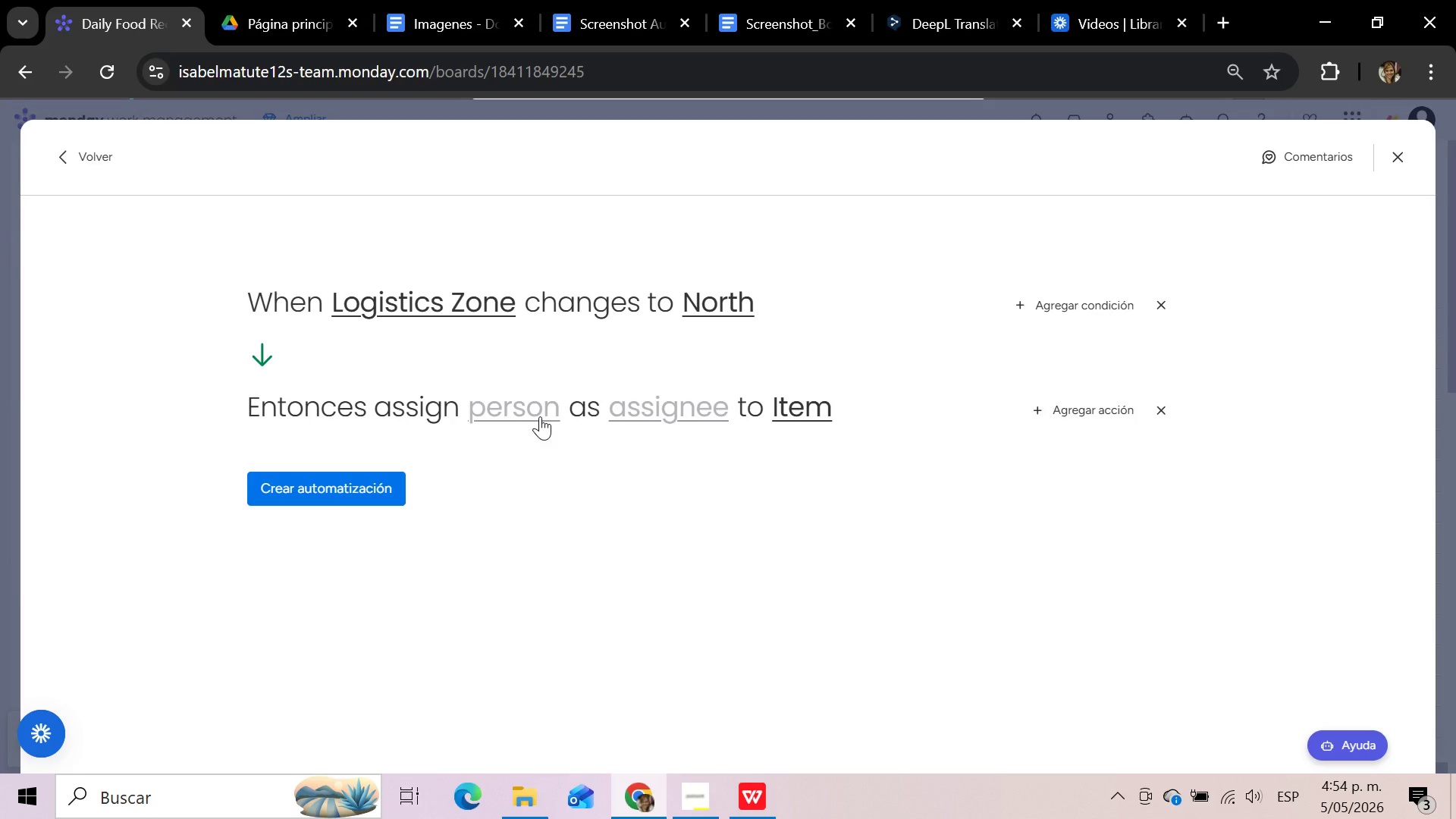 
left_click([540, 416])
 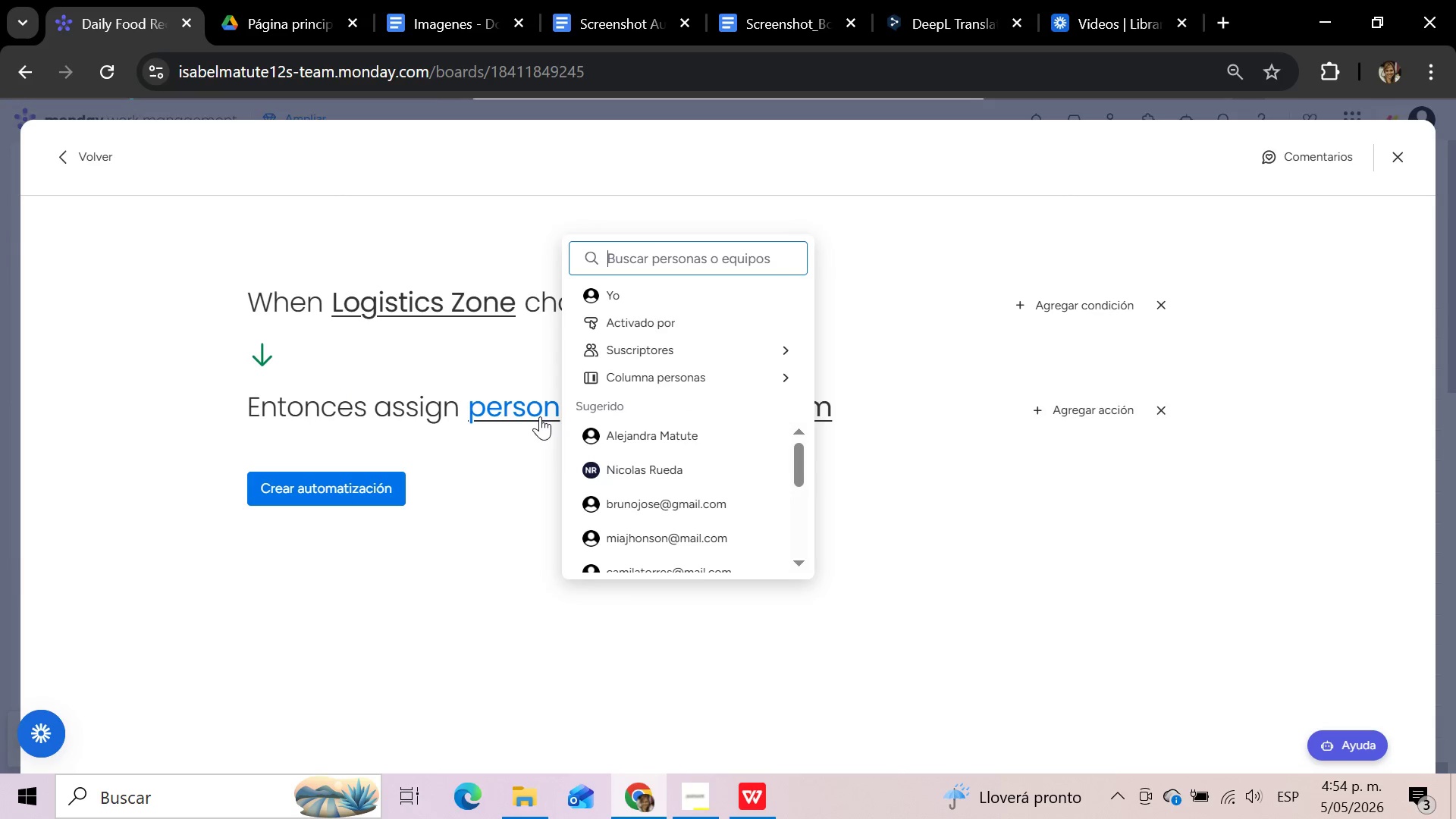 
wait(10.0)
 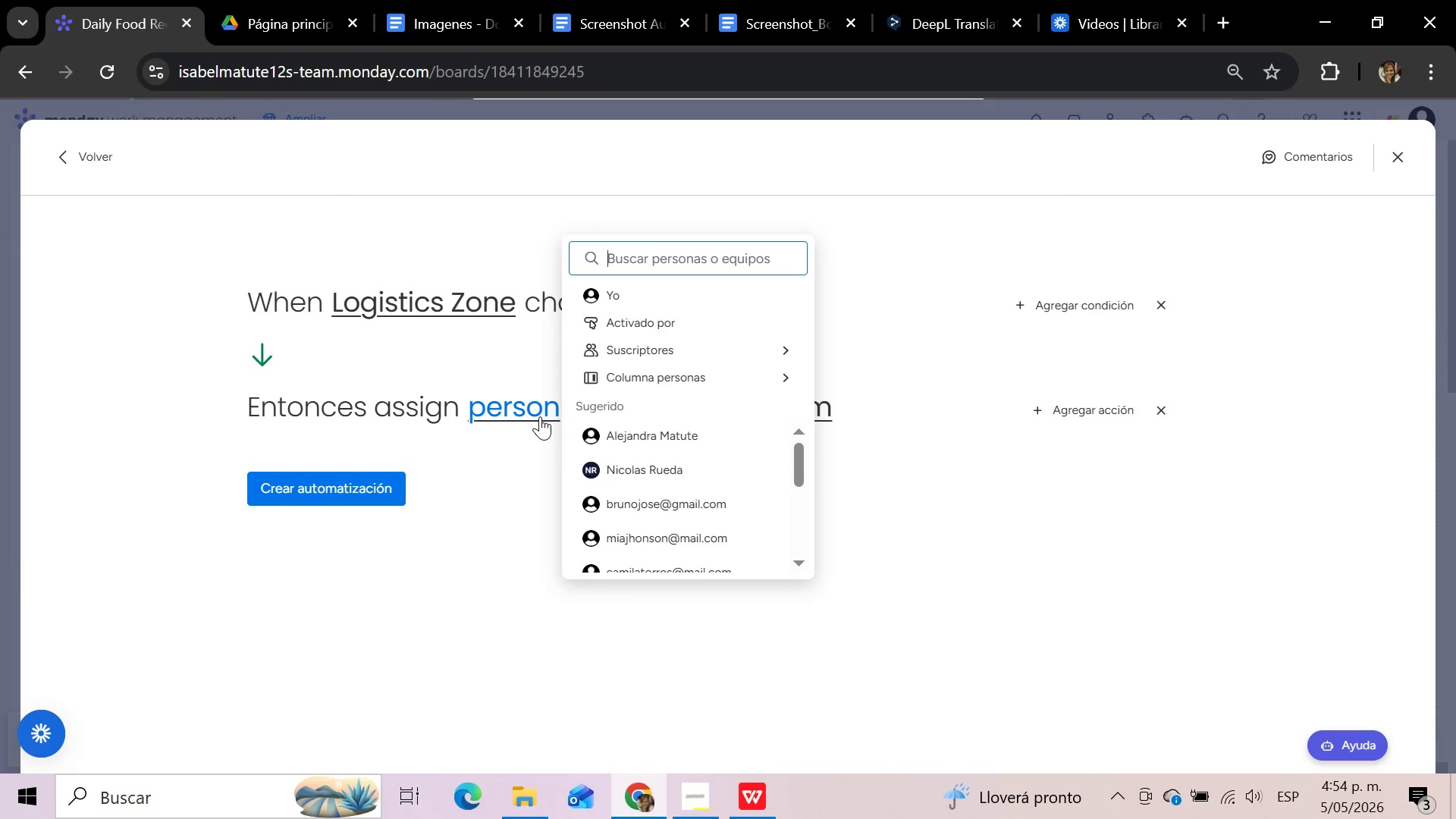 
left_click([884, 393])
 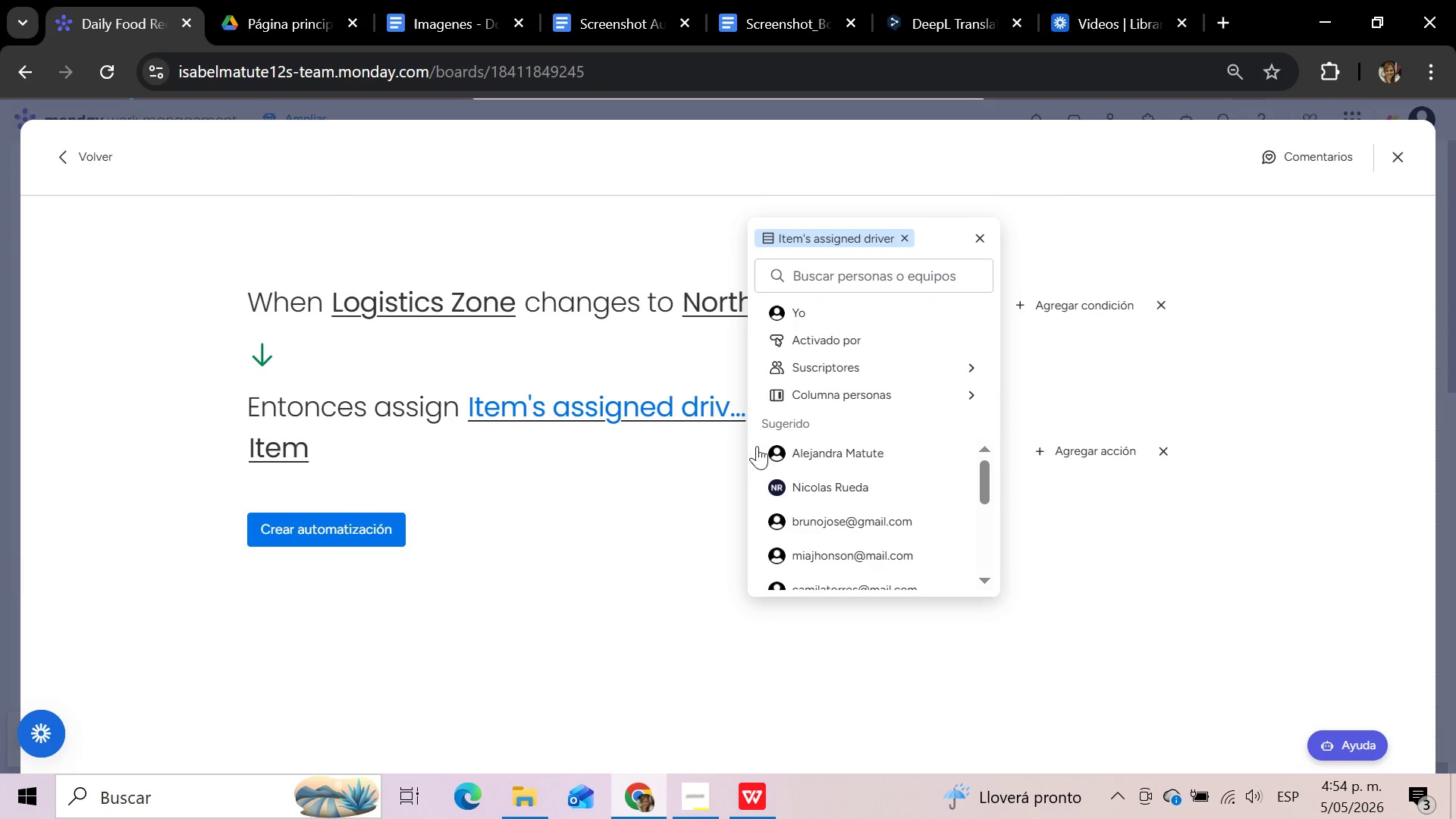 
left_click([623, 479])
 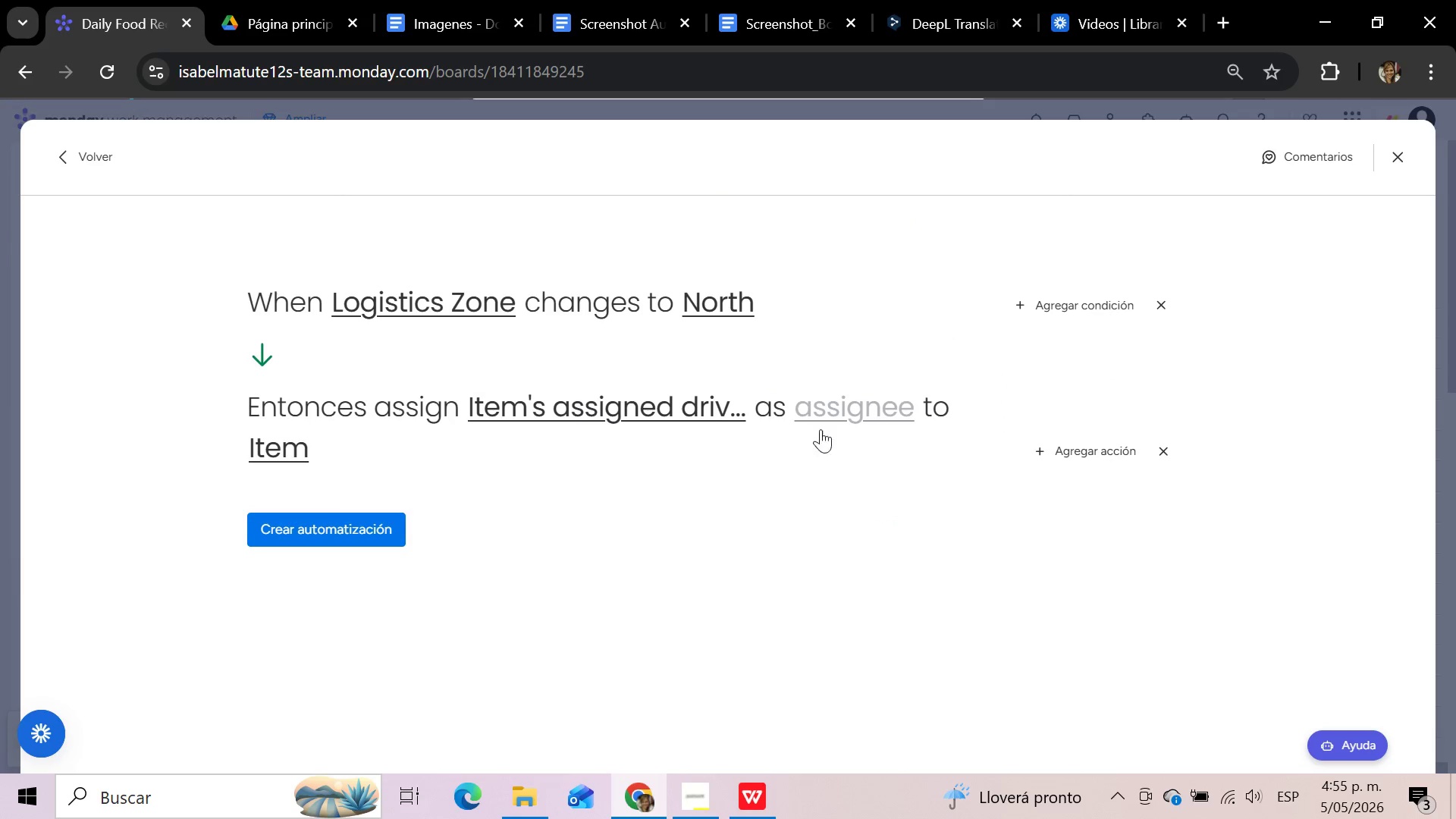 
left_click([844, 412])
 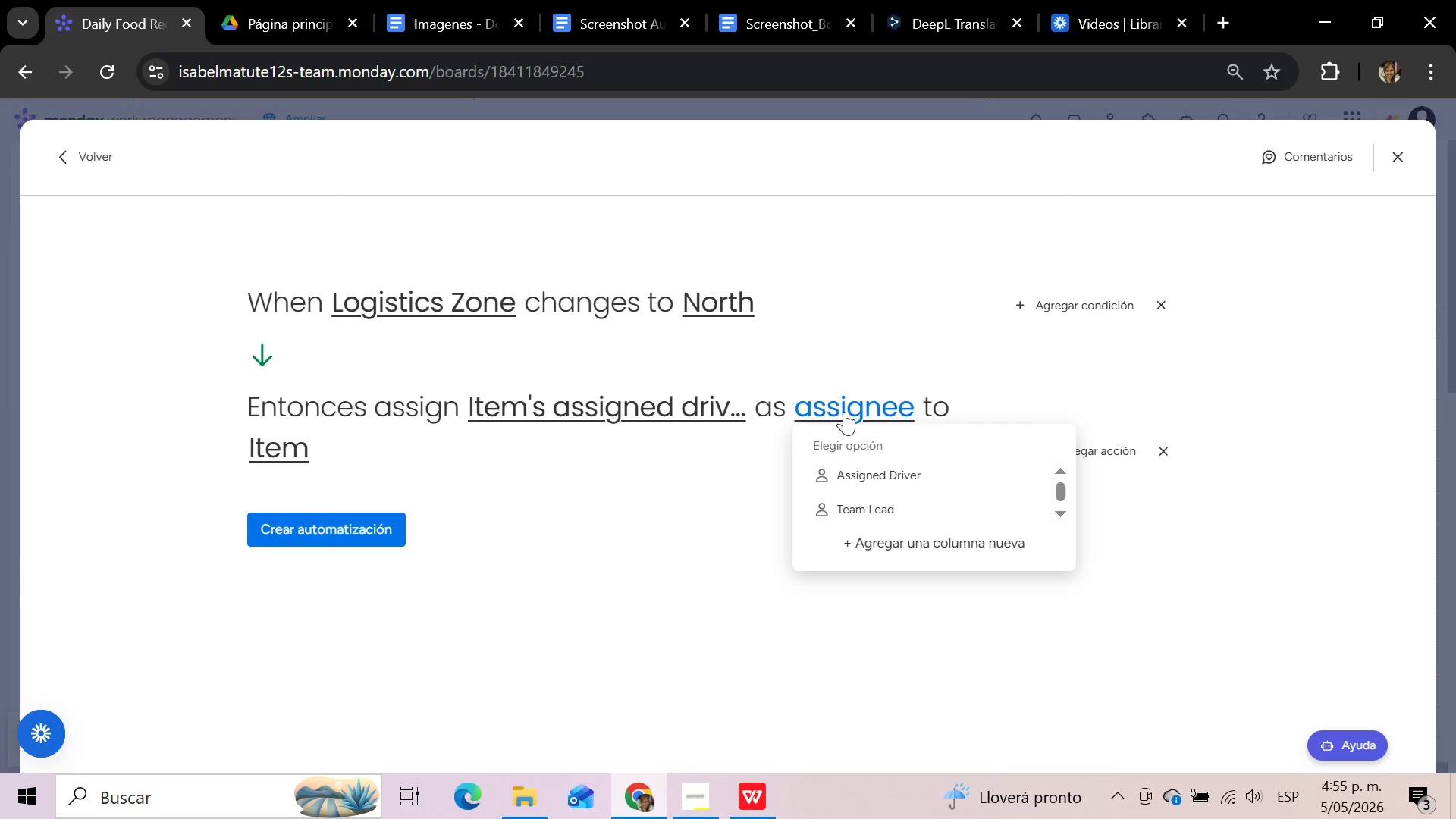 
wait(7.92)
 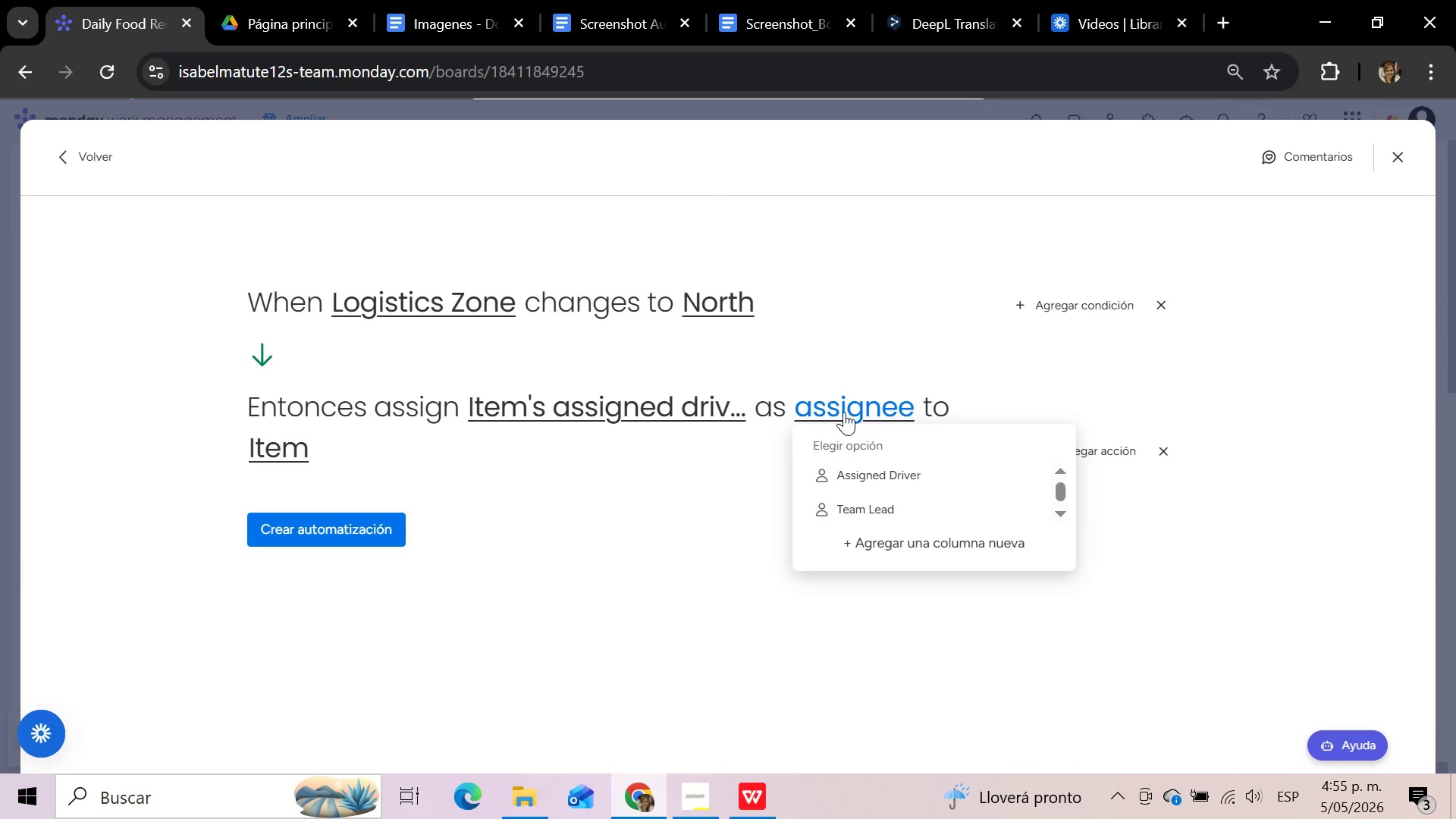 
left_click([99, 153])
 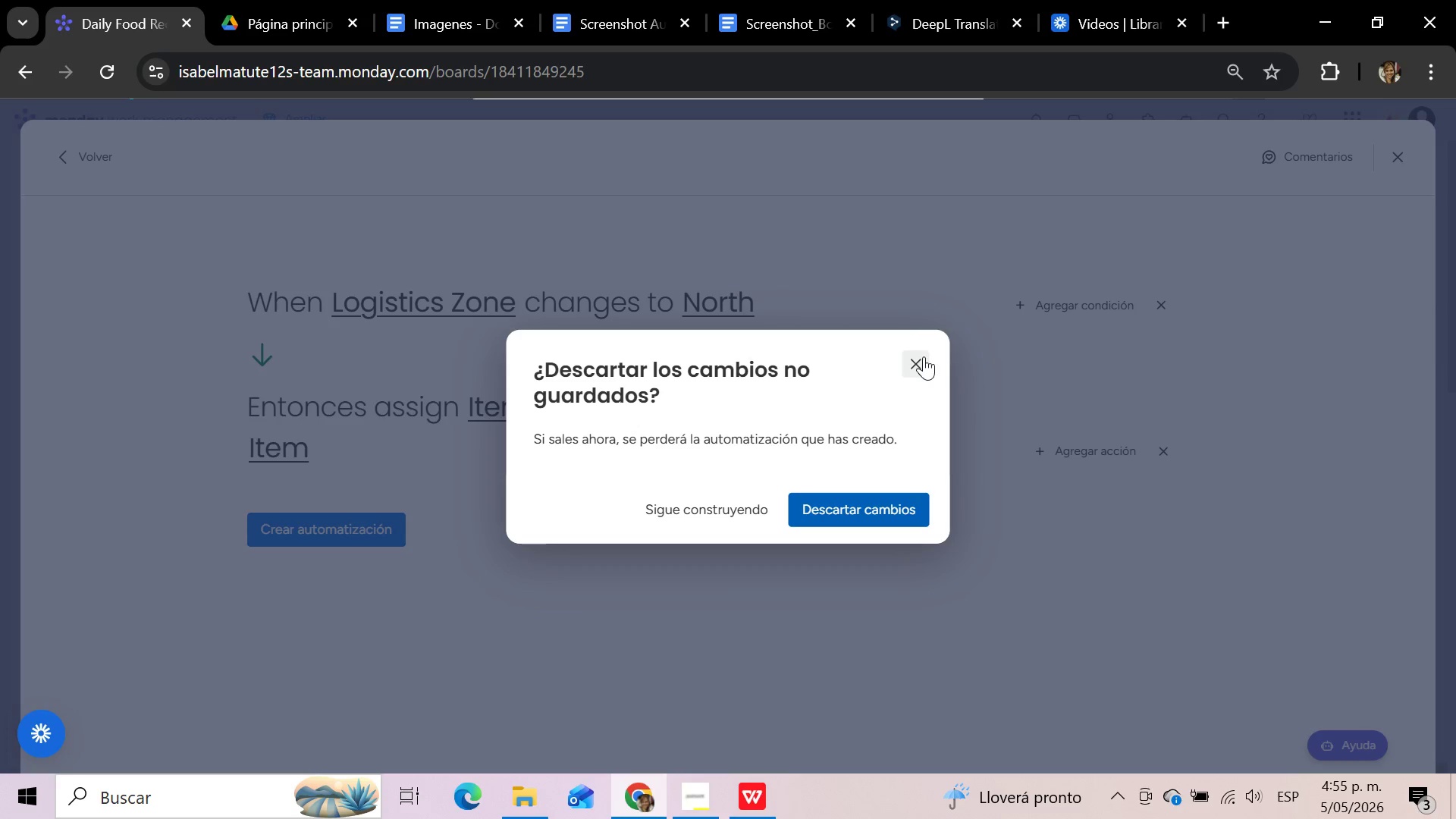 
wait(6.22)
 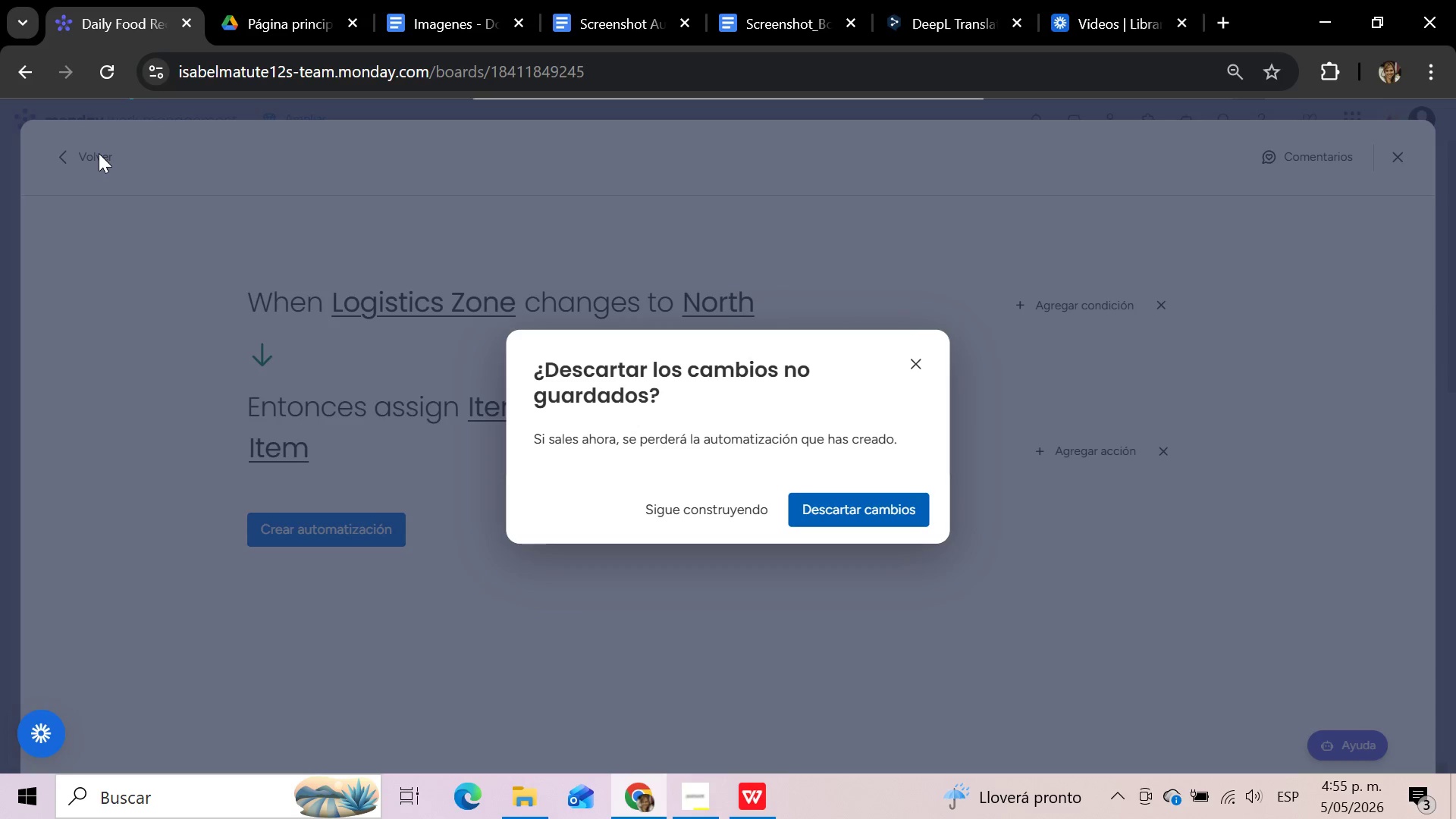 
left_click([846, 513])
 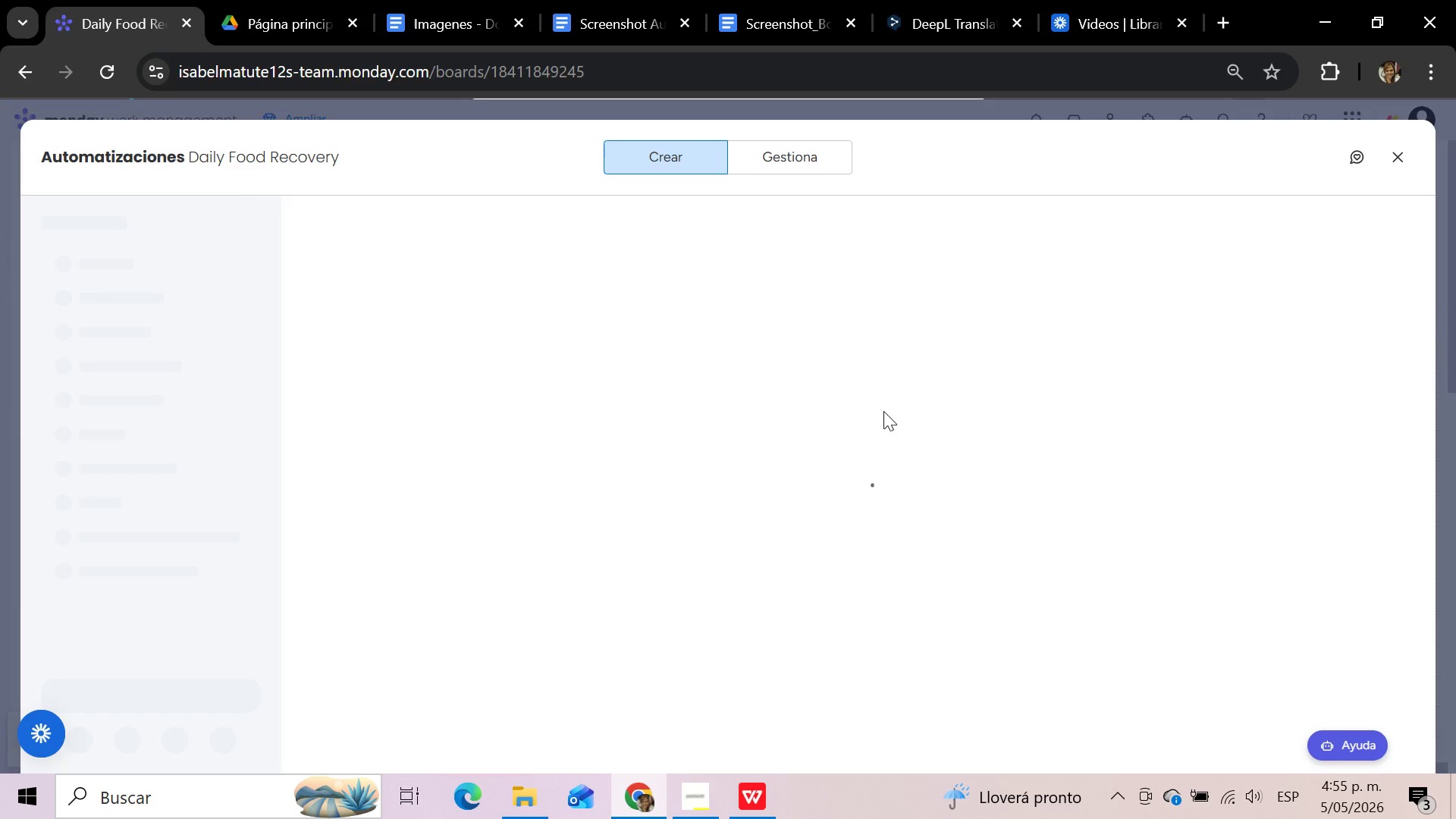 
mouse_move([877, 314])
 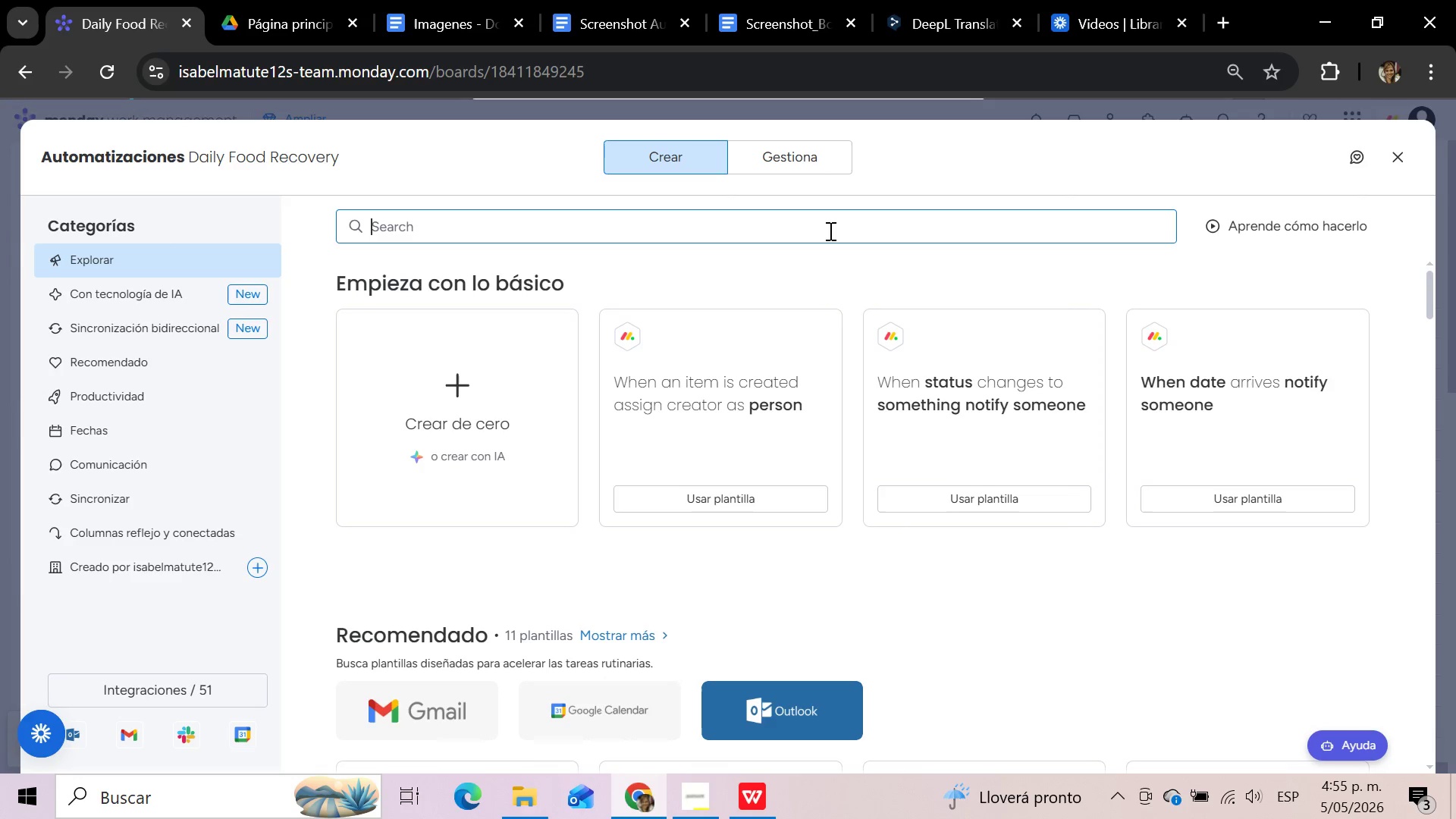 
wait(9.72)
 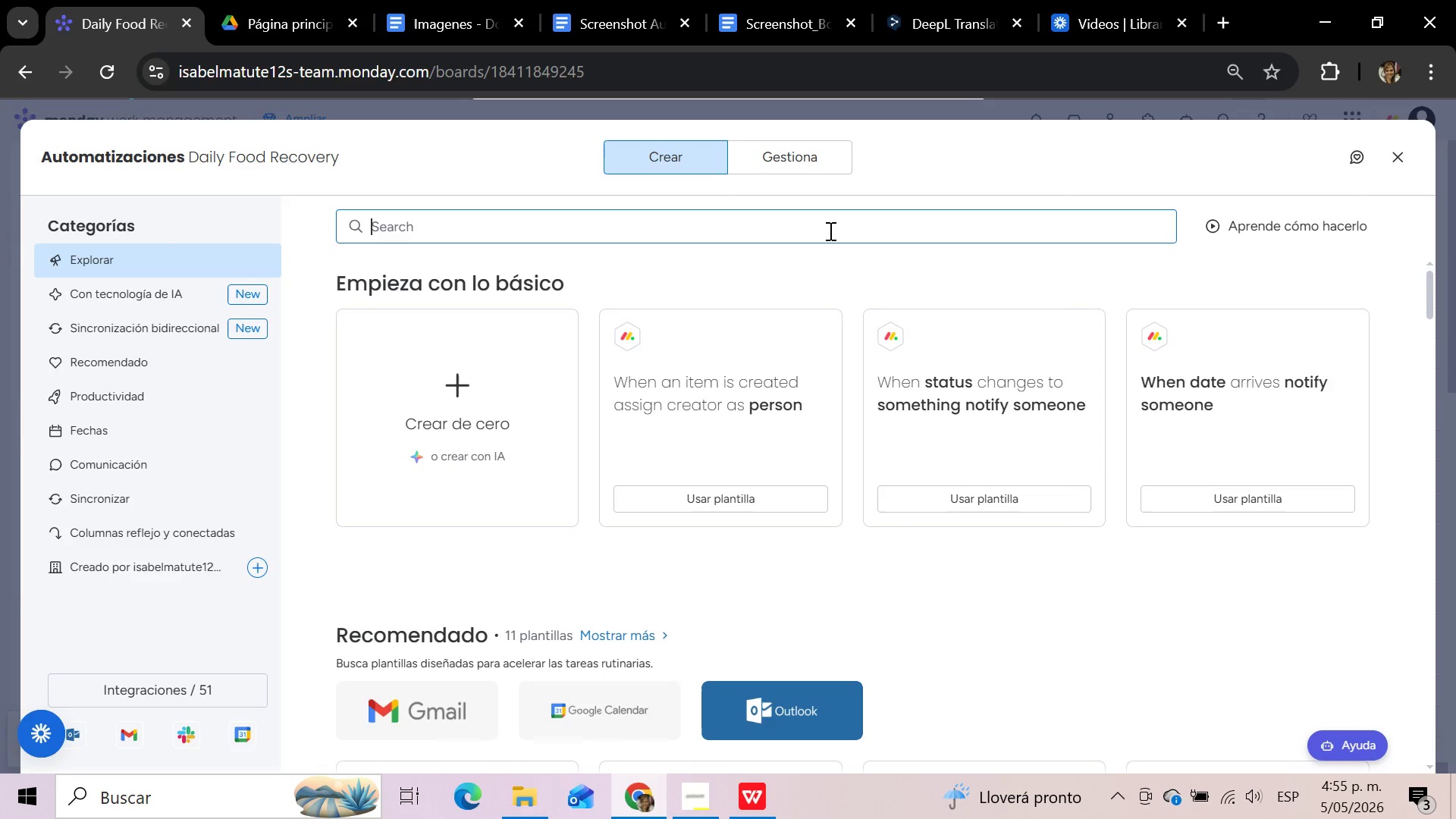 
left_click([725, 240])
 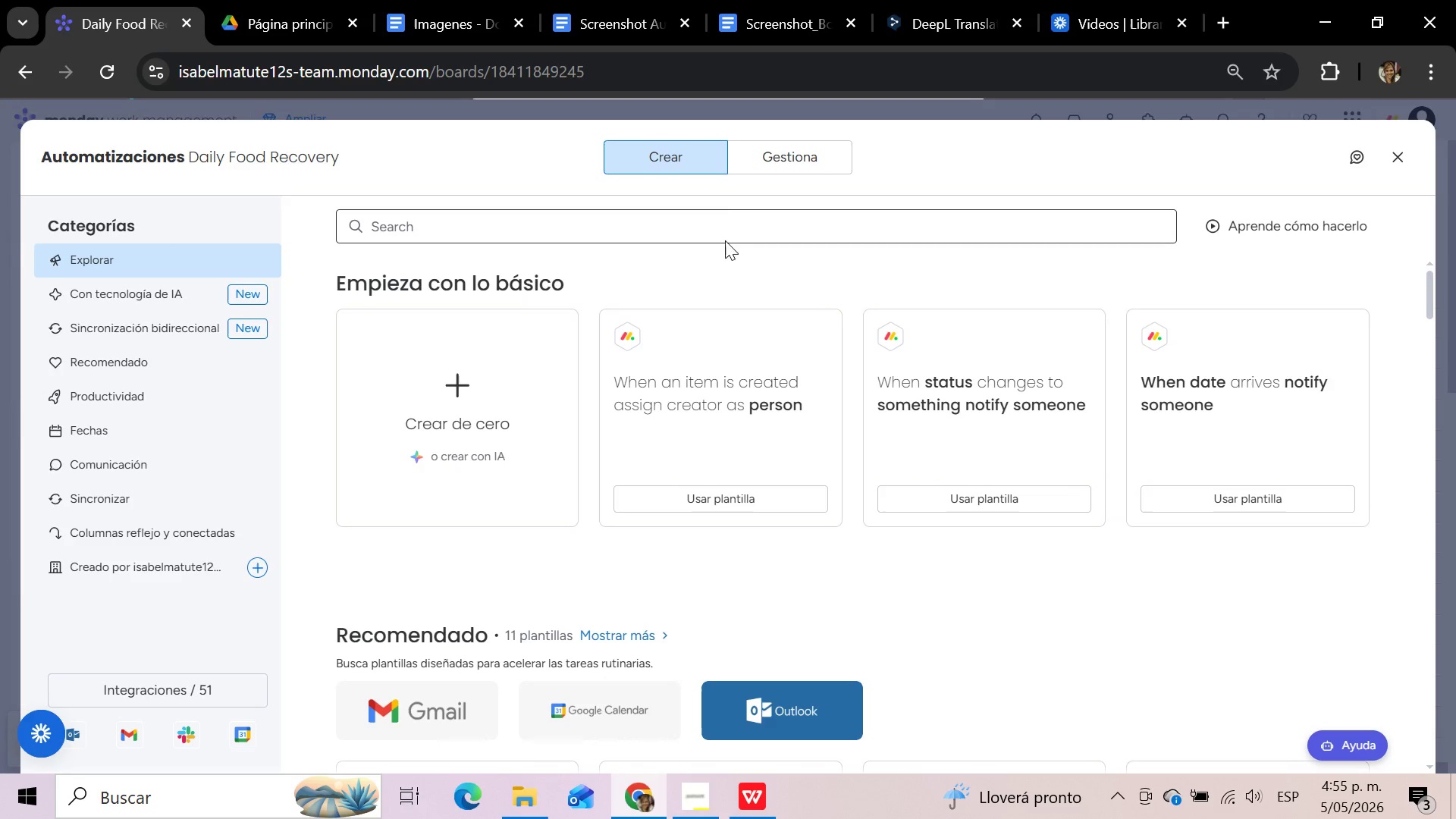 
left_click([718, 226])
 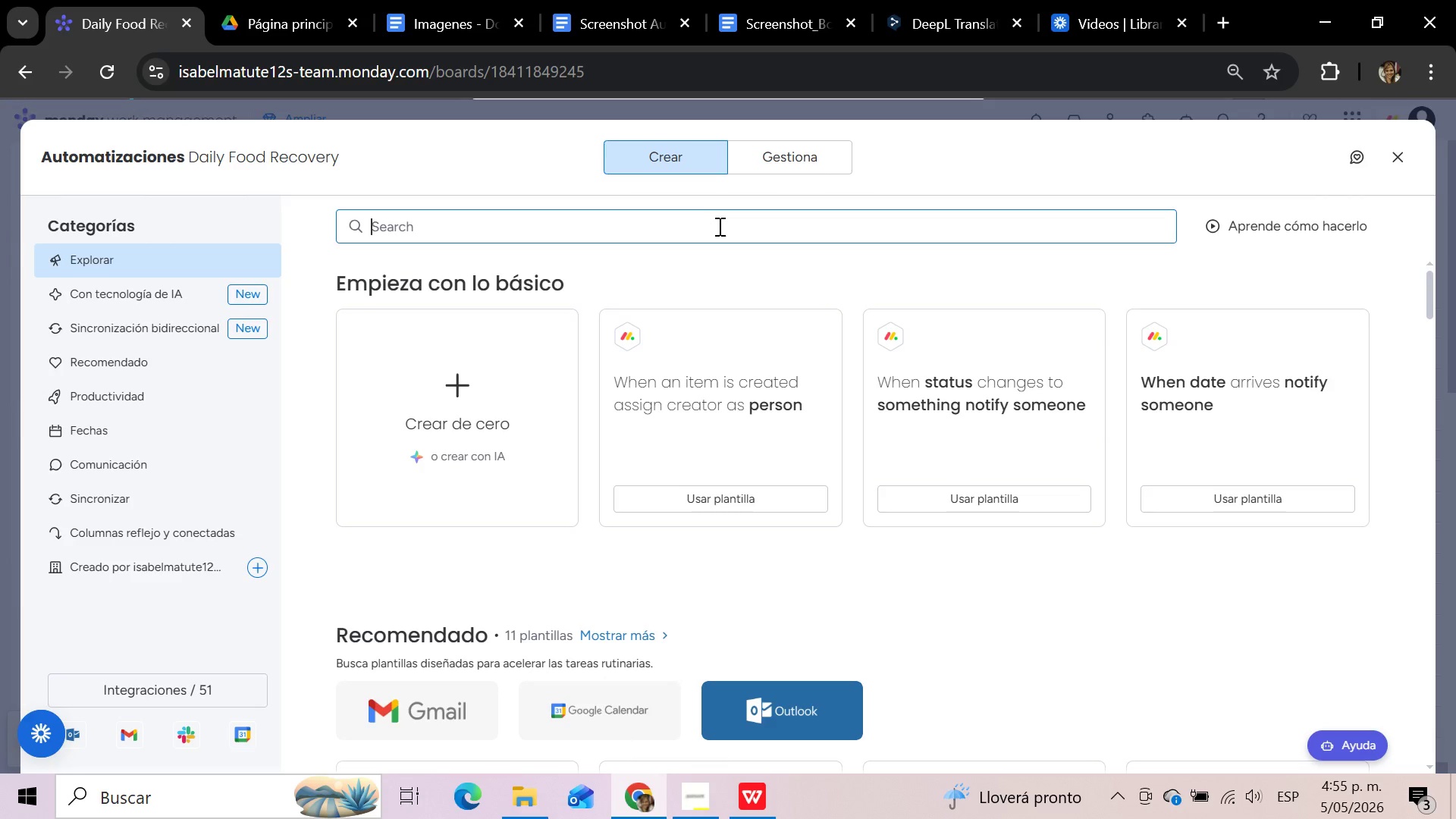 
type(assi)
 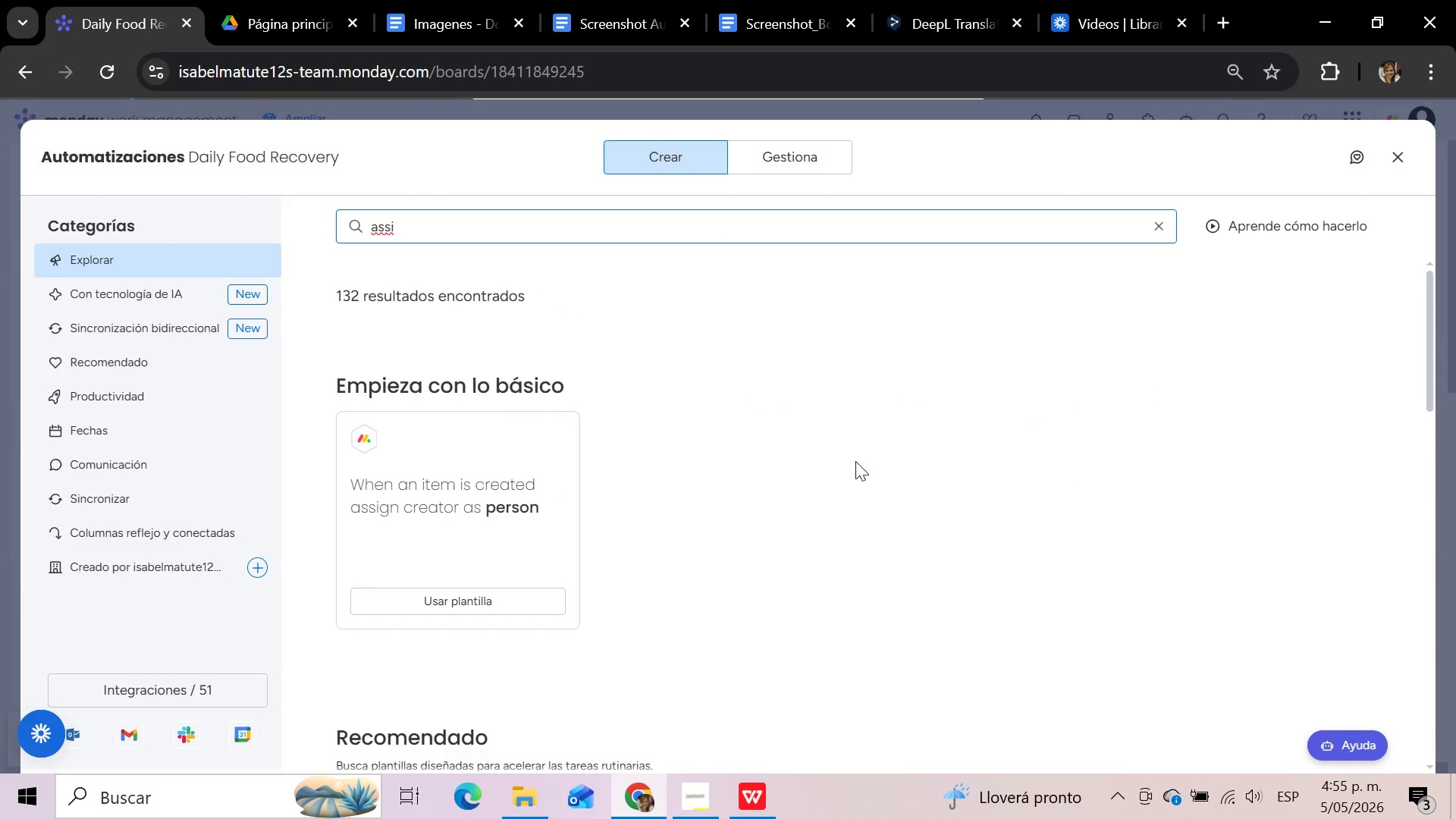 
scroll: coordinate [855, 461], scroll_direction: down, amount: 5.0
 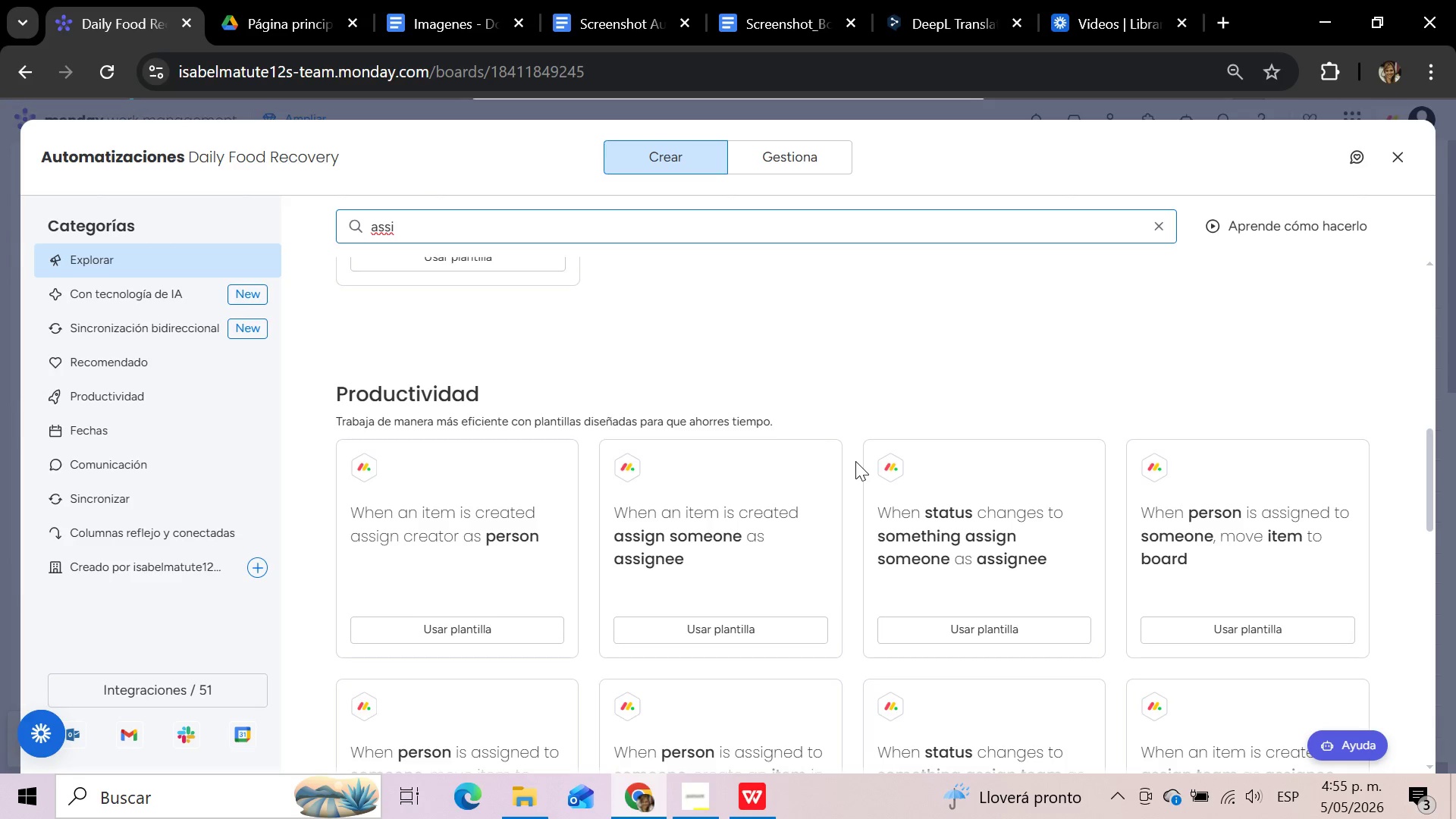 
wait(9.12)
 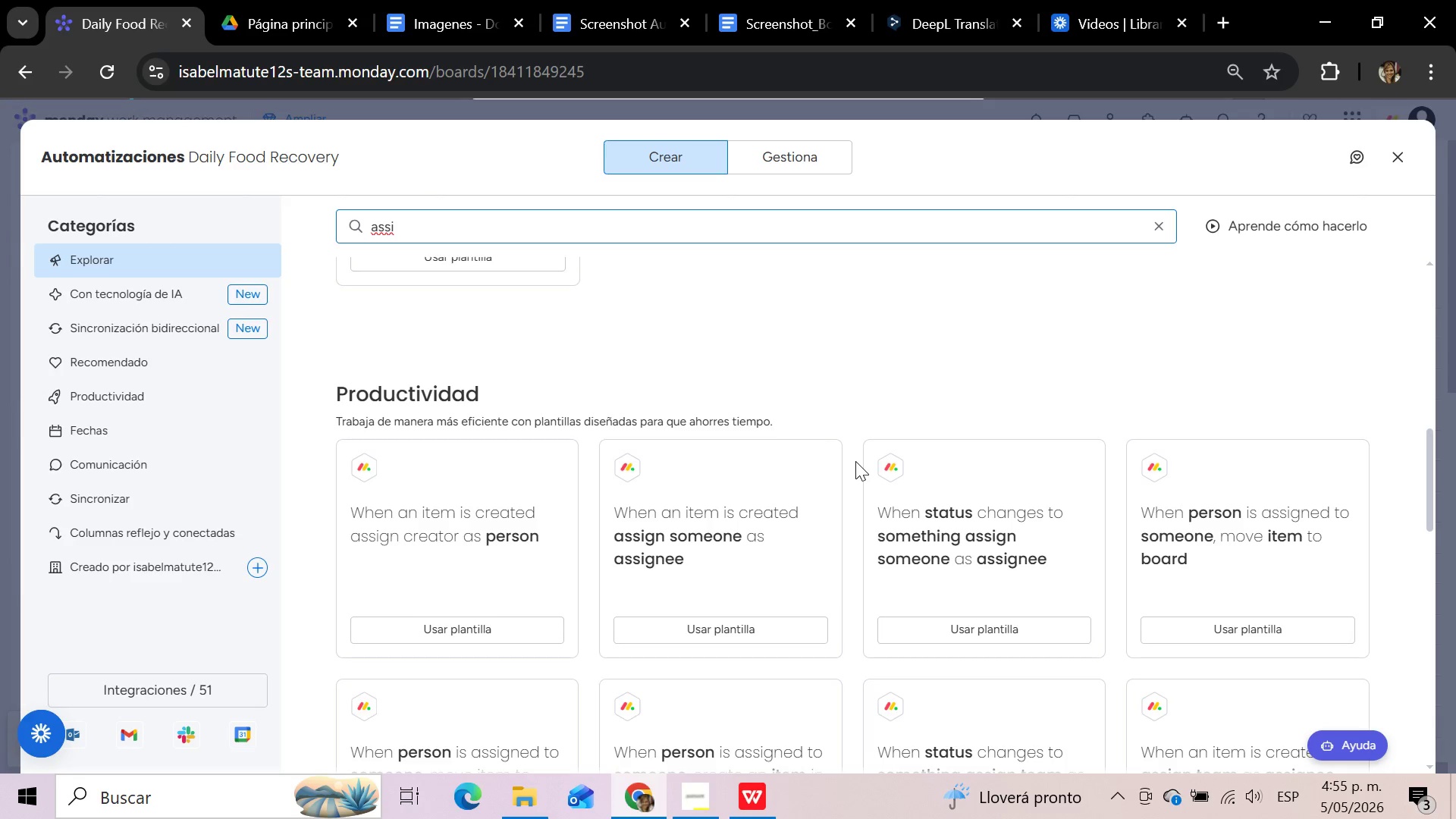 
scroll: coordinate [855, 461], scroll_direction: down, amount: 3.0
 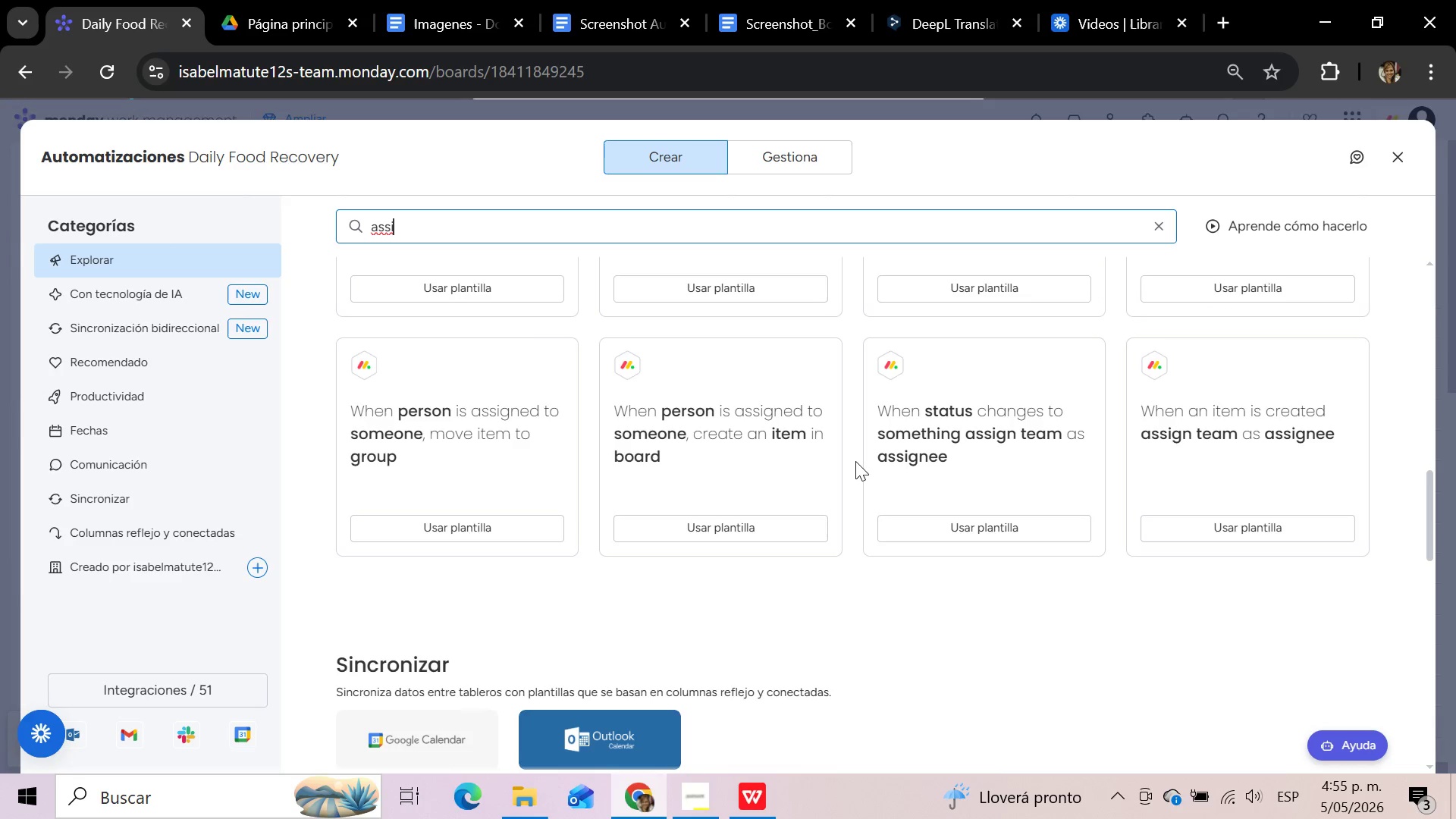 
wait(14.44)
 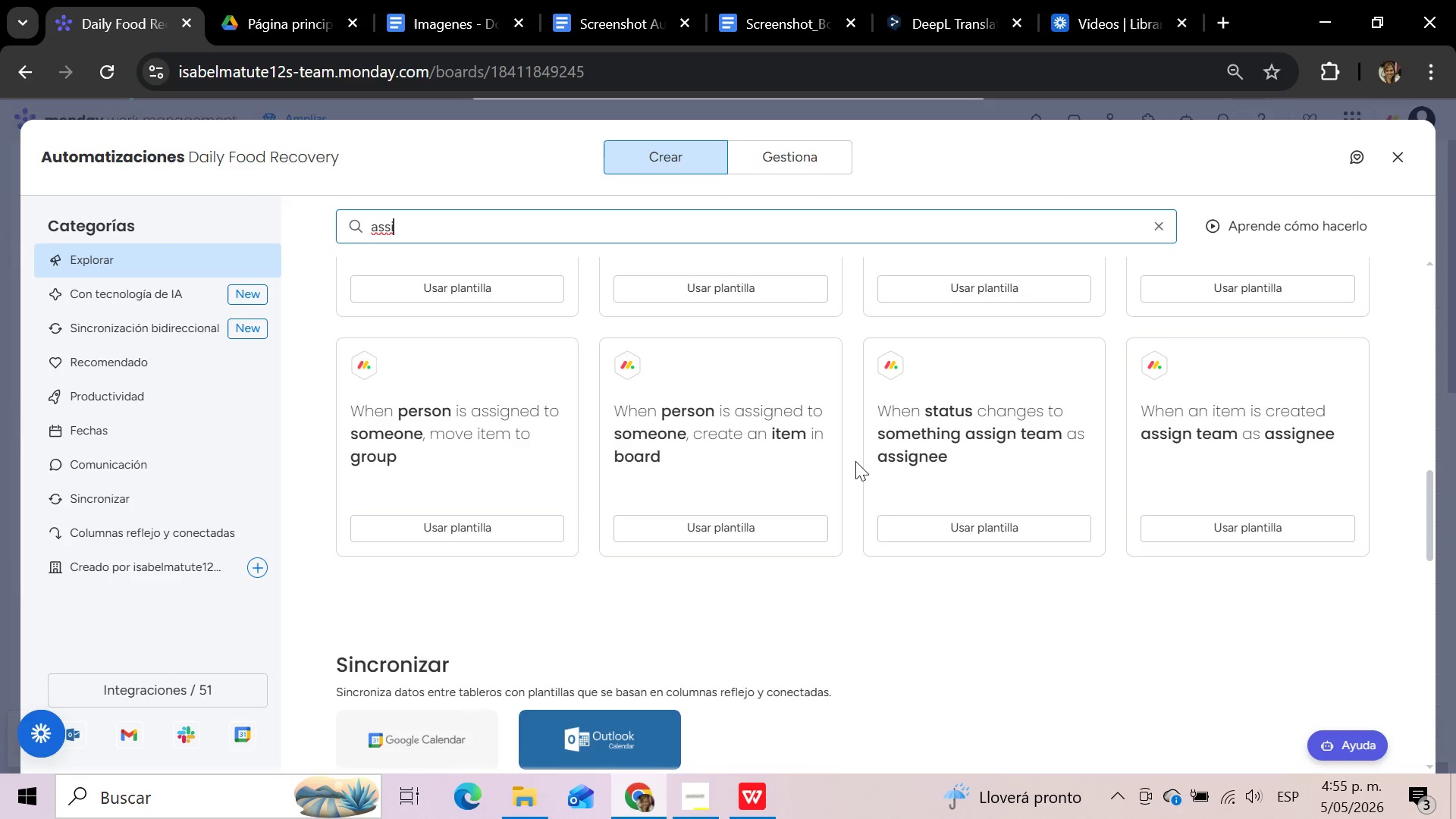 
left_click([968, 453])
 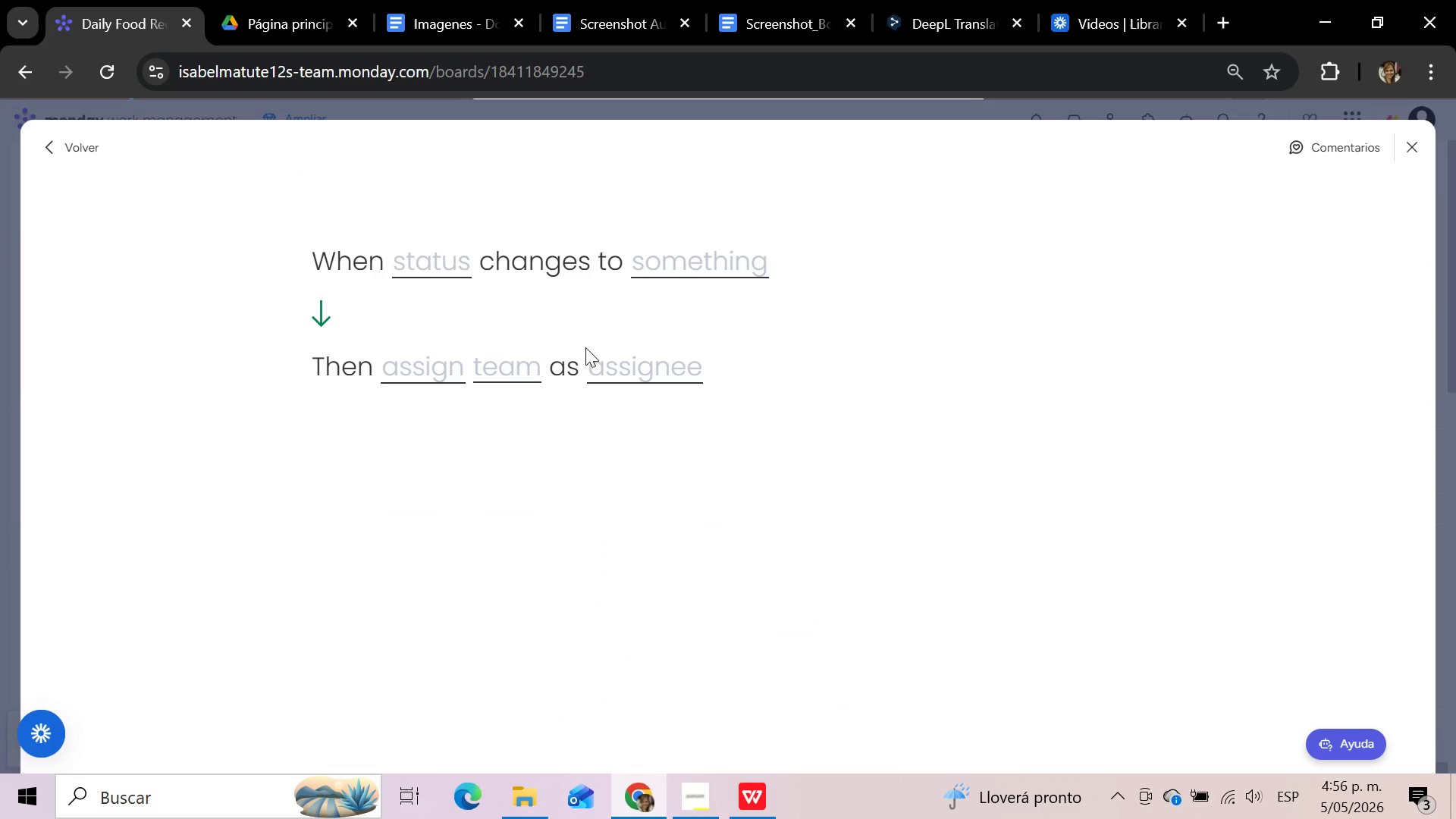 
left_click([421, 264])
 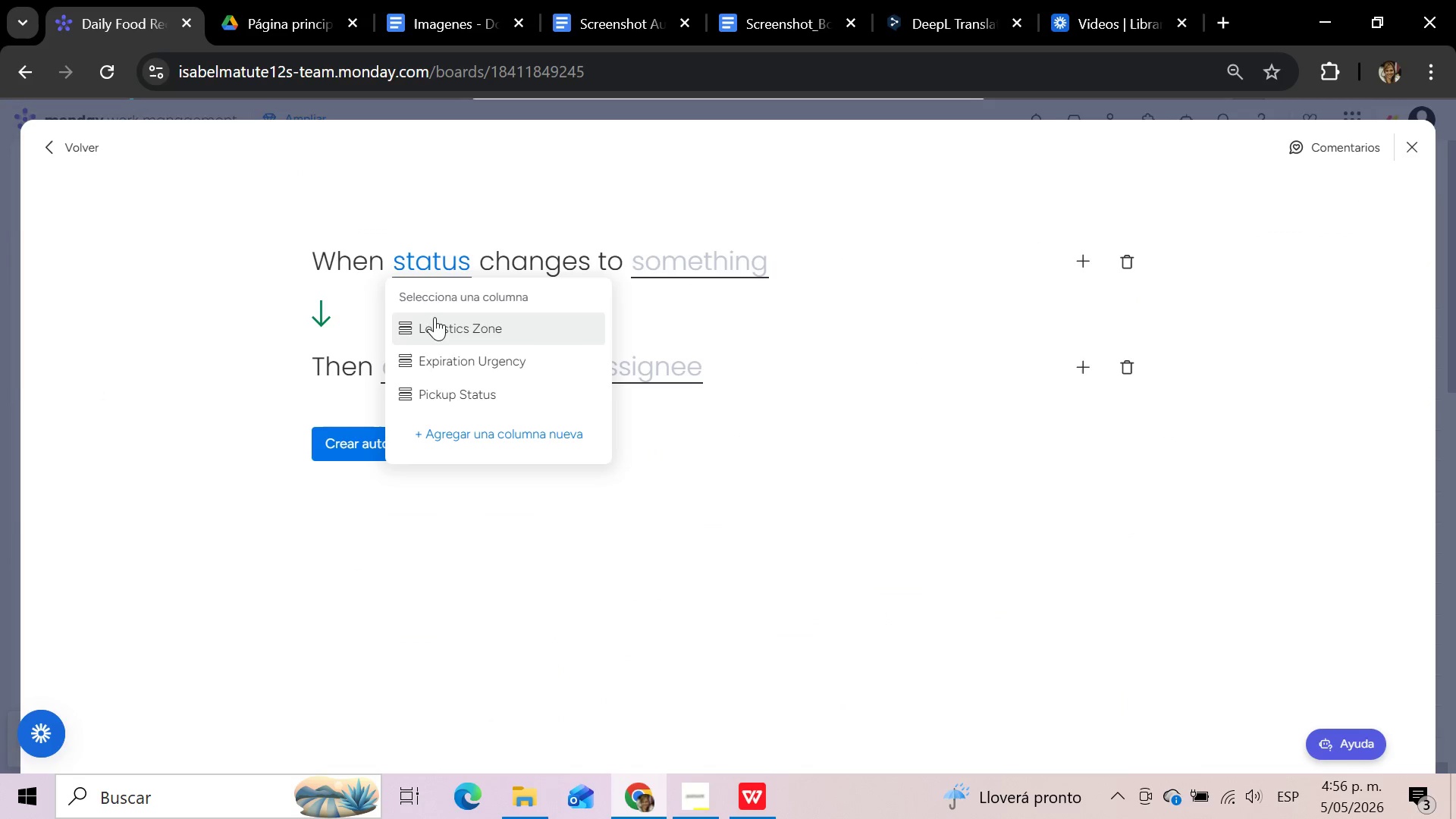 
left_click([436, 321])
 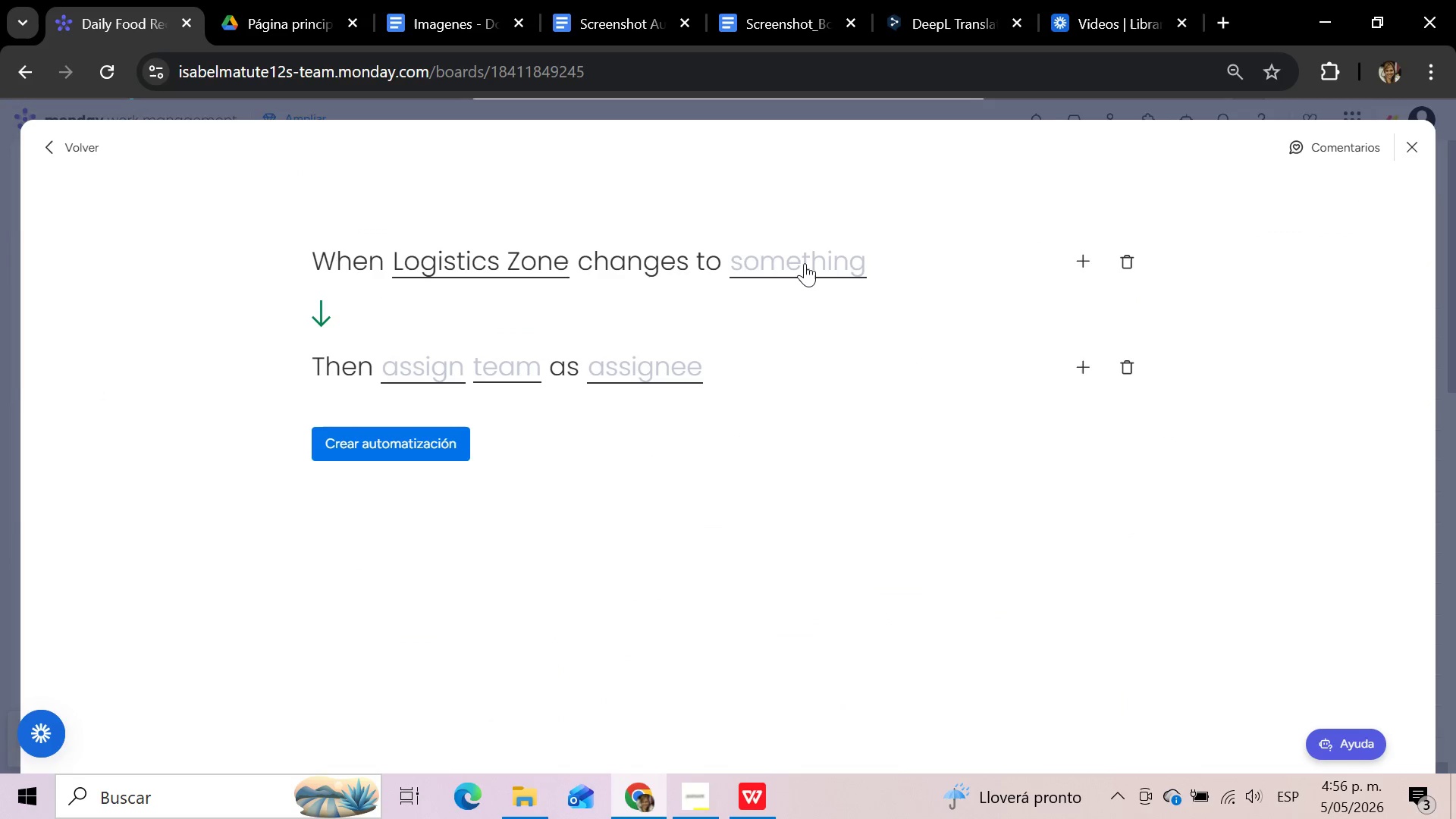 
left_click([805, 263])
 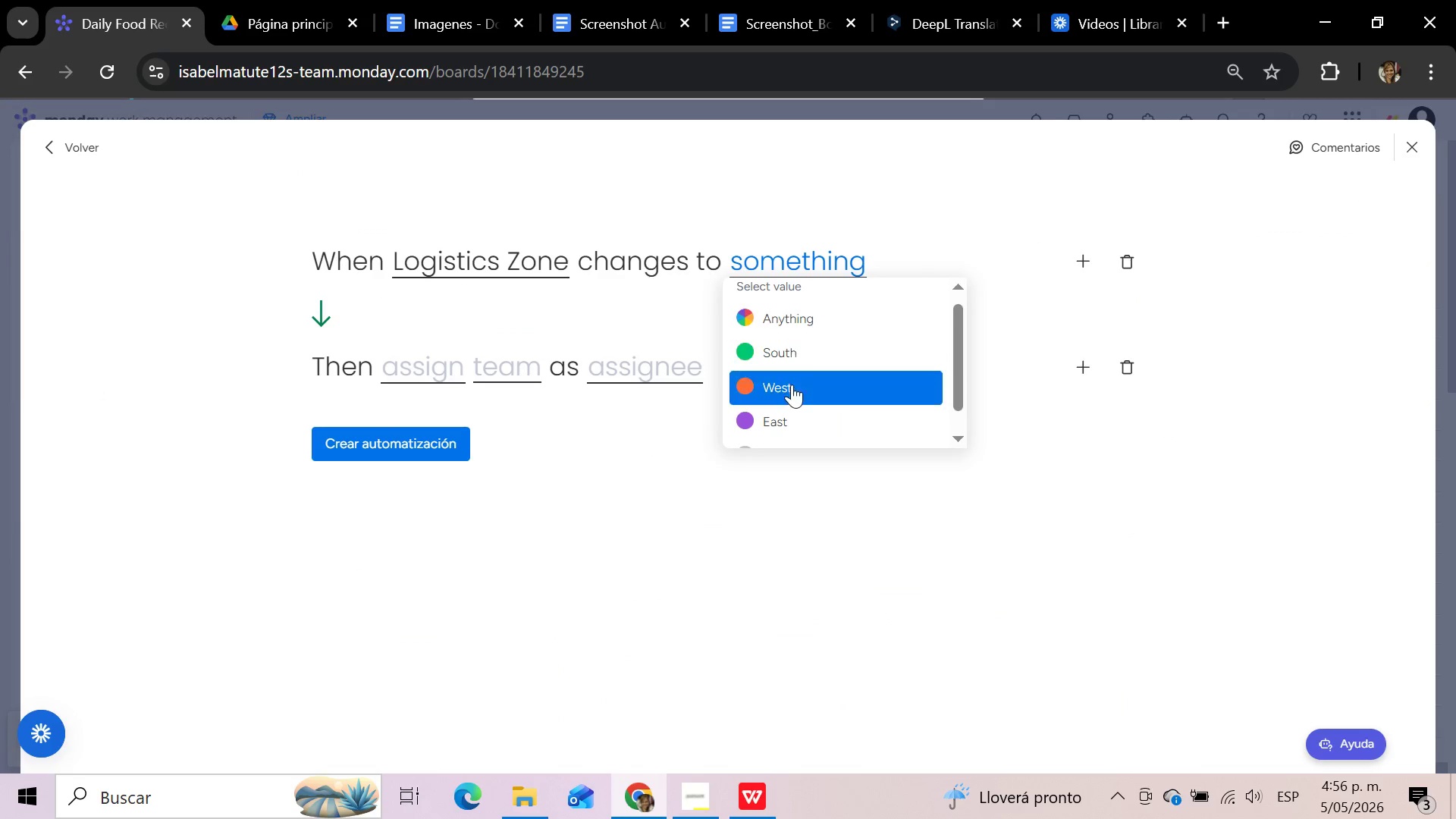 
scroll: coordinate [789, 413], scroll_direction: down, amount: 1.0
 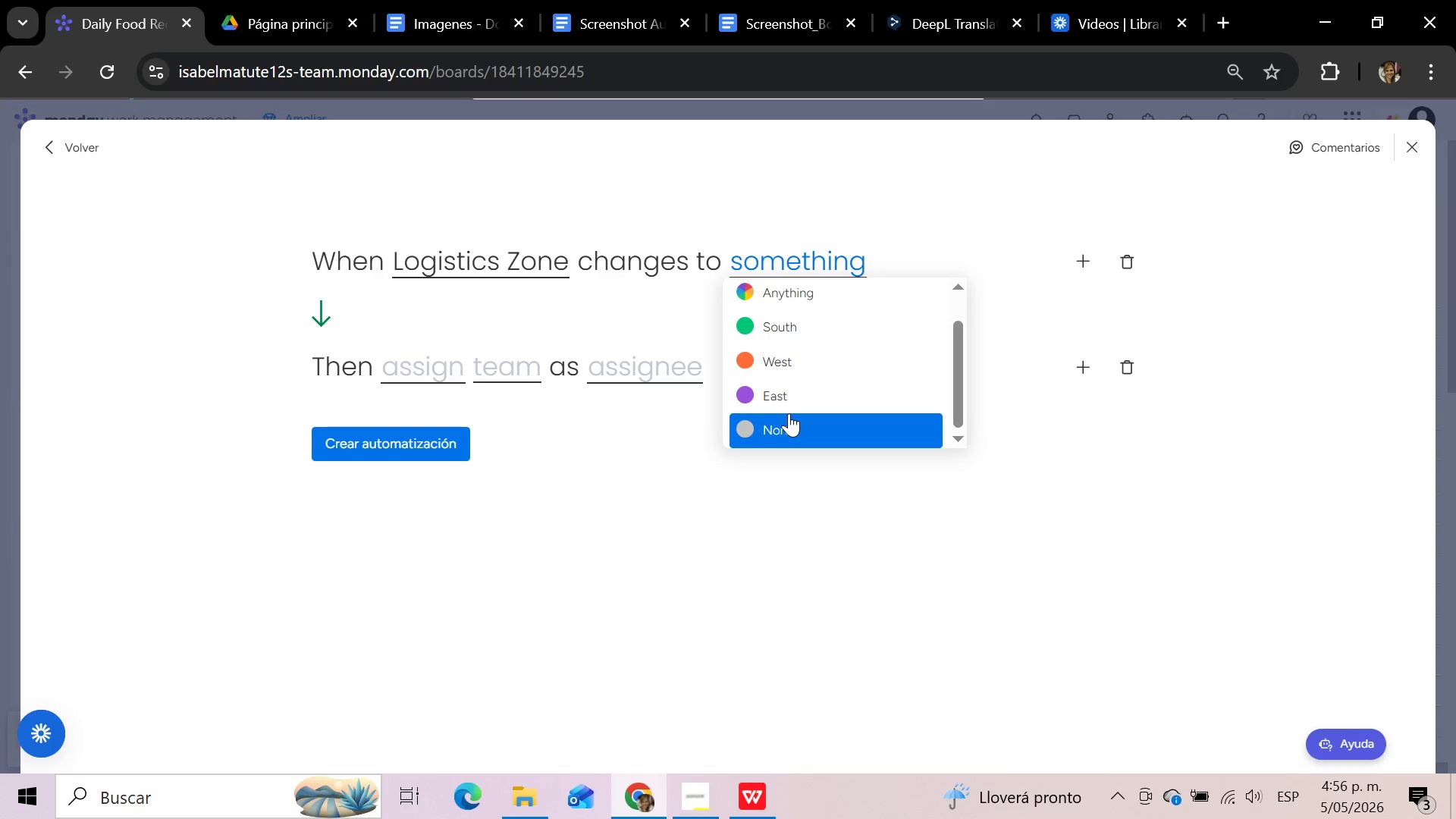 
left_click([789, 413])
 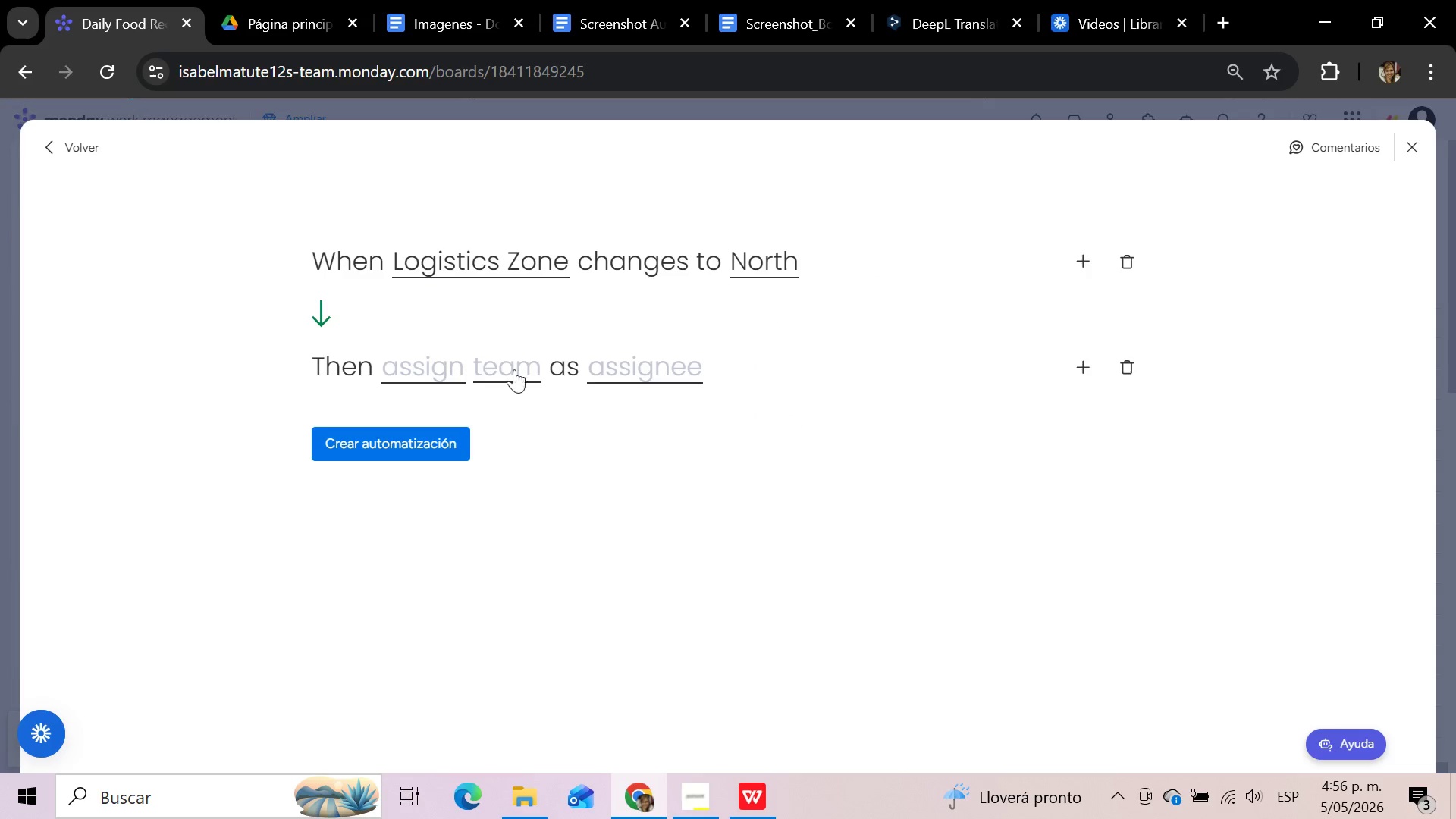 
left_click([431, 369])
 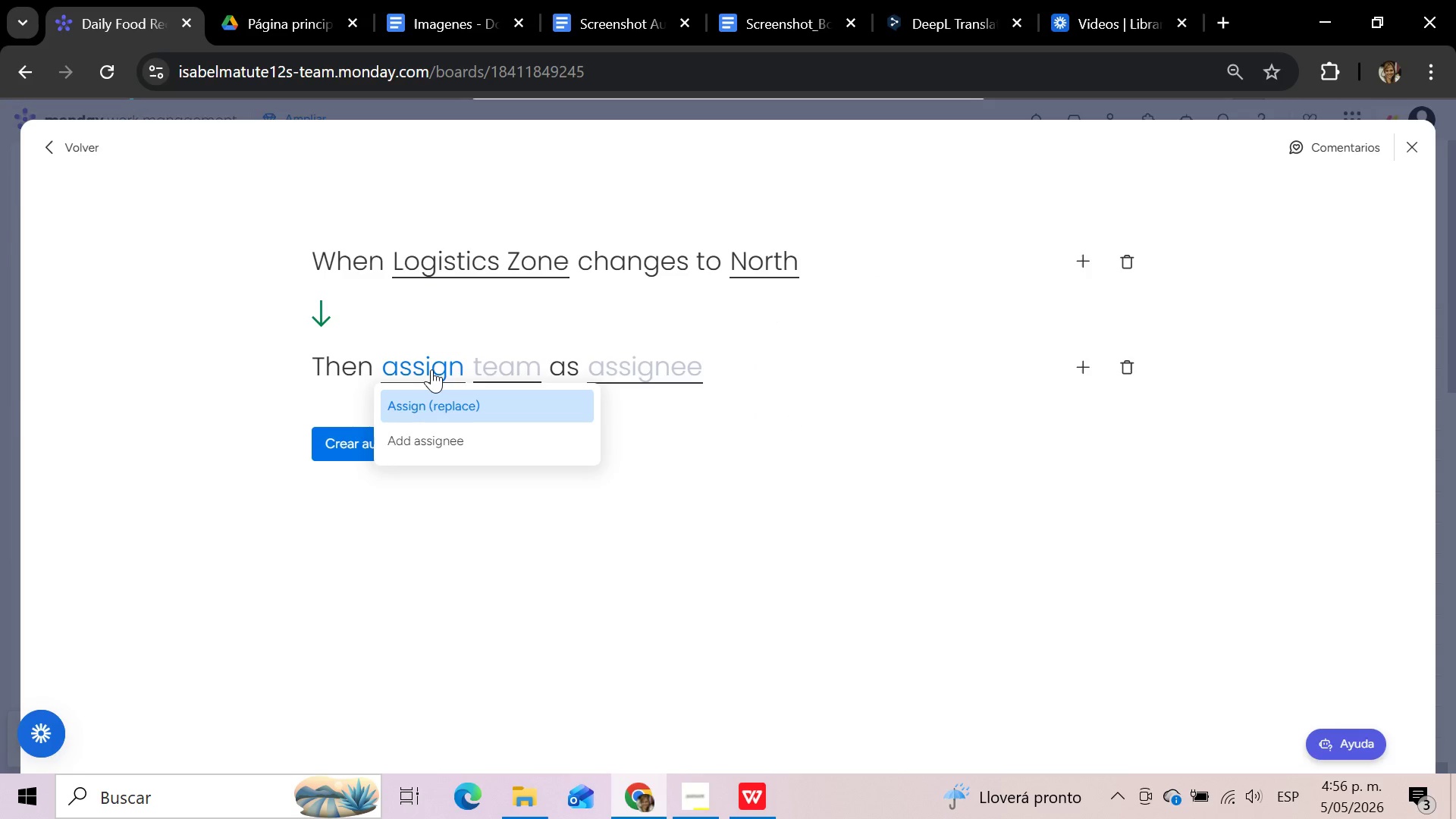 
scroll: coordinate [431, 369], scroll_direction: up, amount: 2.0
 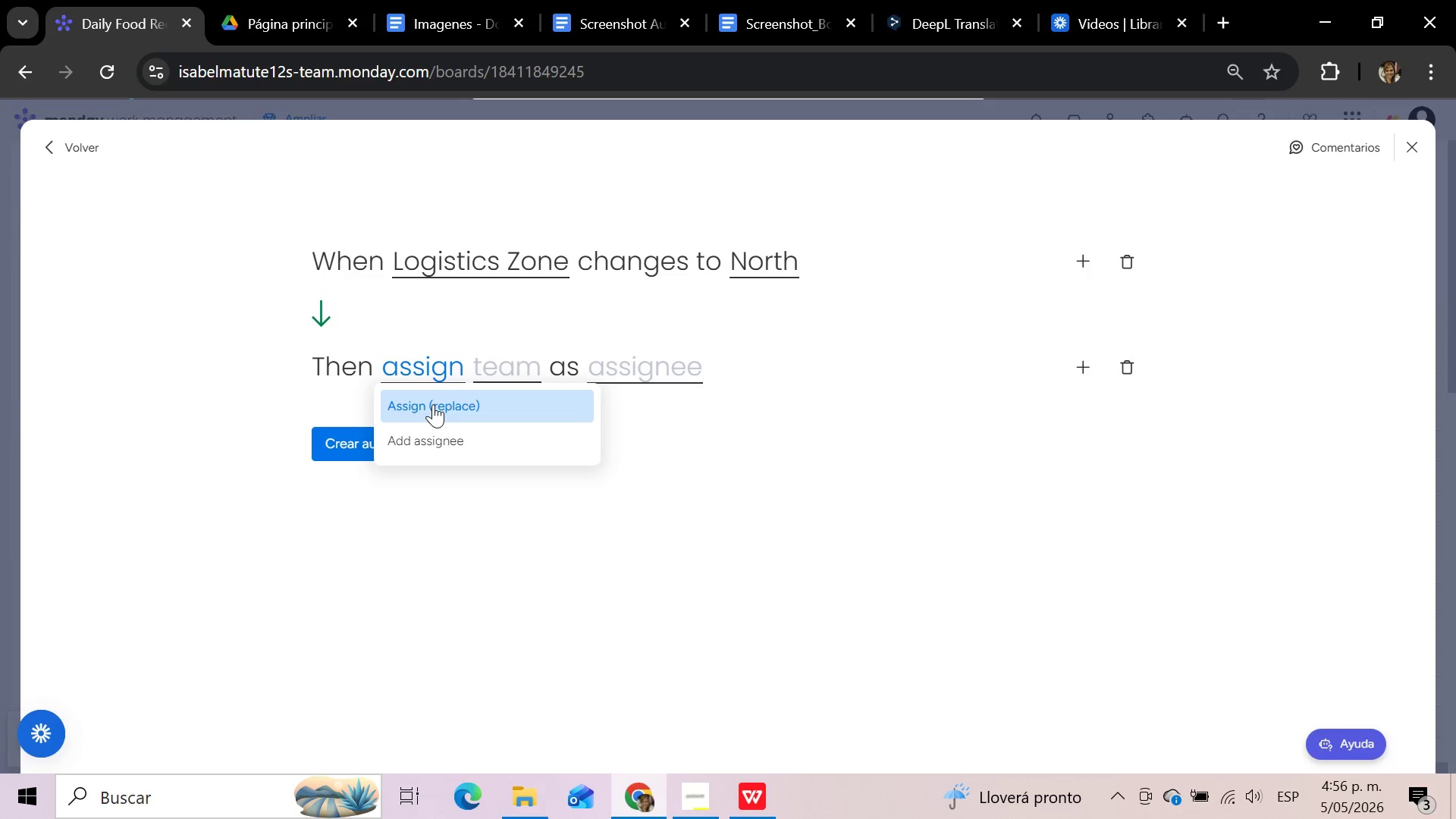 
left_click([433, 404])
 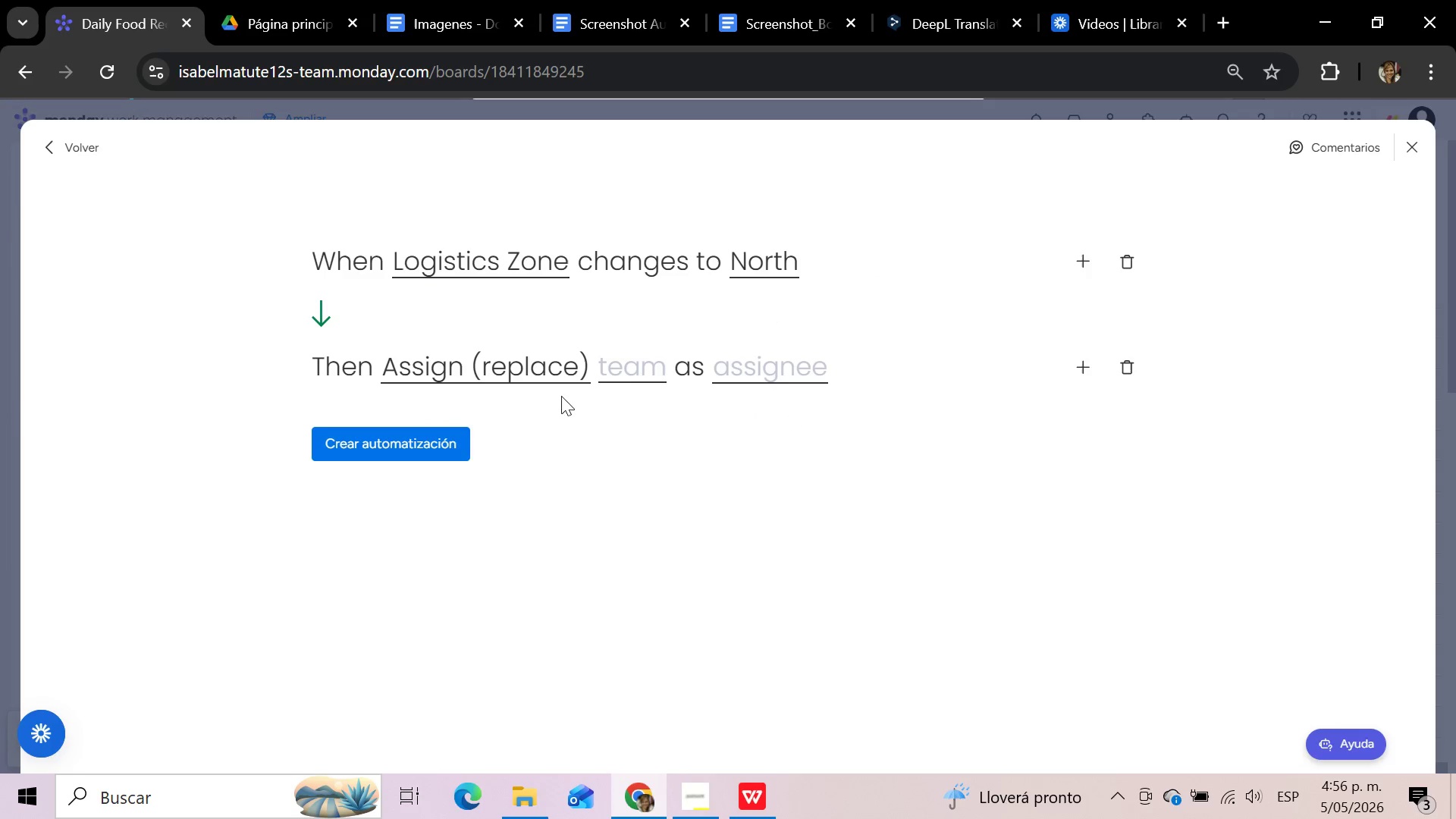 
left_click([662, 369])
 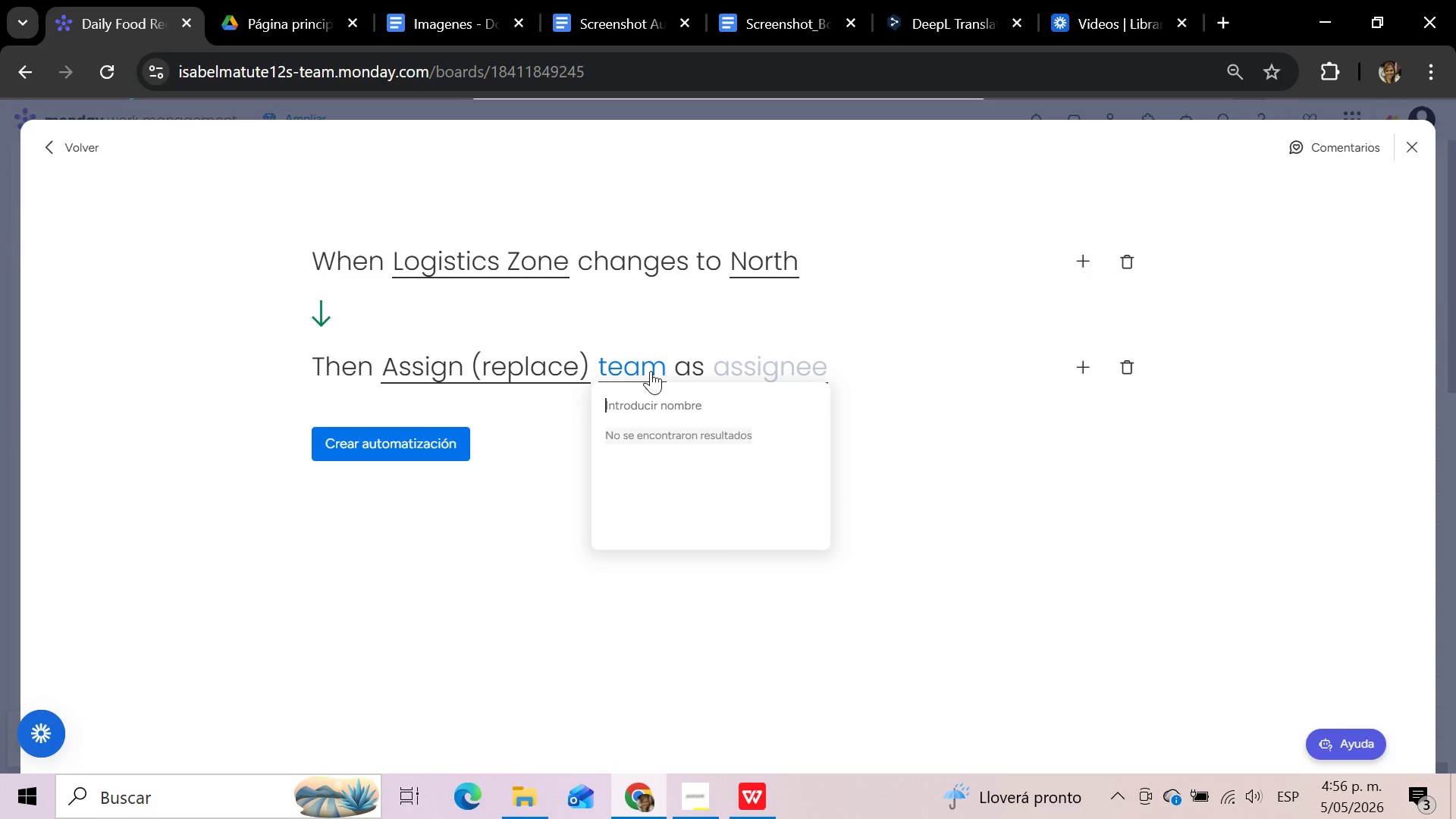 
wait(8.2)
 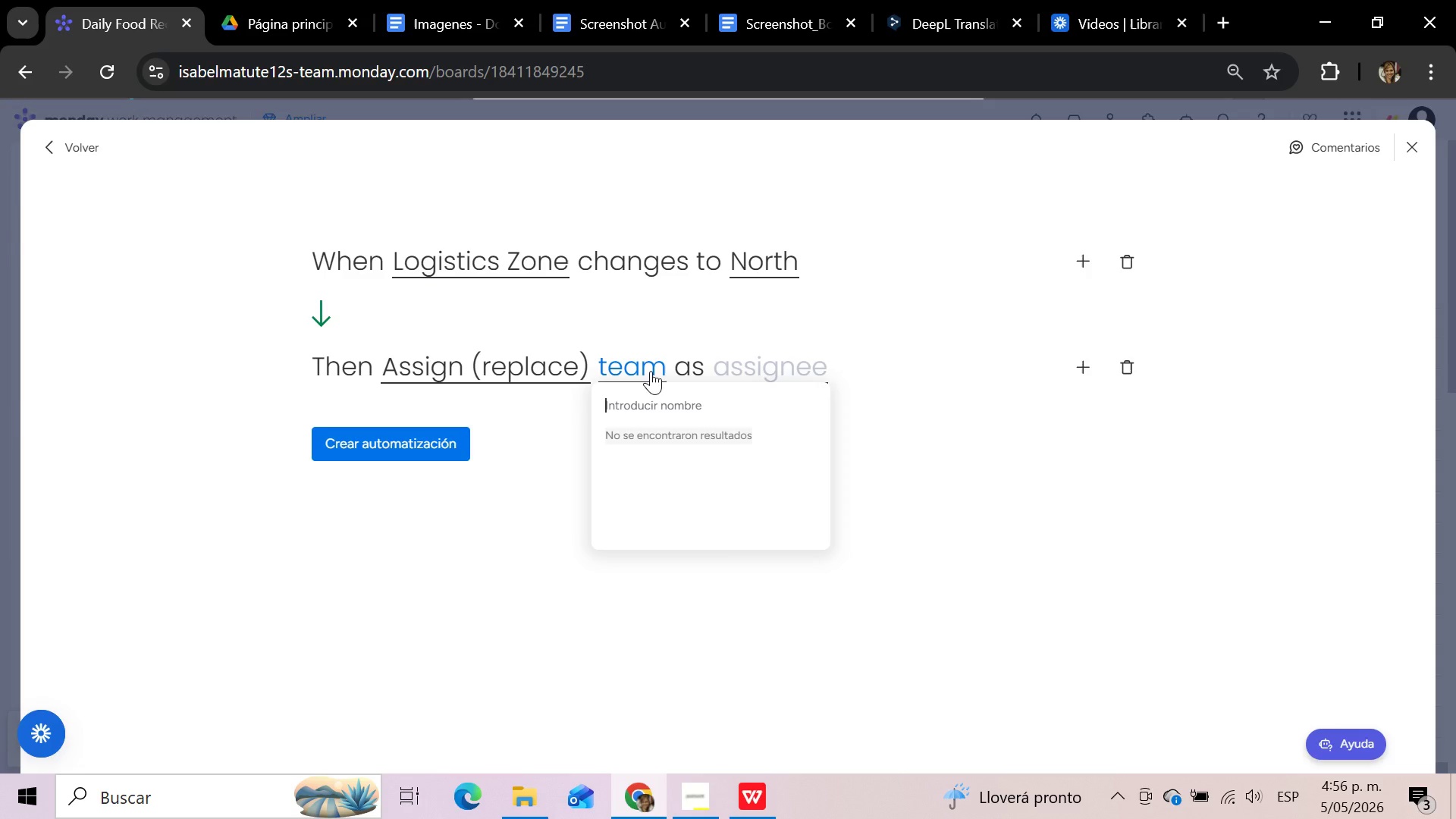 
type(assigned driver )
 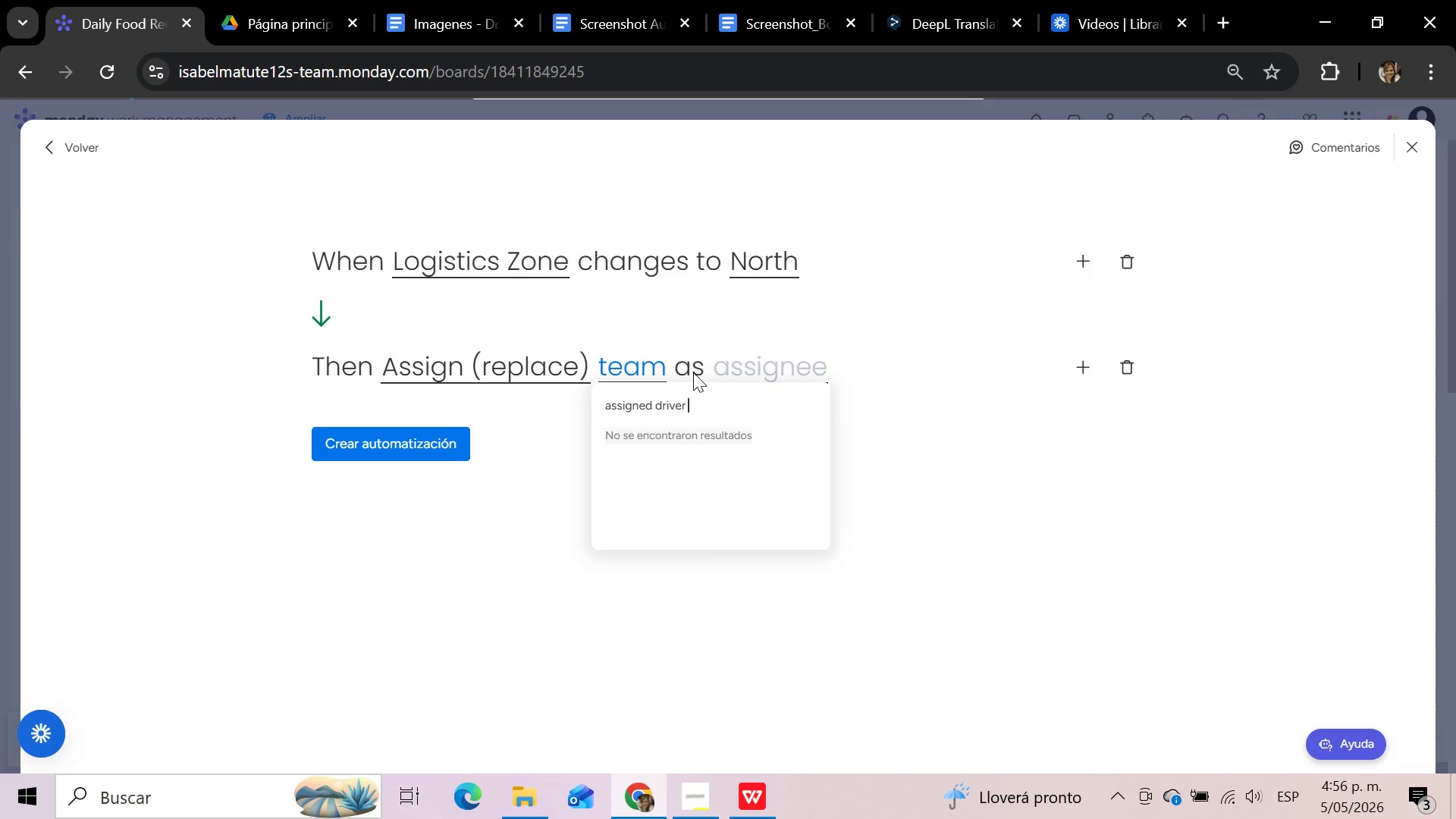 
left_click([515, 369])
 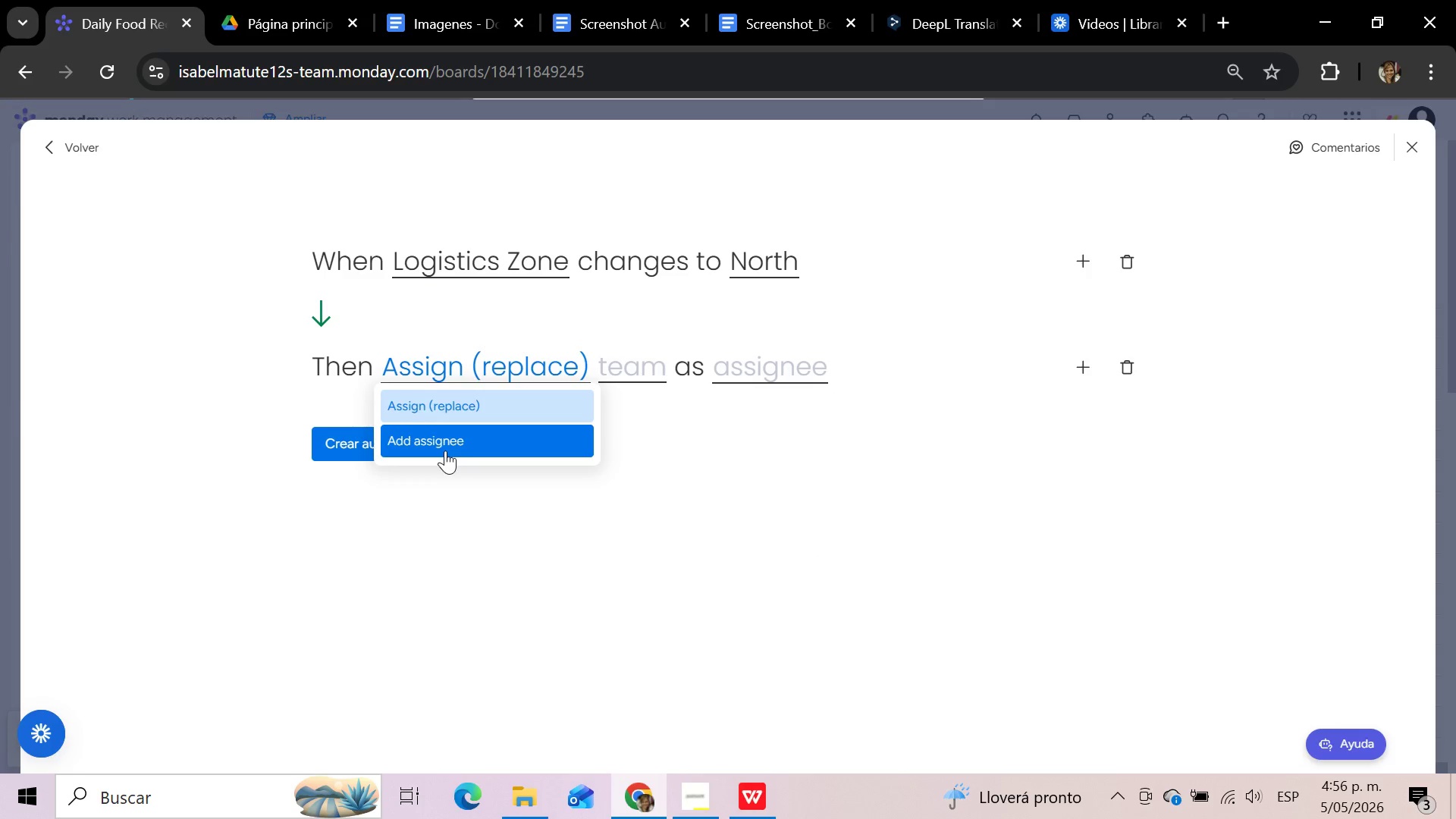 
left_click([443, 447])
 